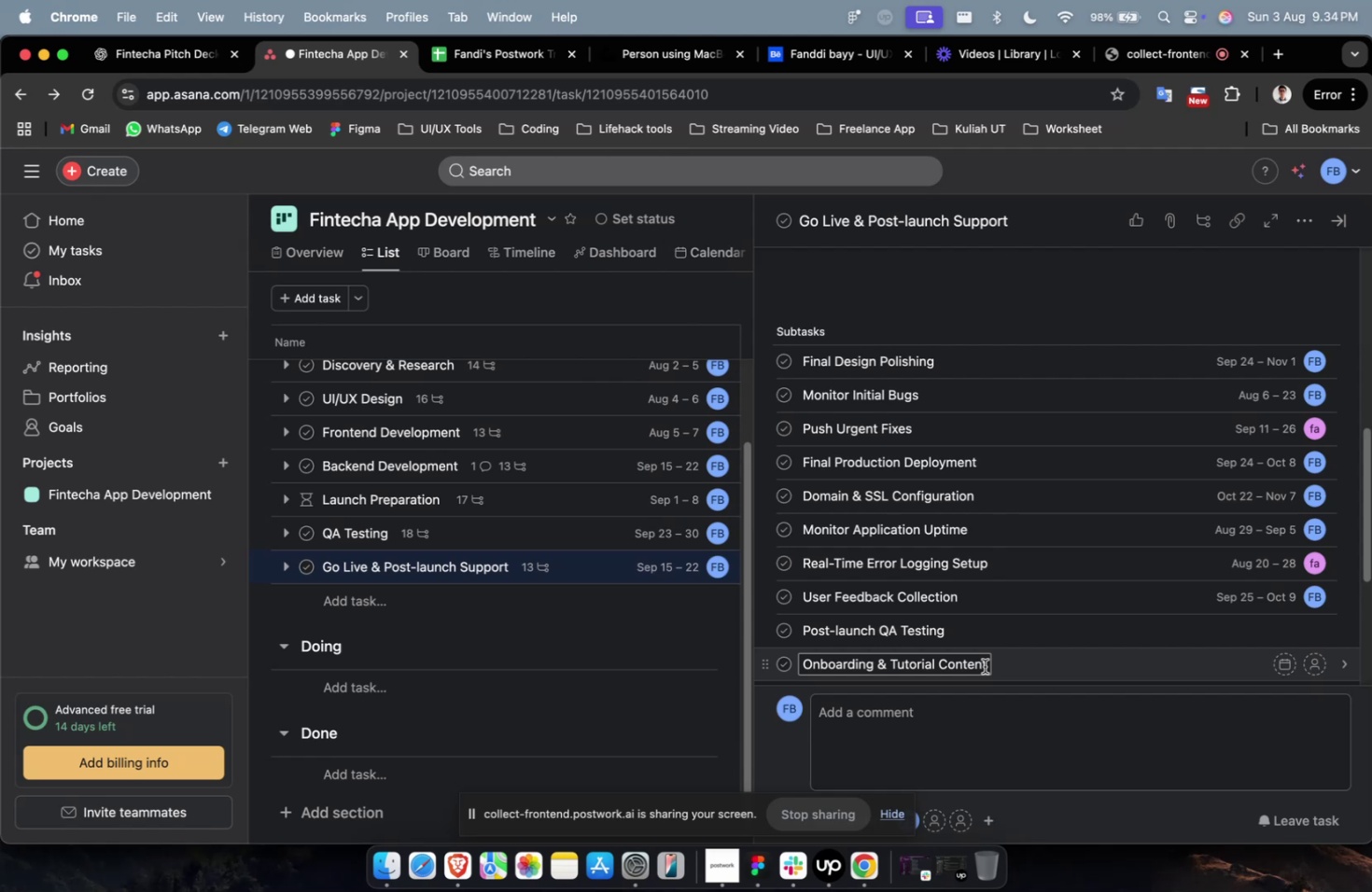 
scroll: coordinate [1308, 598], scroll_direction: down, amount: 5.0
 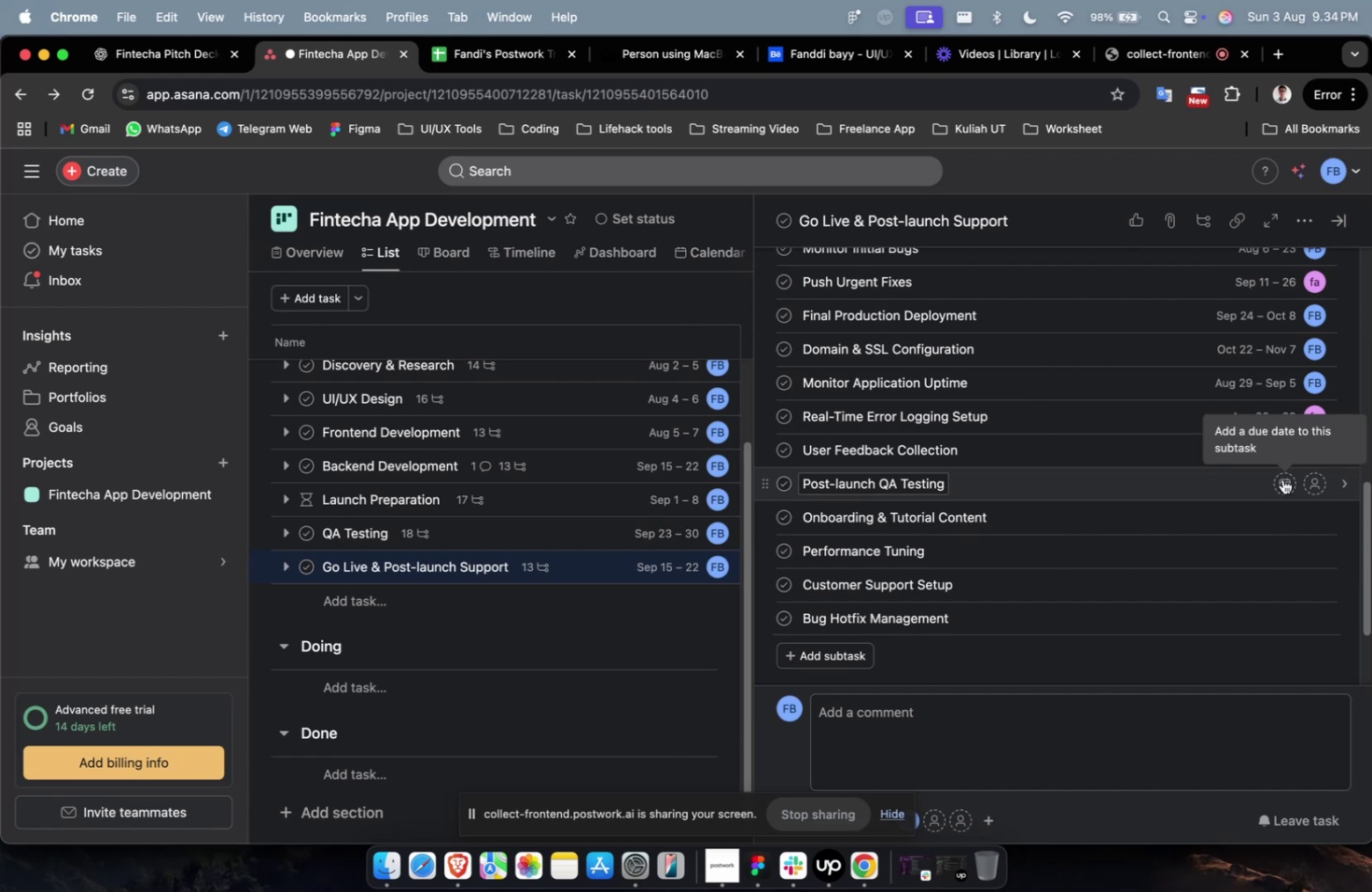 
left_click([1282, 481])
 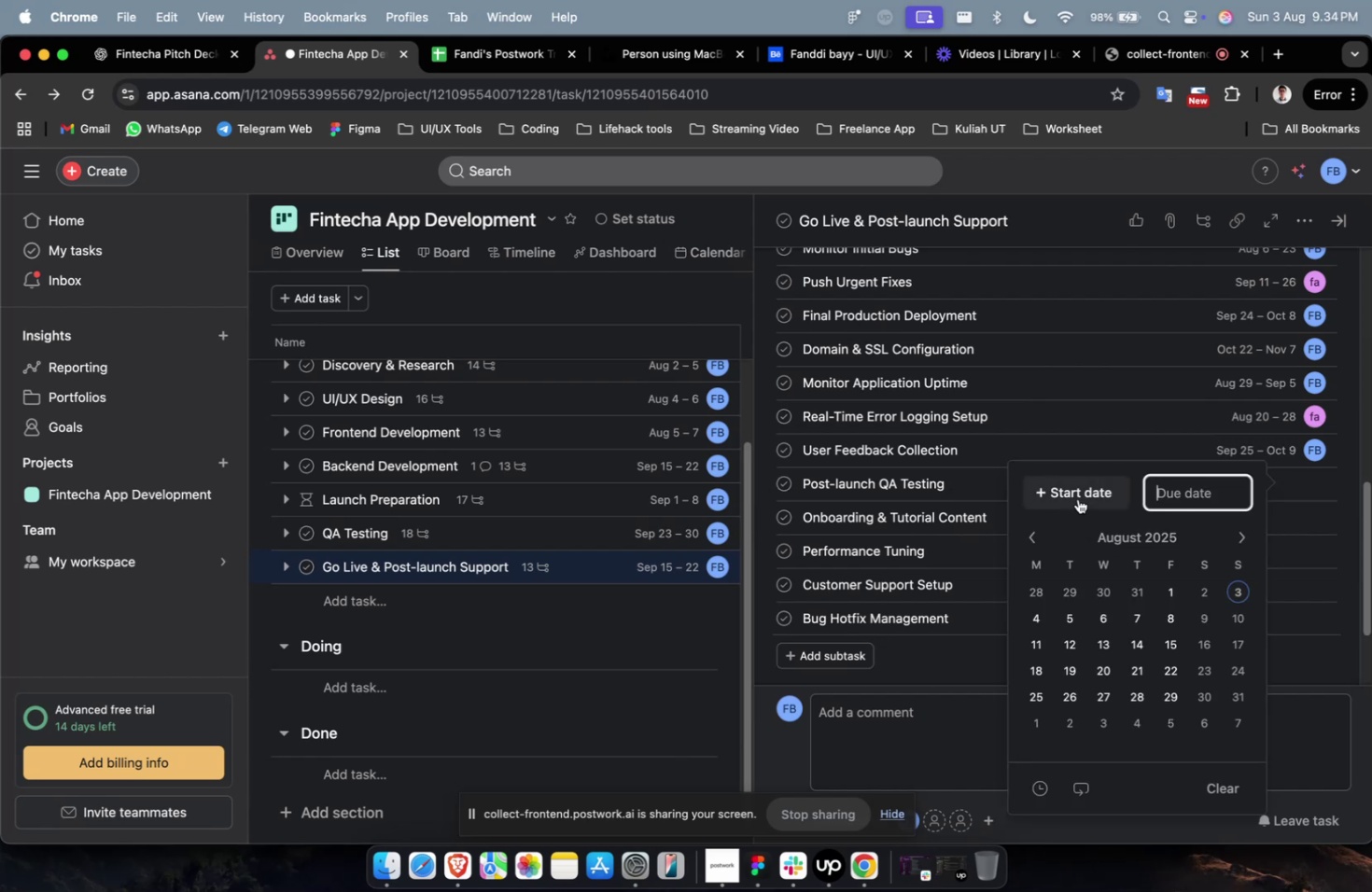 
left_click([1079, 493])
 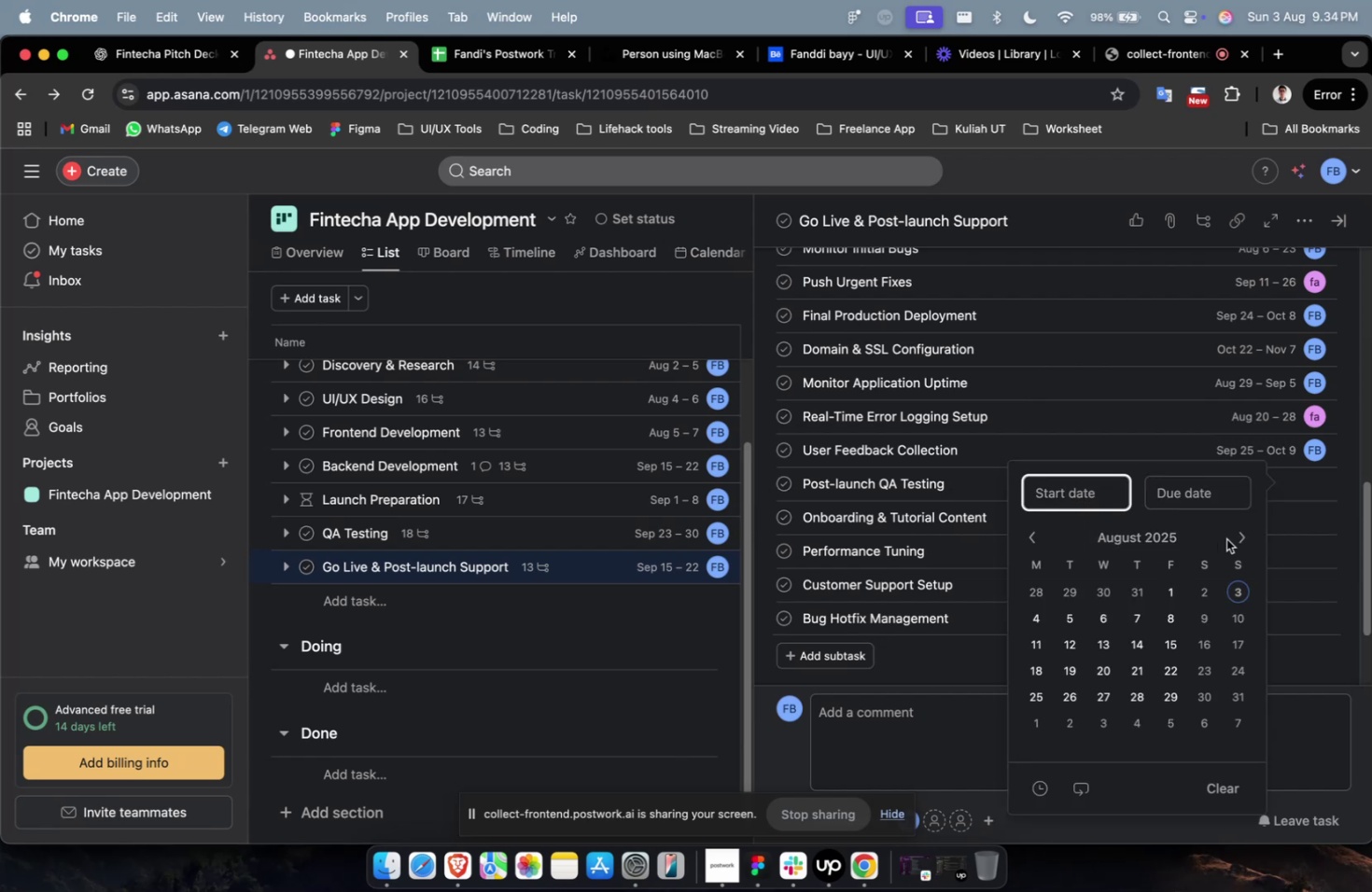 
double_click([1233, 541])
 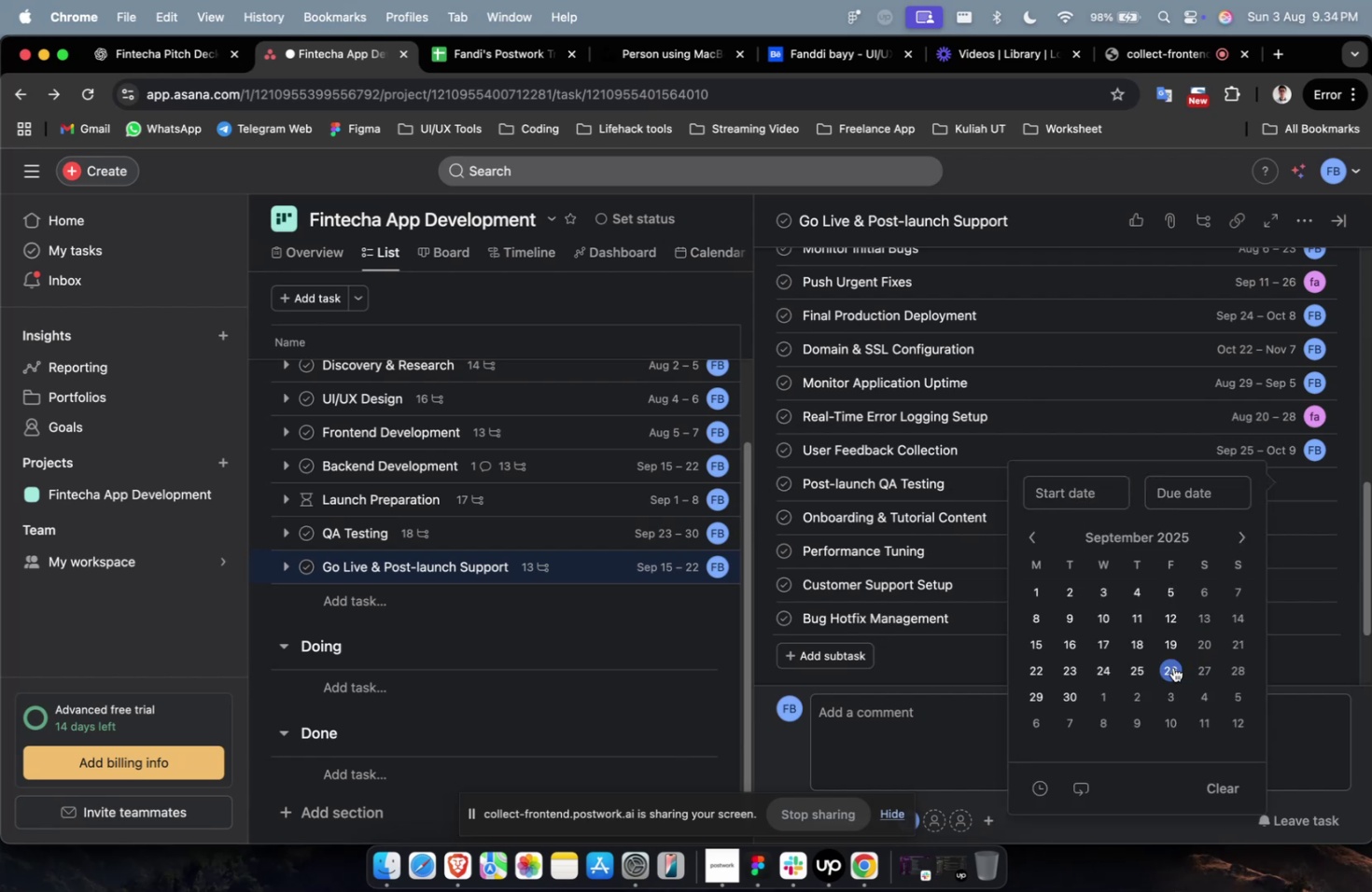 
left_click([1169, 664])
 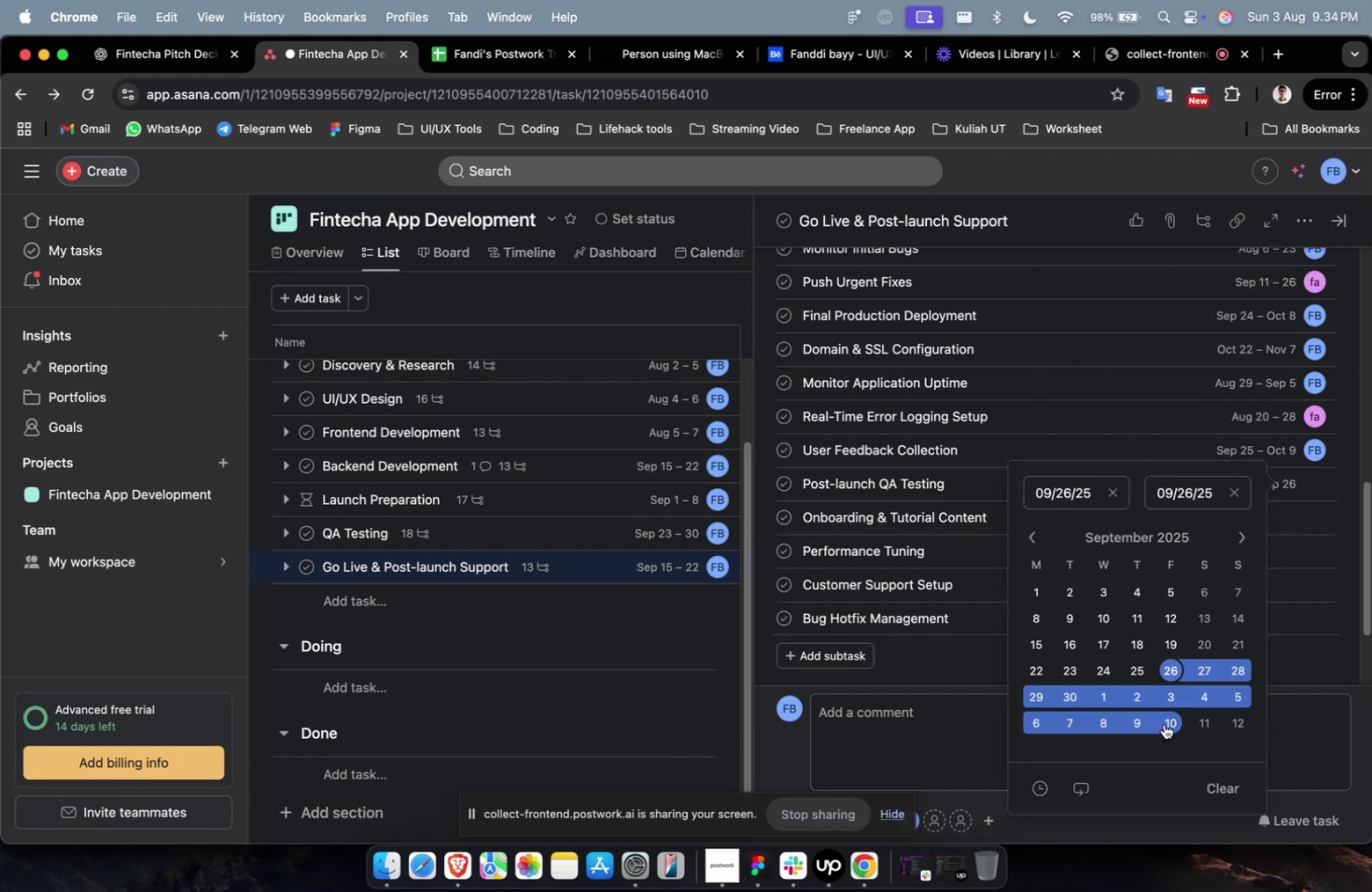 
left_click([1163, 723])
 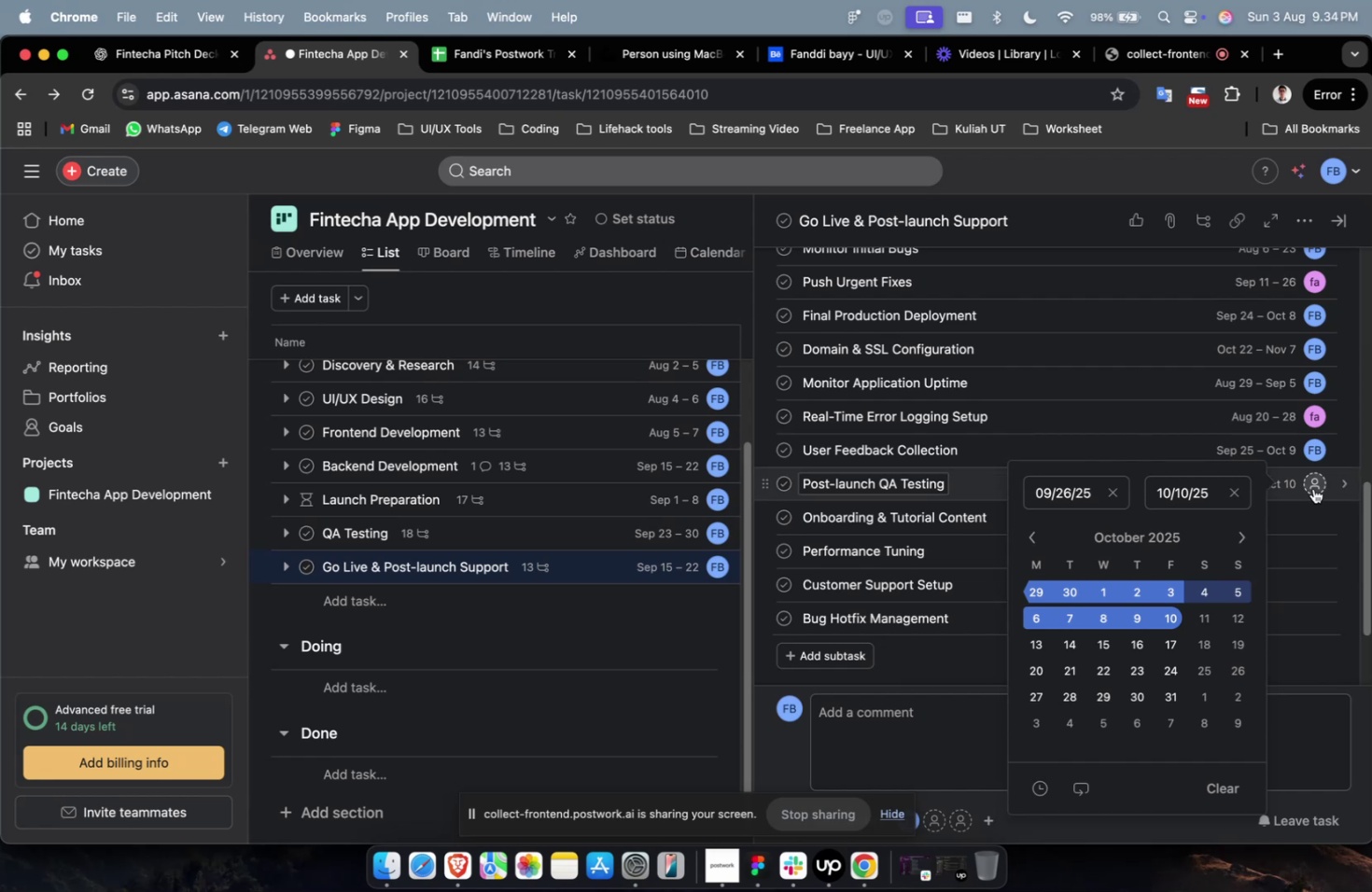 
left_click([1311, 485])
 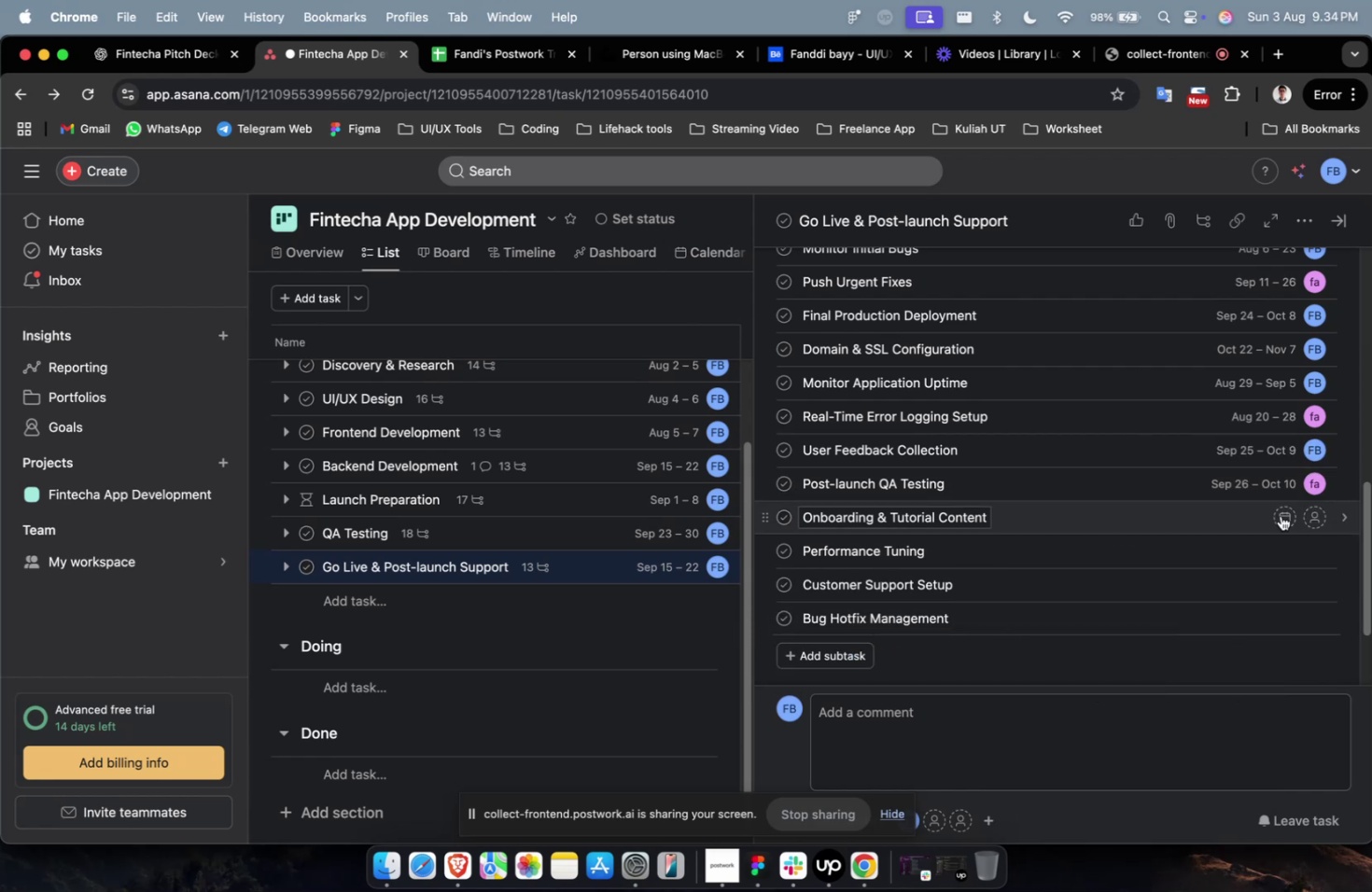 
left_click([1279, 515])
 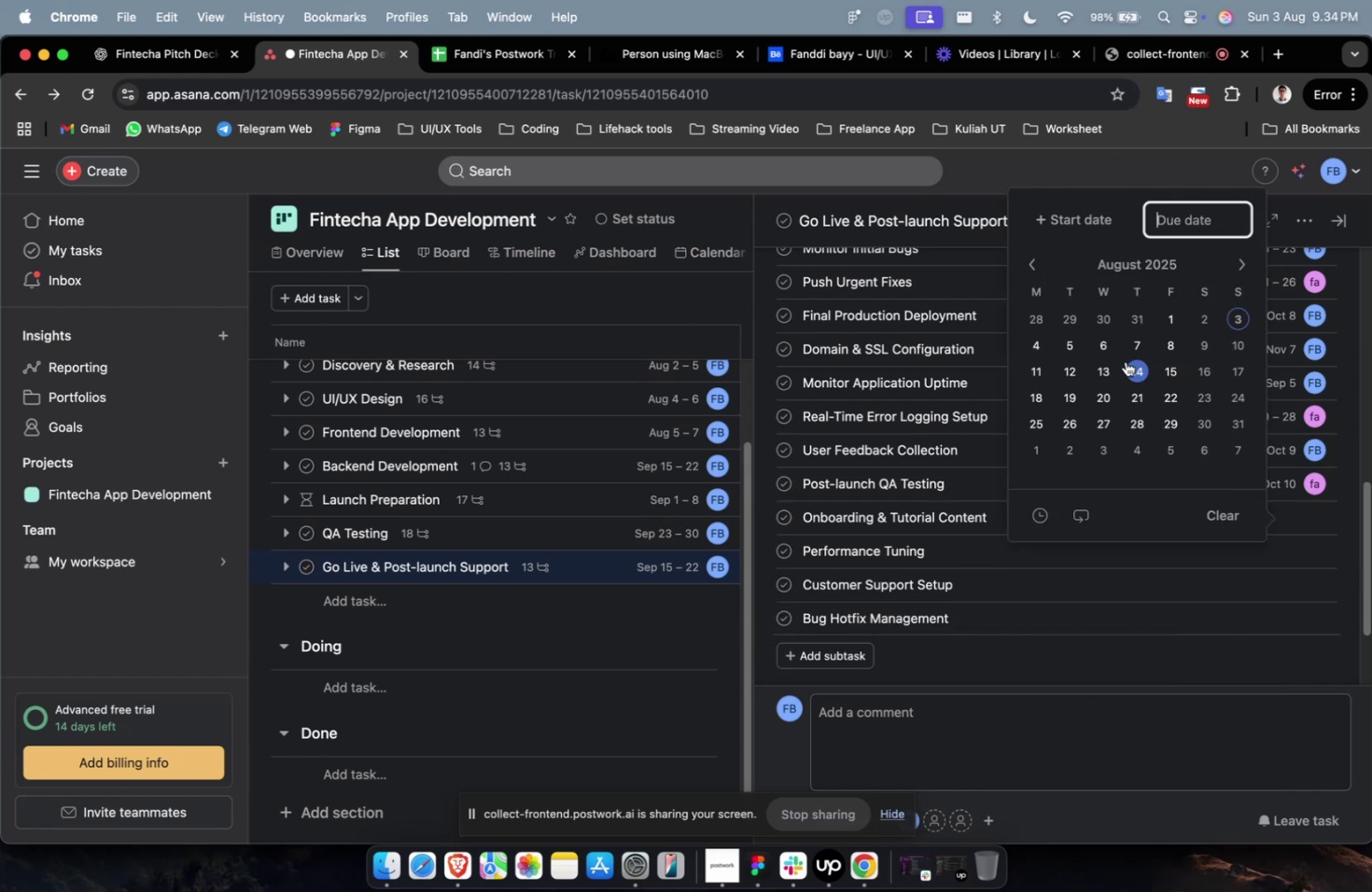 
left_click([1125, 361])
 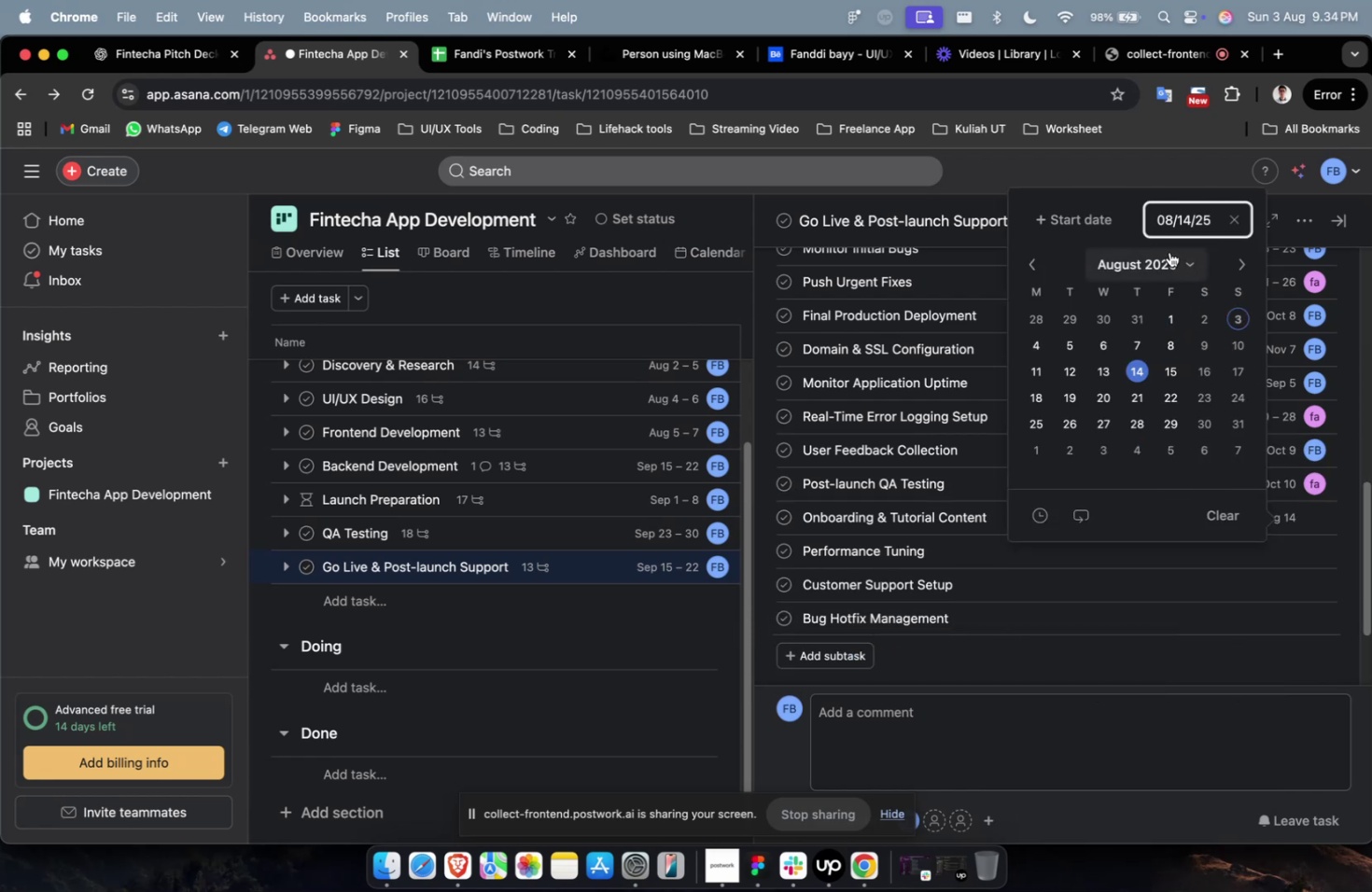 
left_click([1107, 227])
 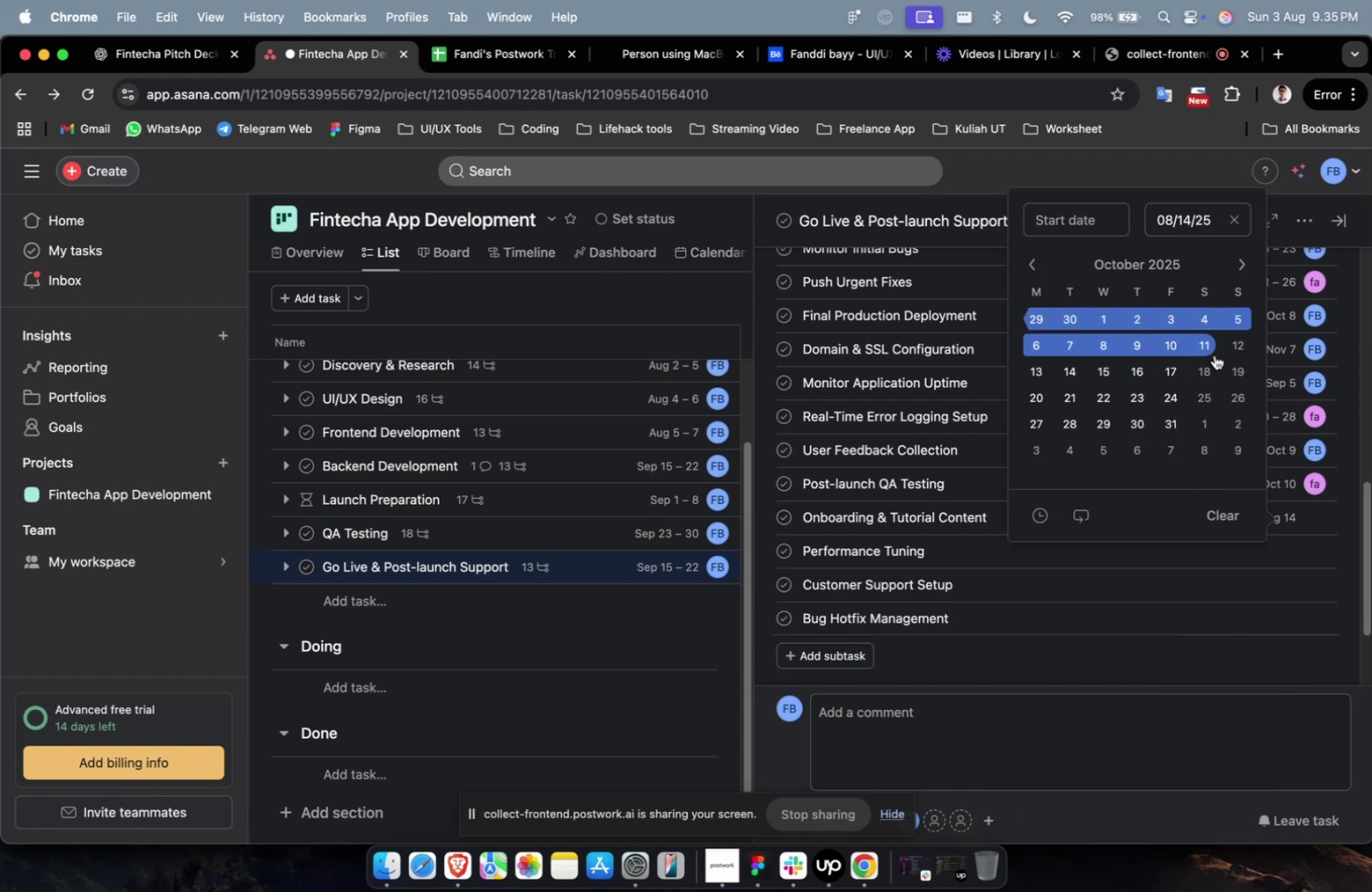 
left_click([1176, 410])
 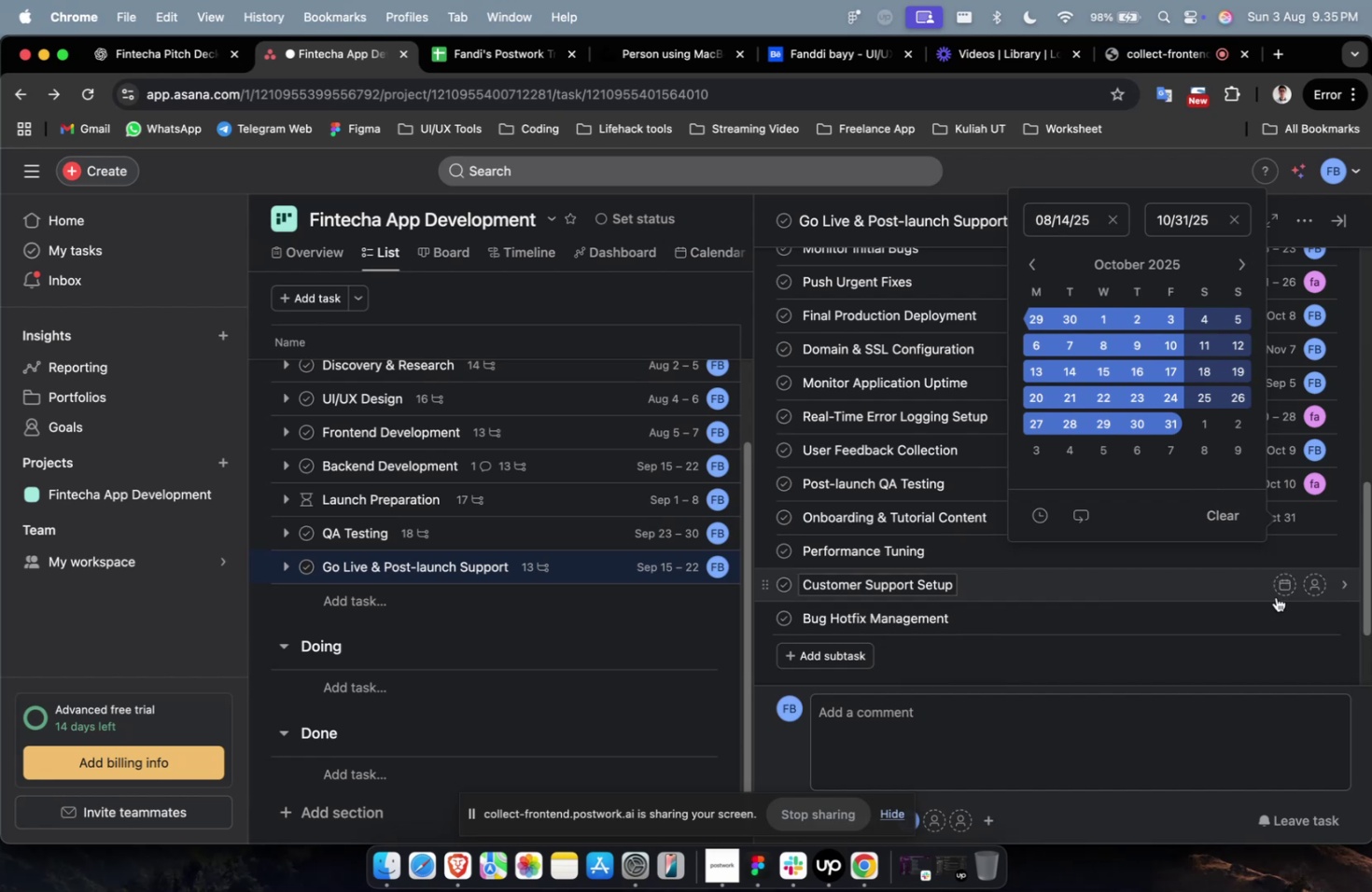 
left_click([1273, 599])
 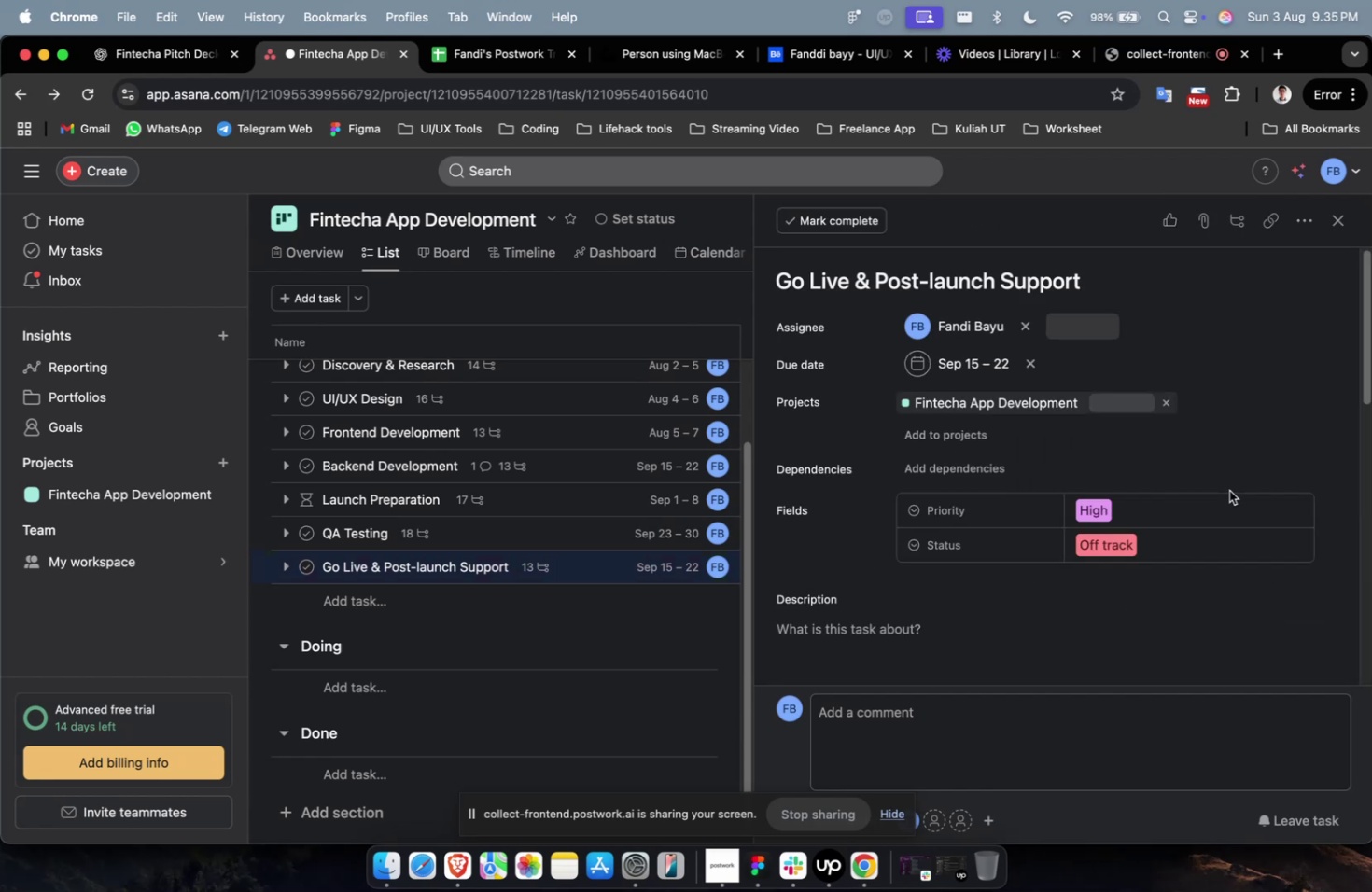 
scroll: coordinate [1228, 489], scroll_direction: down, amount: 31.0
 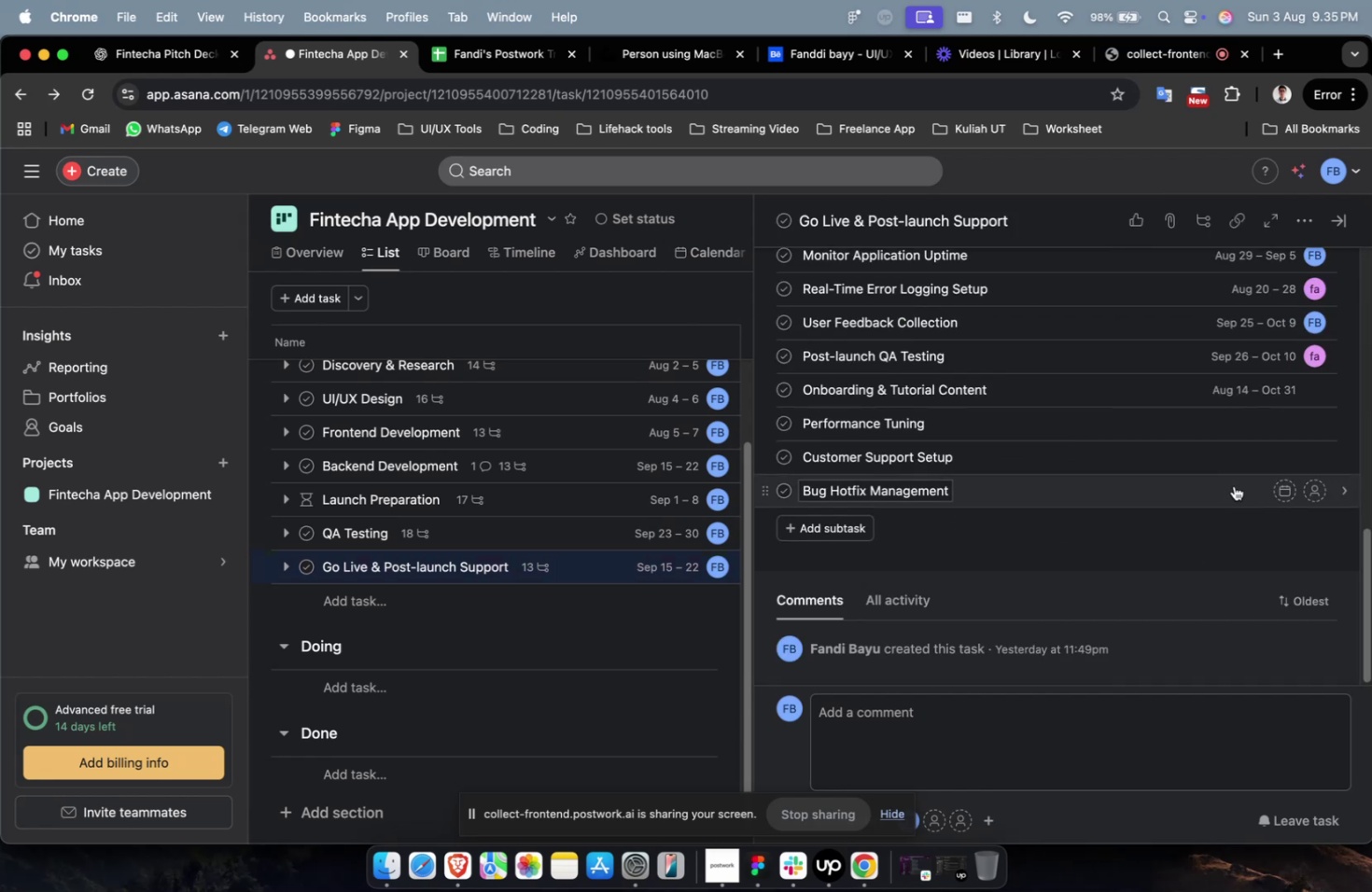 
scroll: coordinate [1233, 485], scroll_direction: up, amount: 2.0
 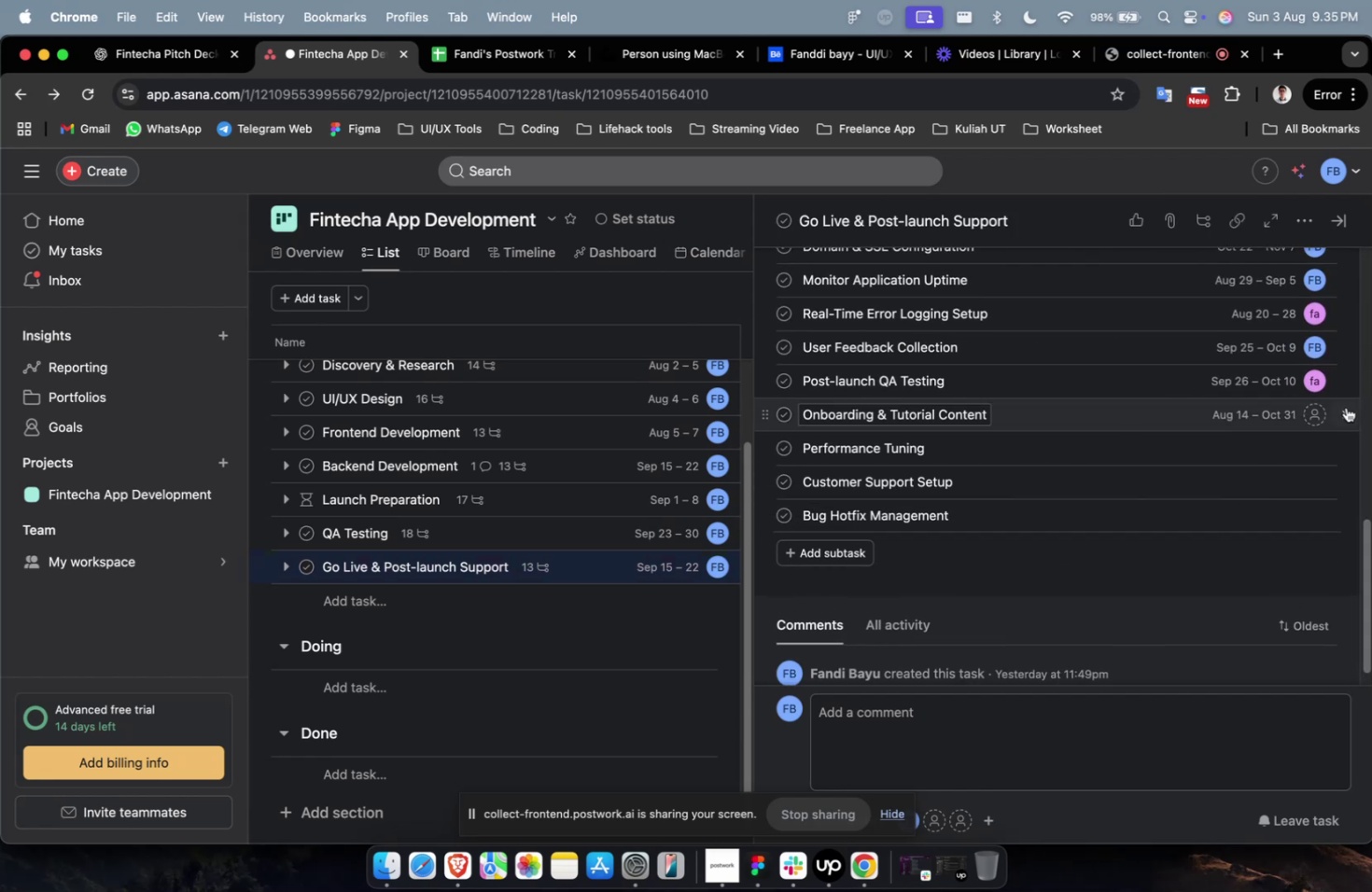 
left_click([1311, 415])
 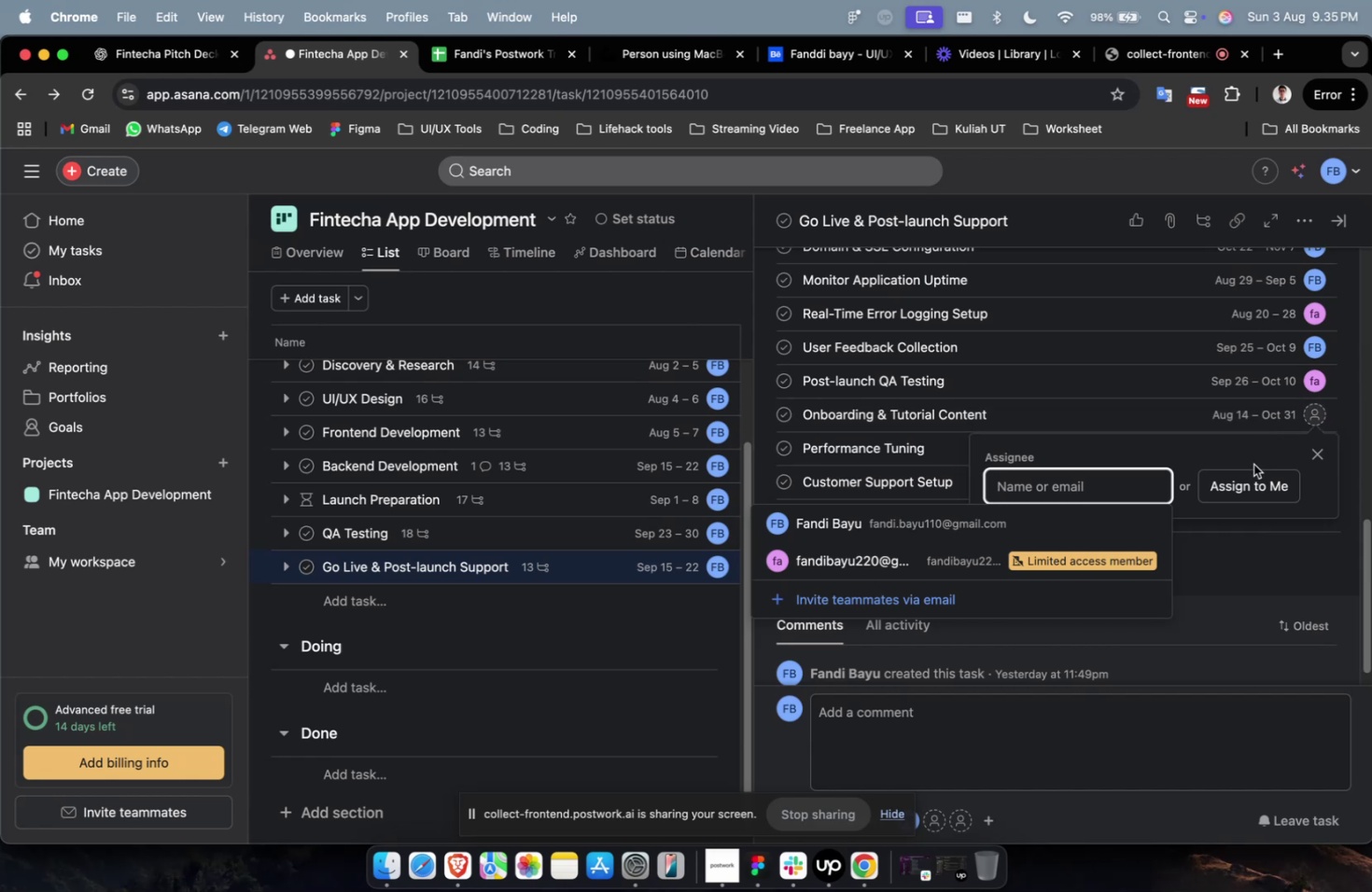 
left_click([1083, 518])
 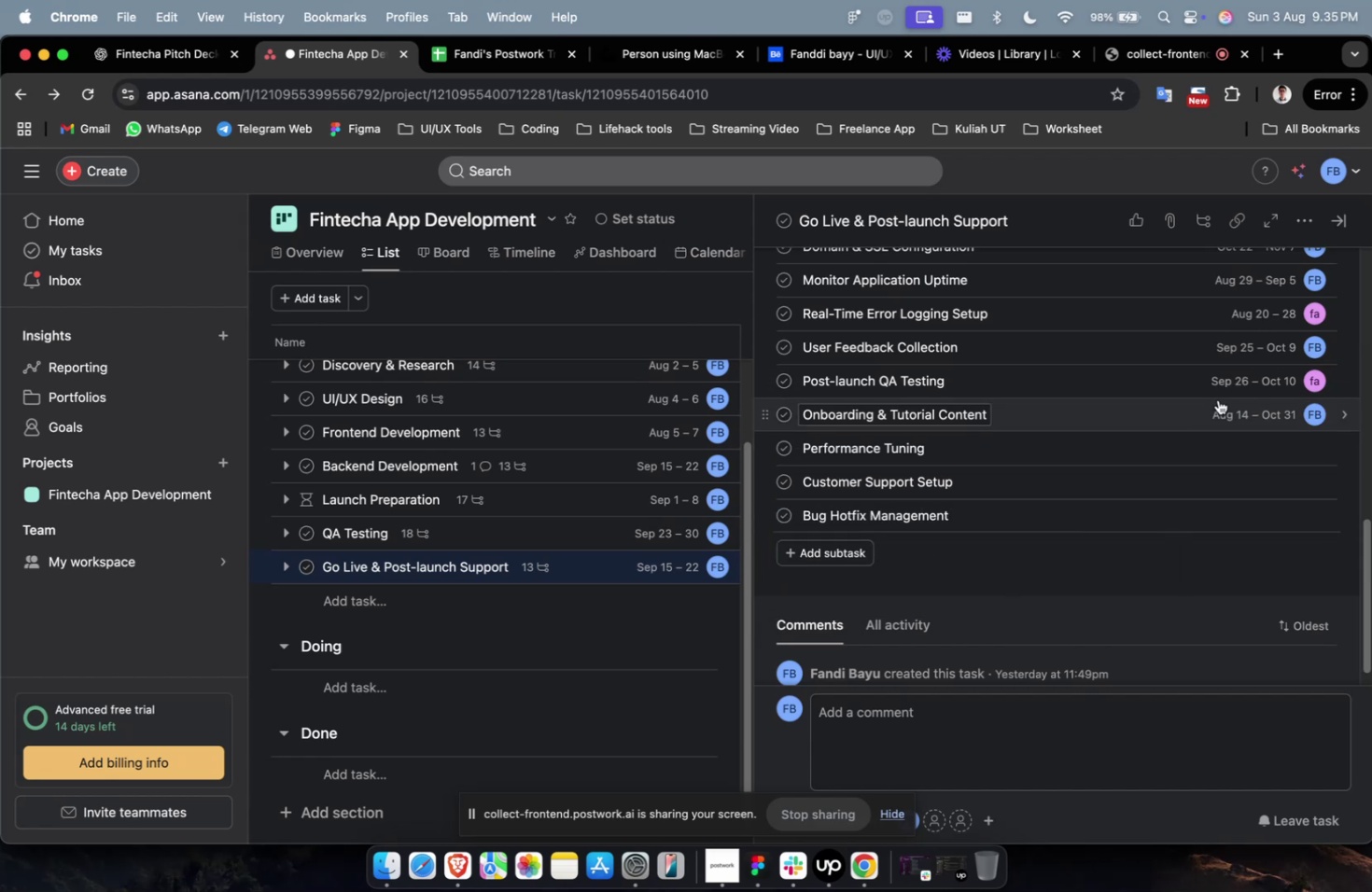 
wait(6.58)
 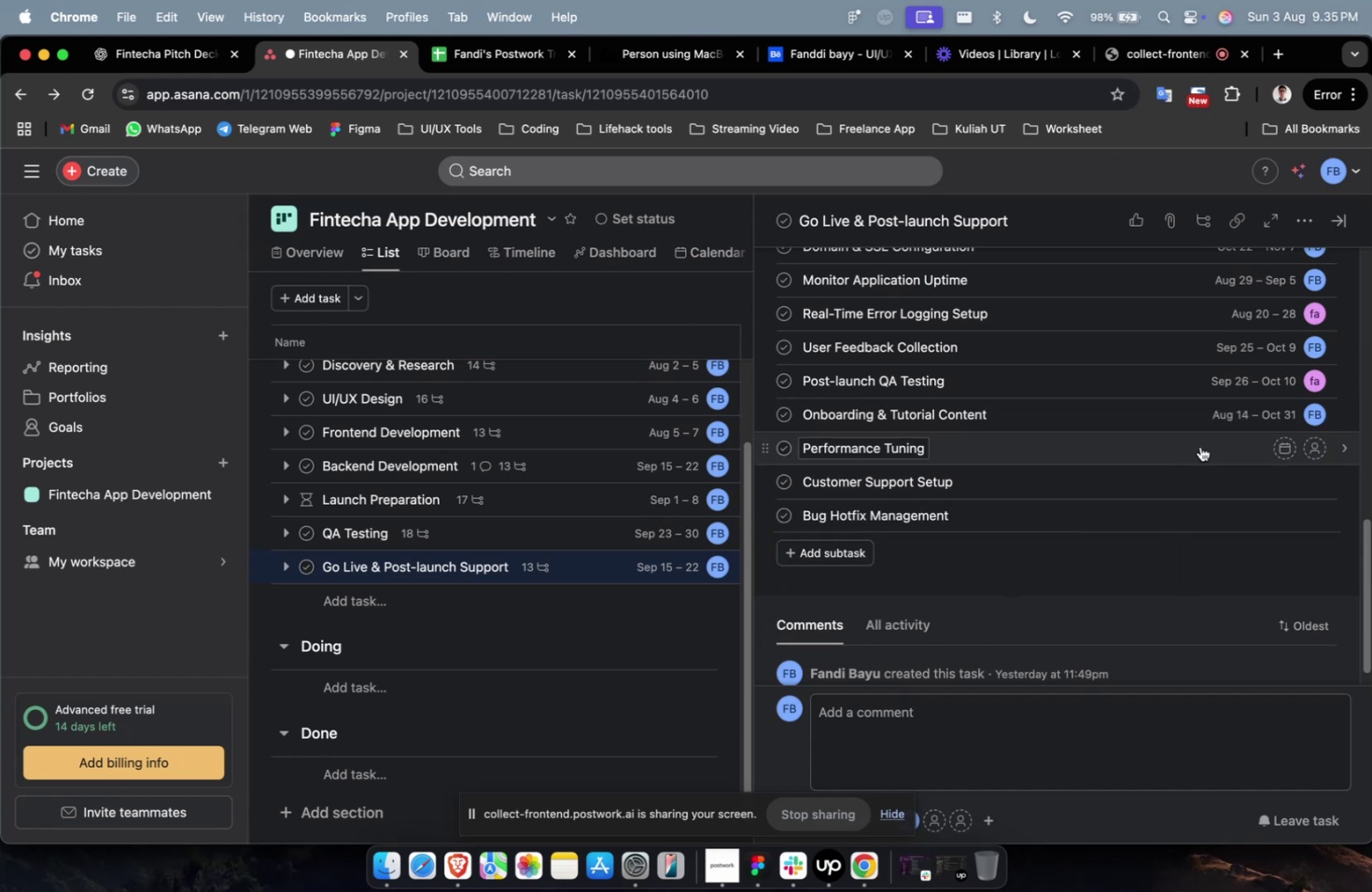 
mouse_move([1268, 454])
 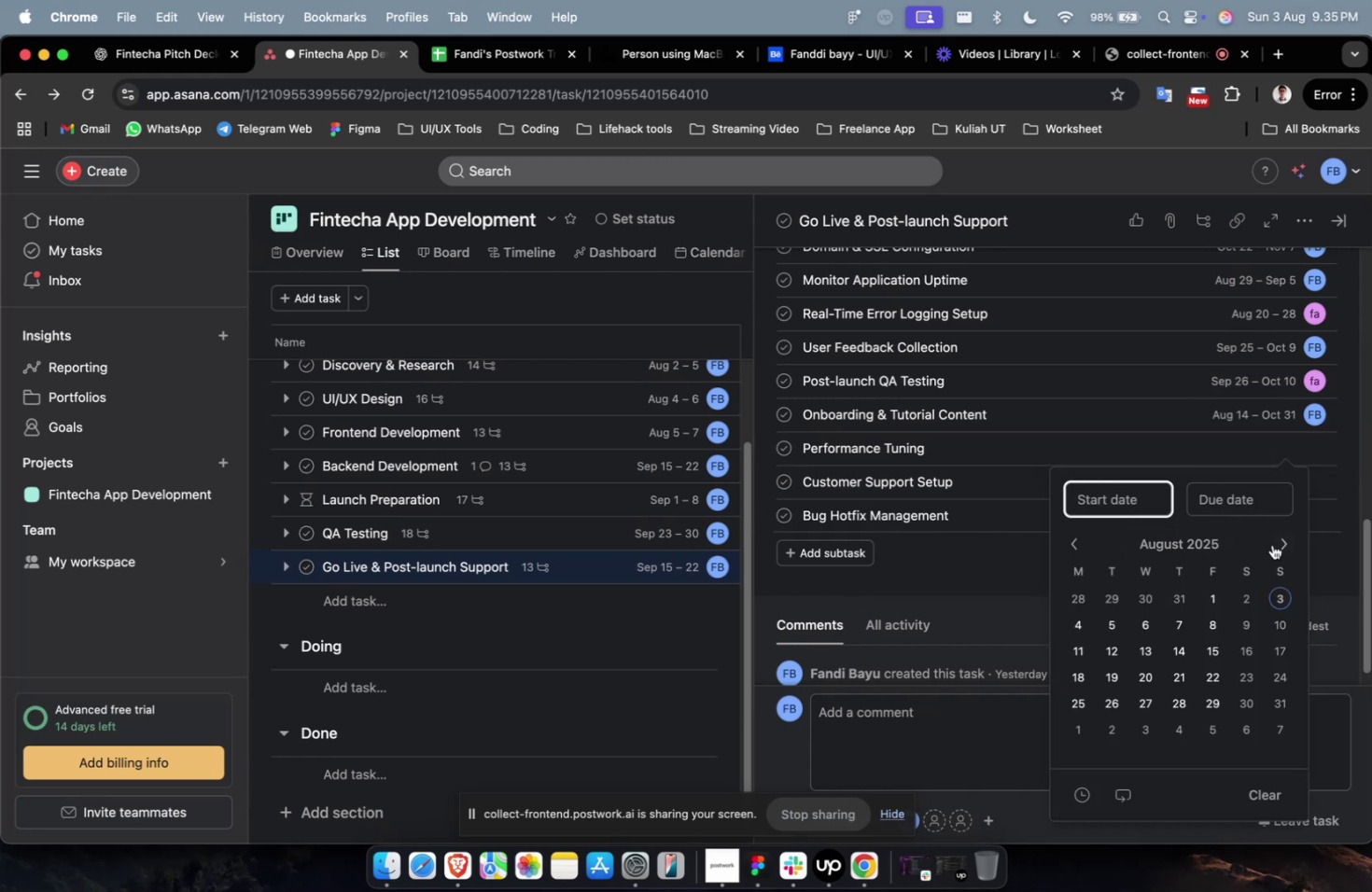 
left_click([1284, 544])
 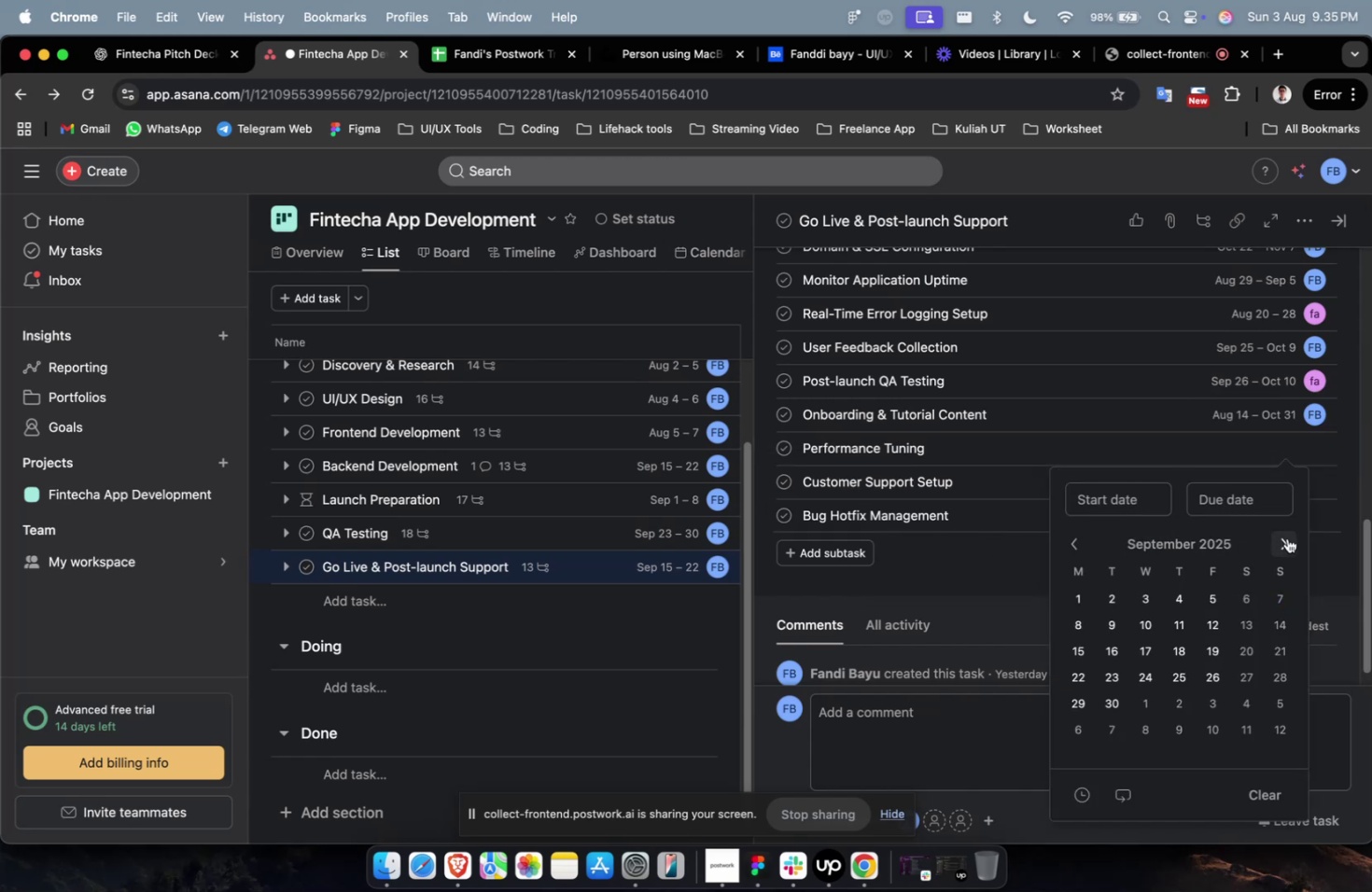 
left_click([1286, 537])
 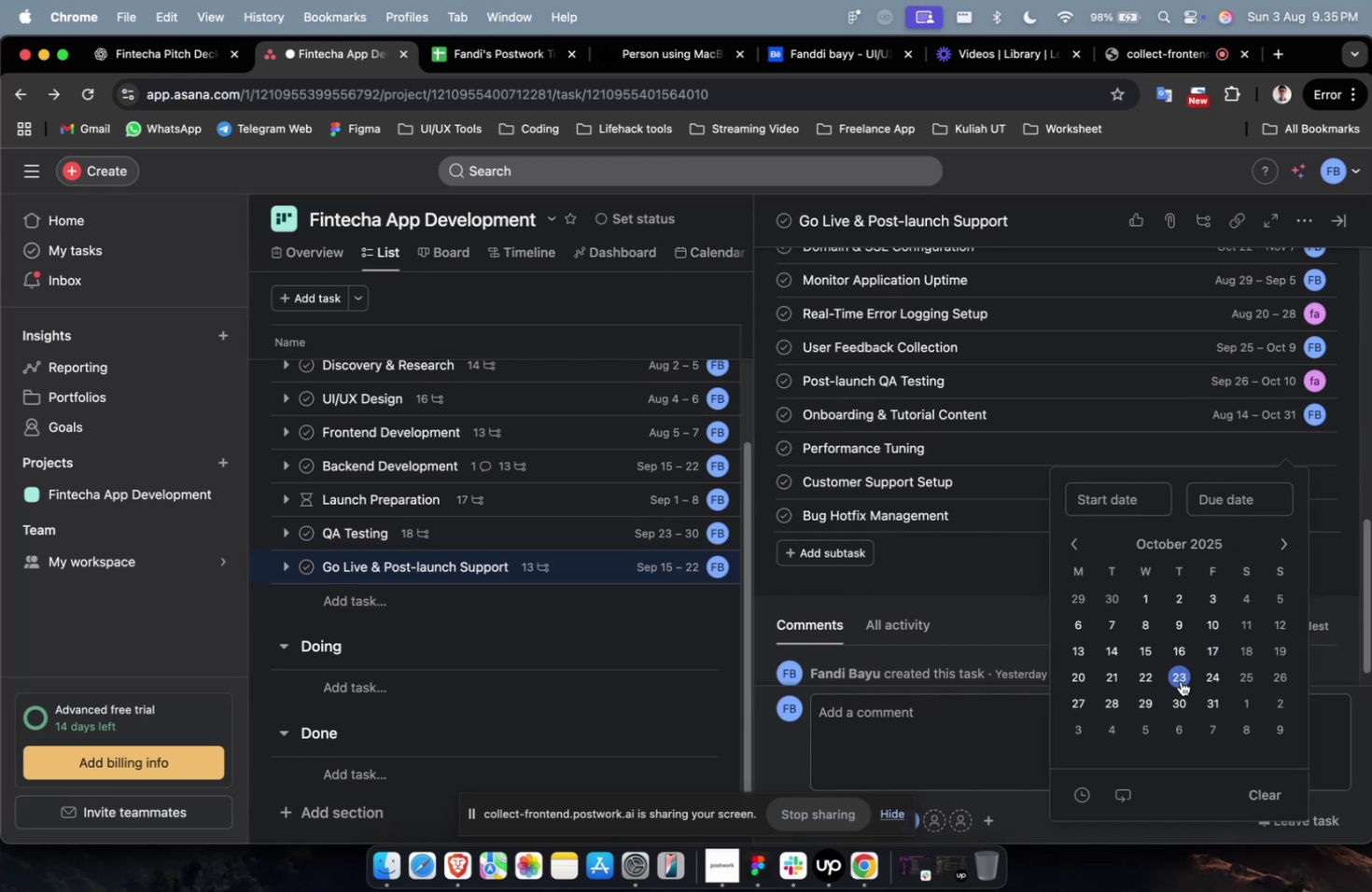 
left_click([1181, 677])
 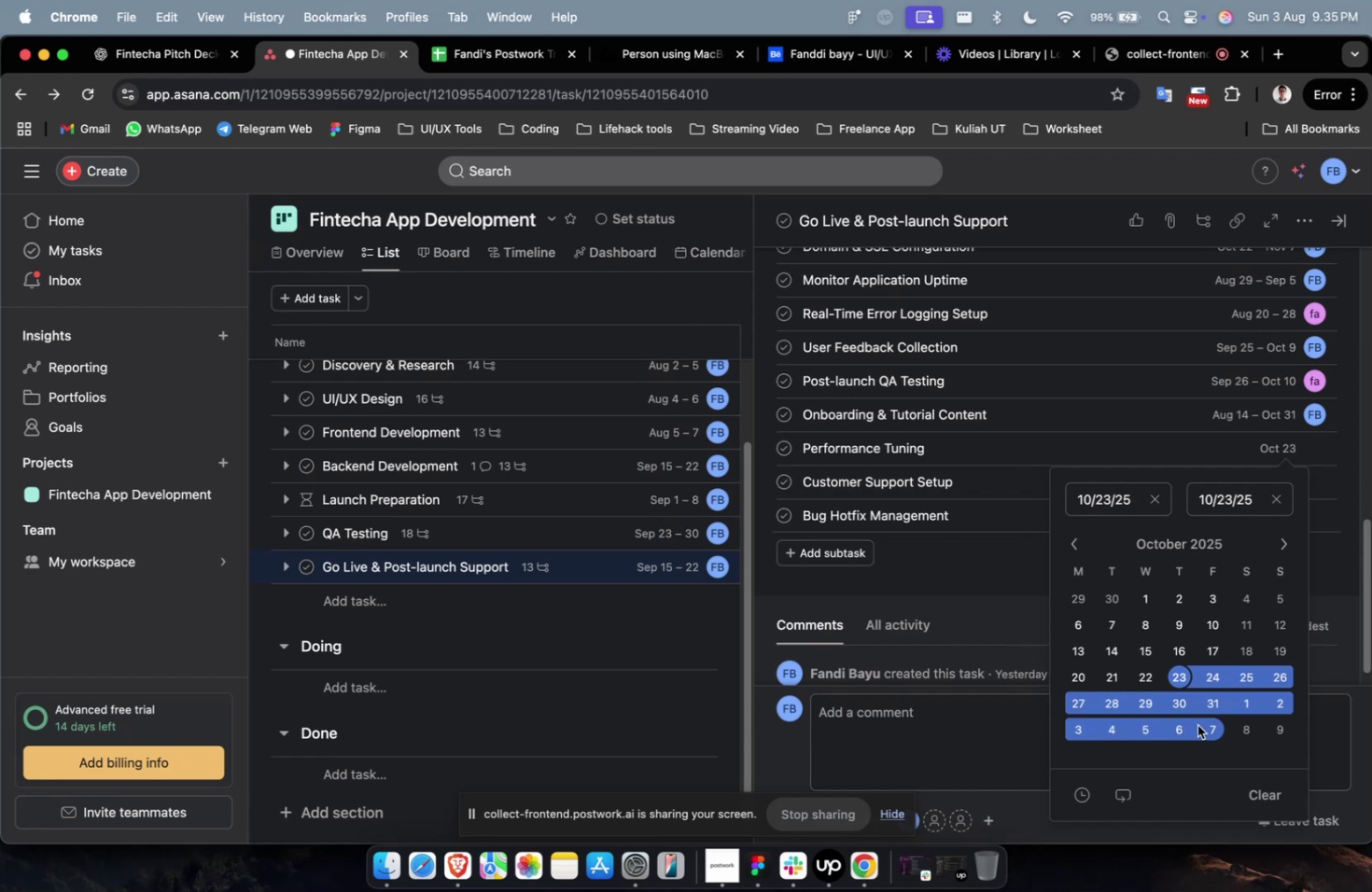 
left_click([1187, 728])
 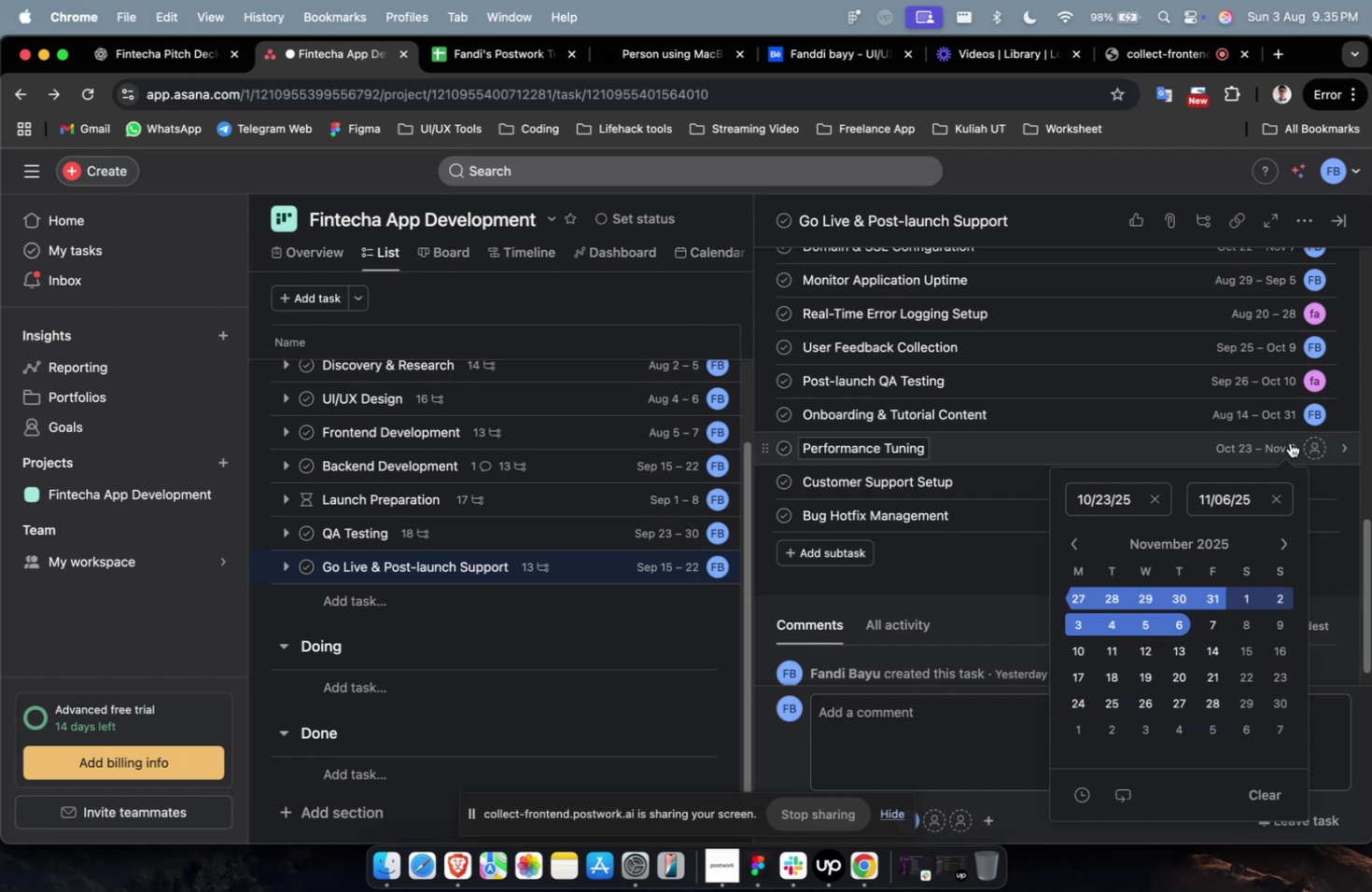 
left_click([1307, 444])
 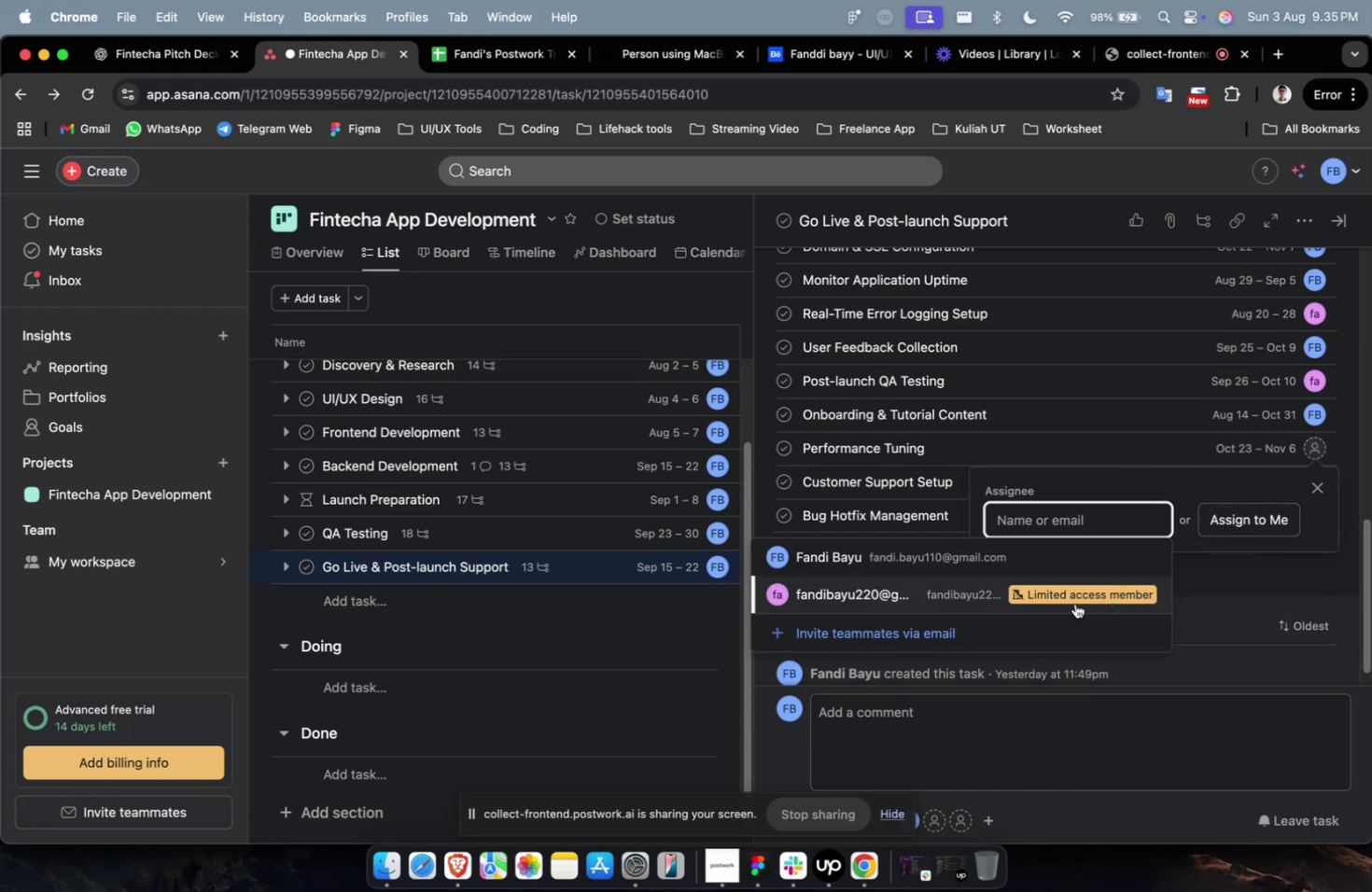 
left_click([958, 554])
 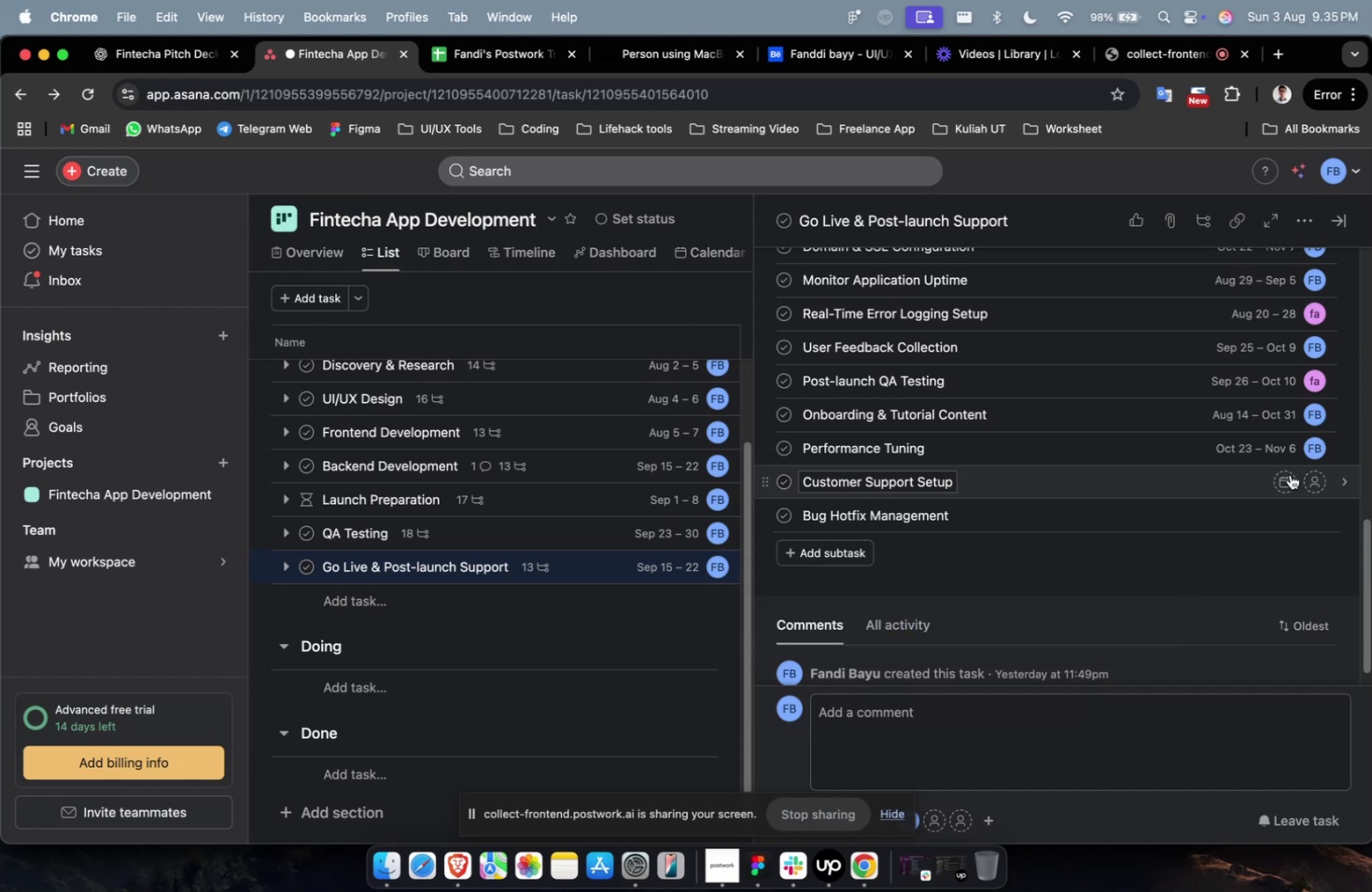 
left_click([1290, 478])
 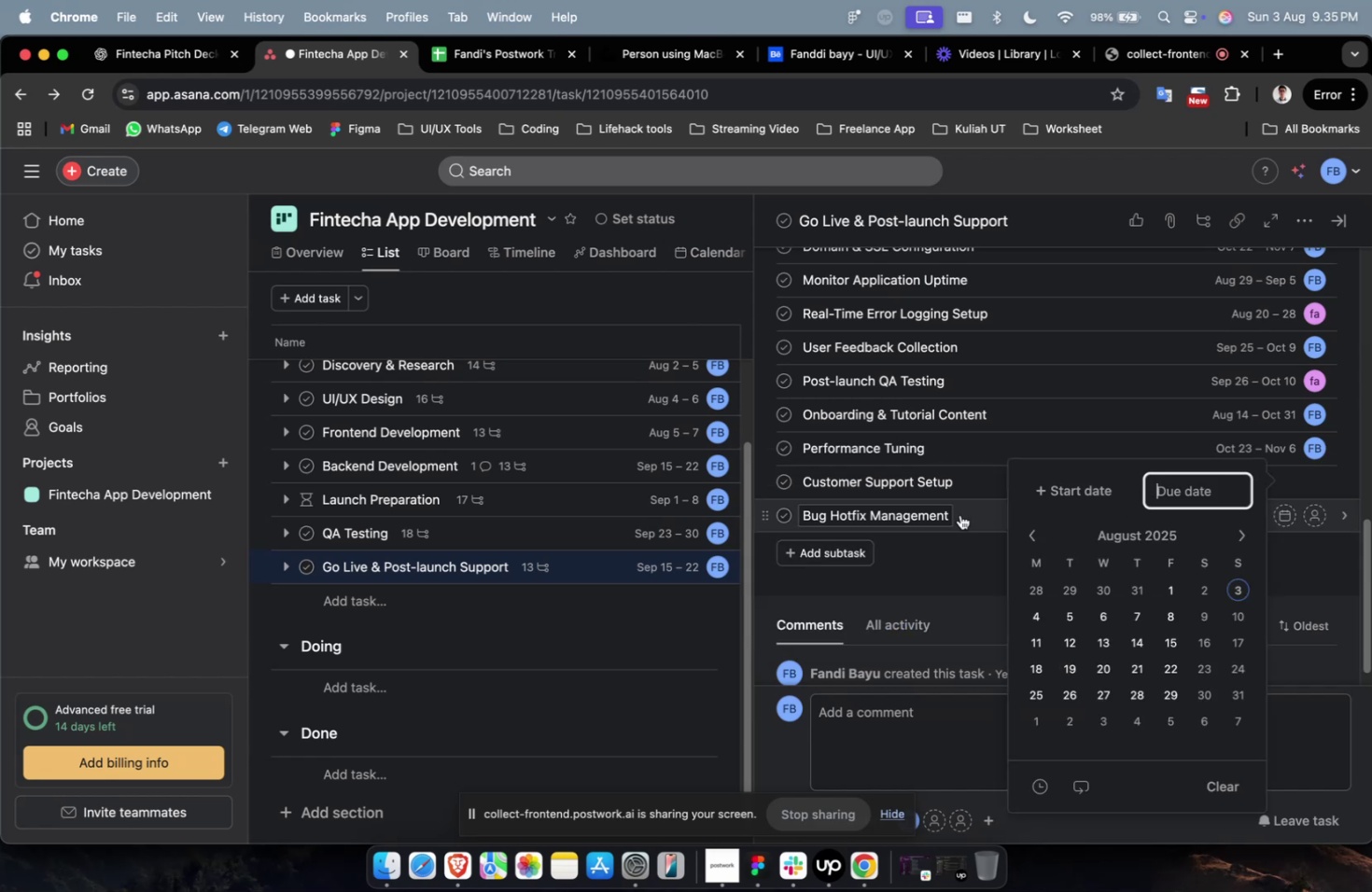 
wait(5.55)
 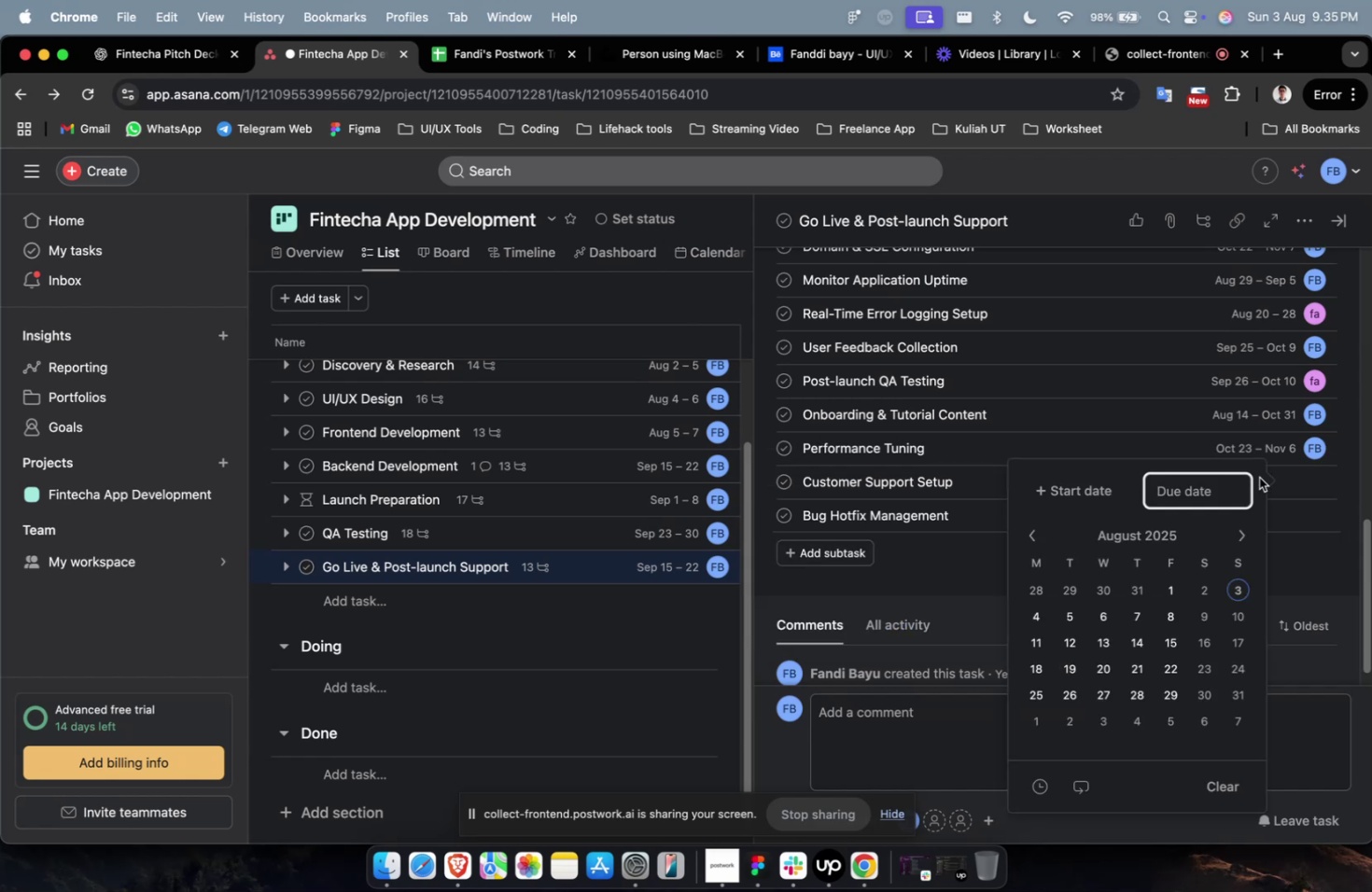 
left_click([1110, 495])
 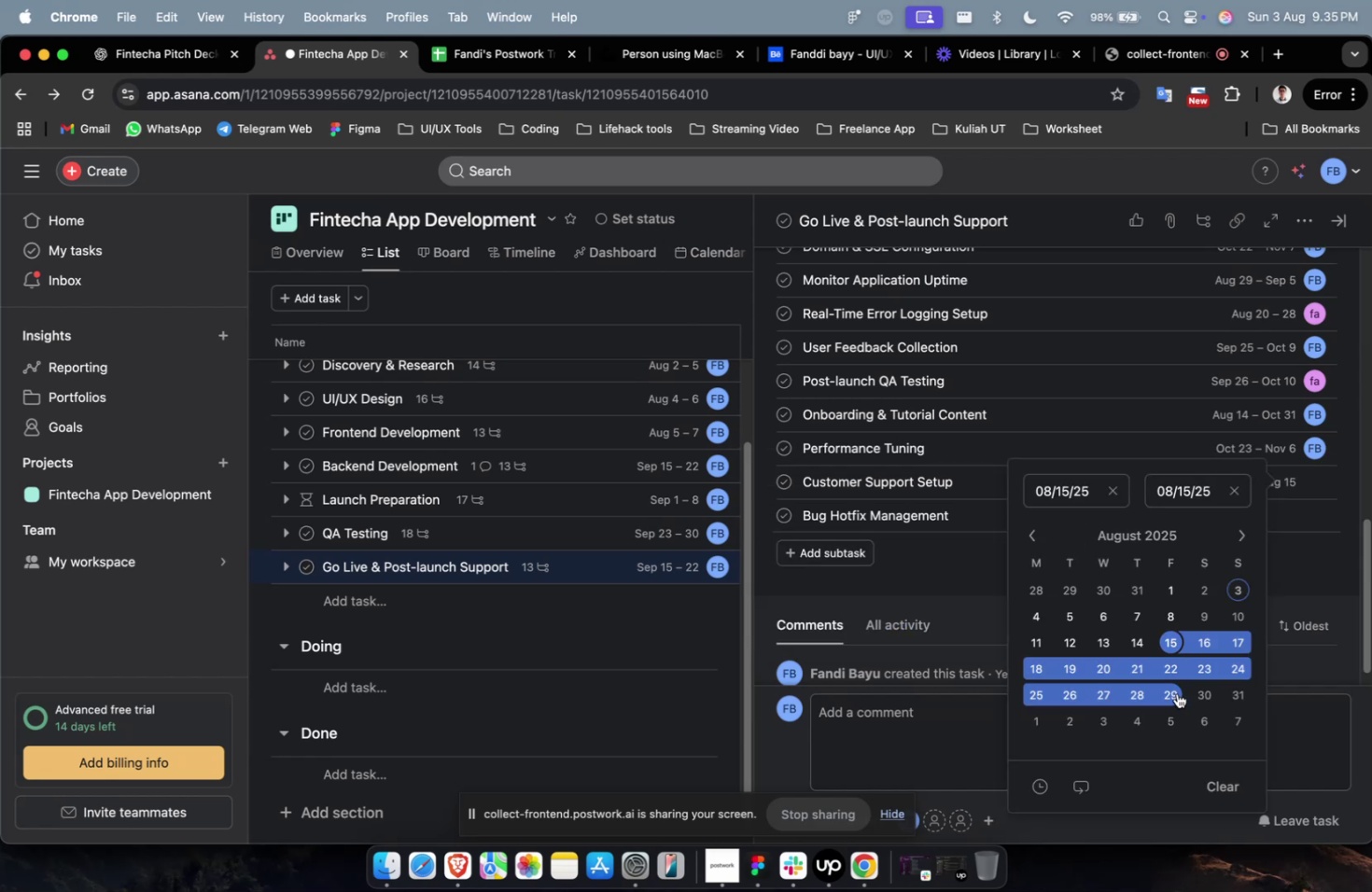 
left_click([1176, 692])
 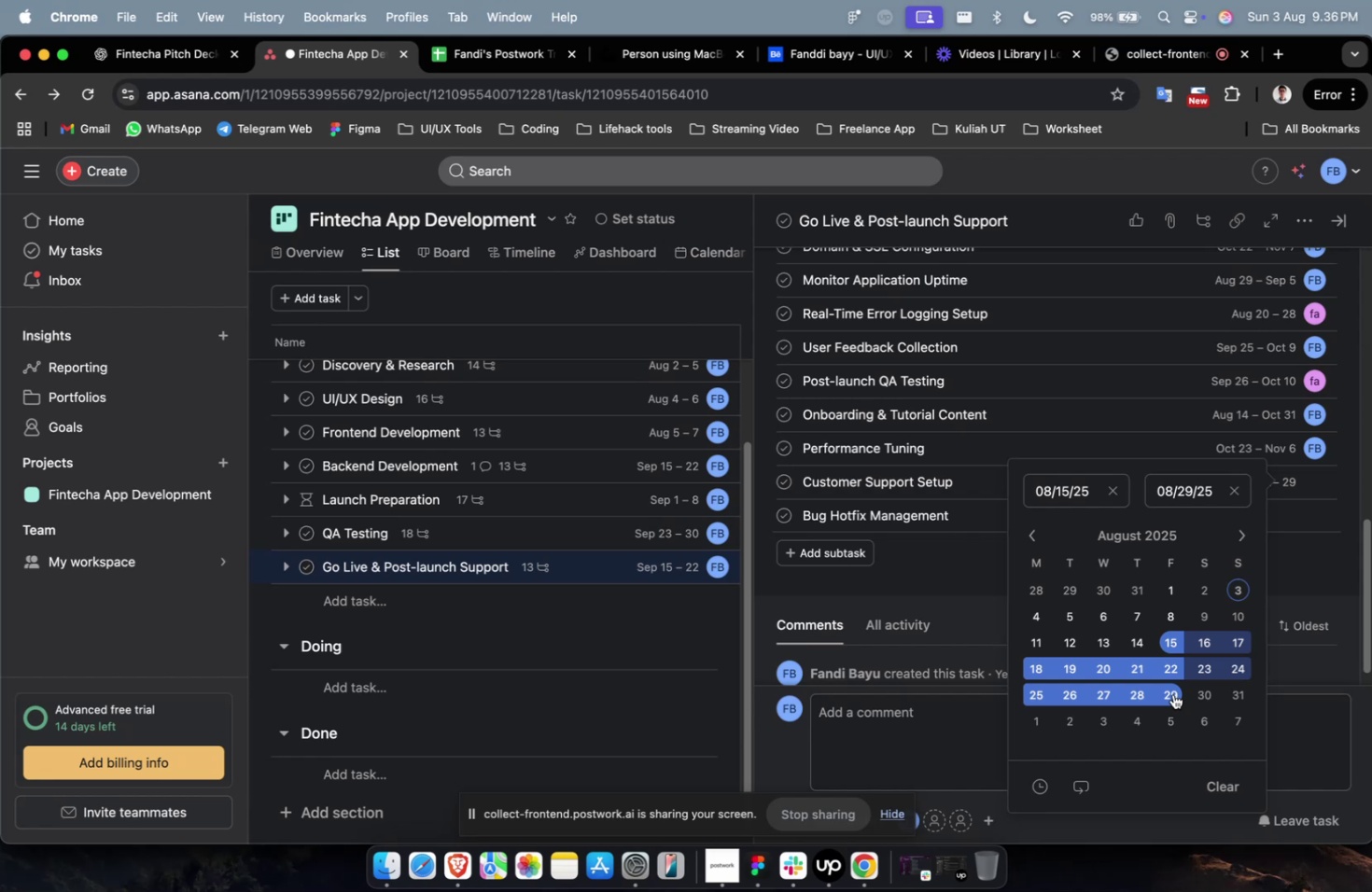 
wait(14.99)
 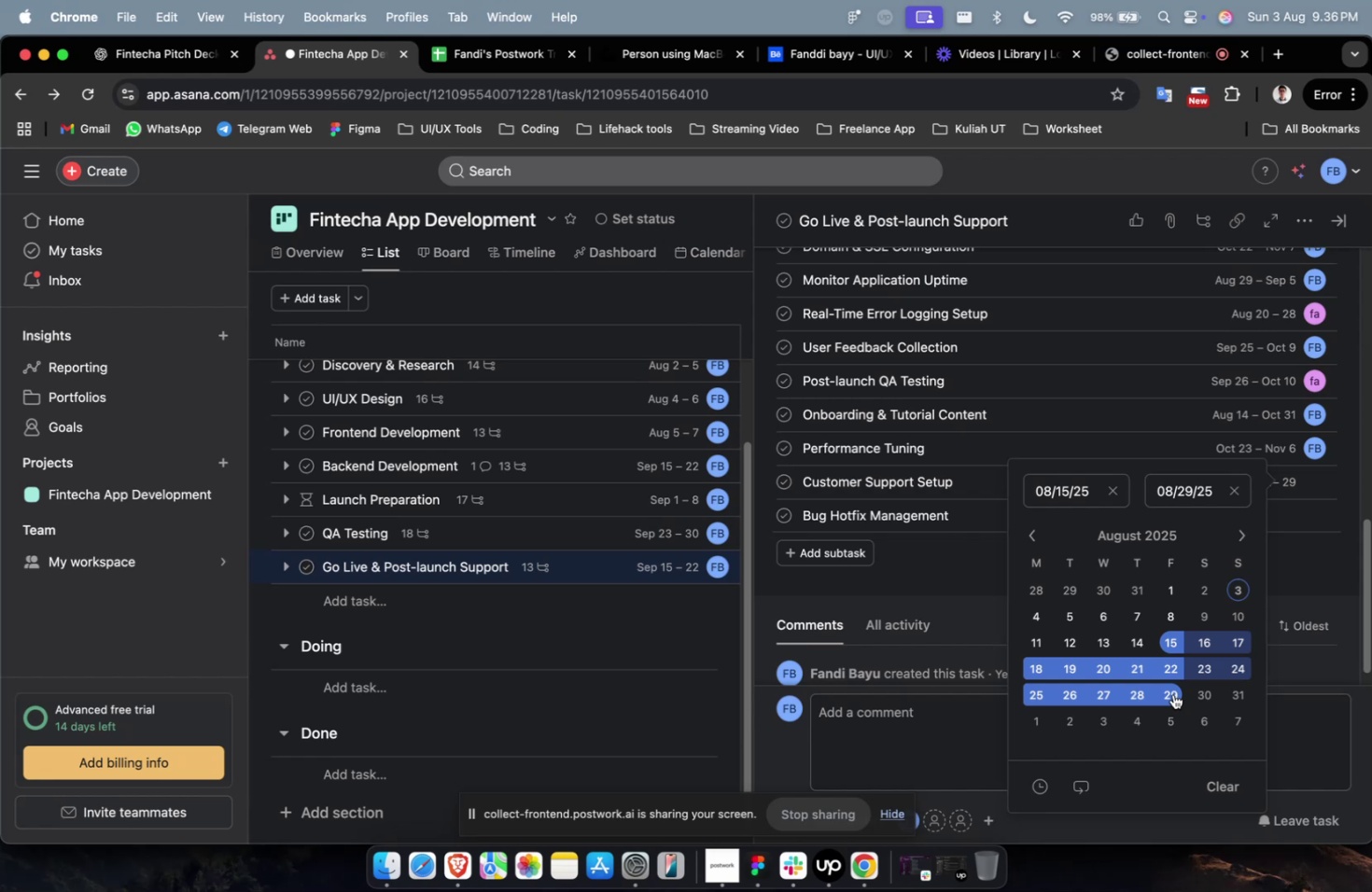 
left_click([1311, 478])
 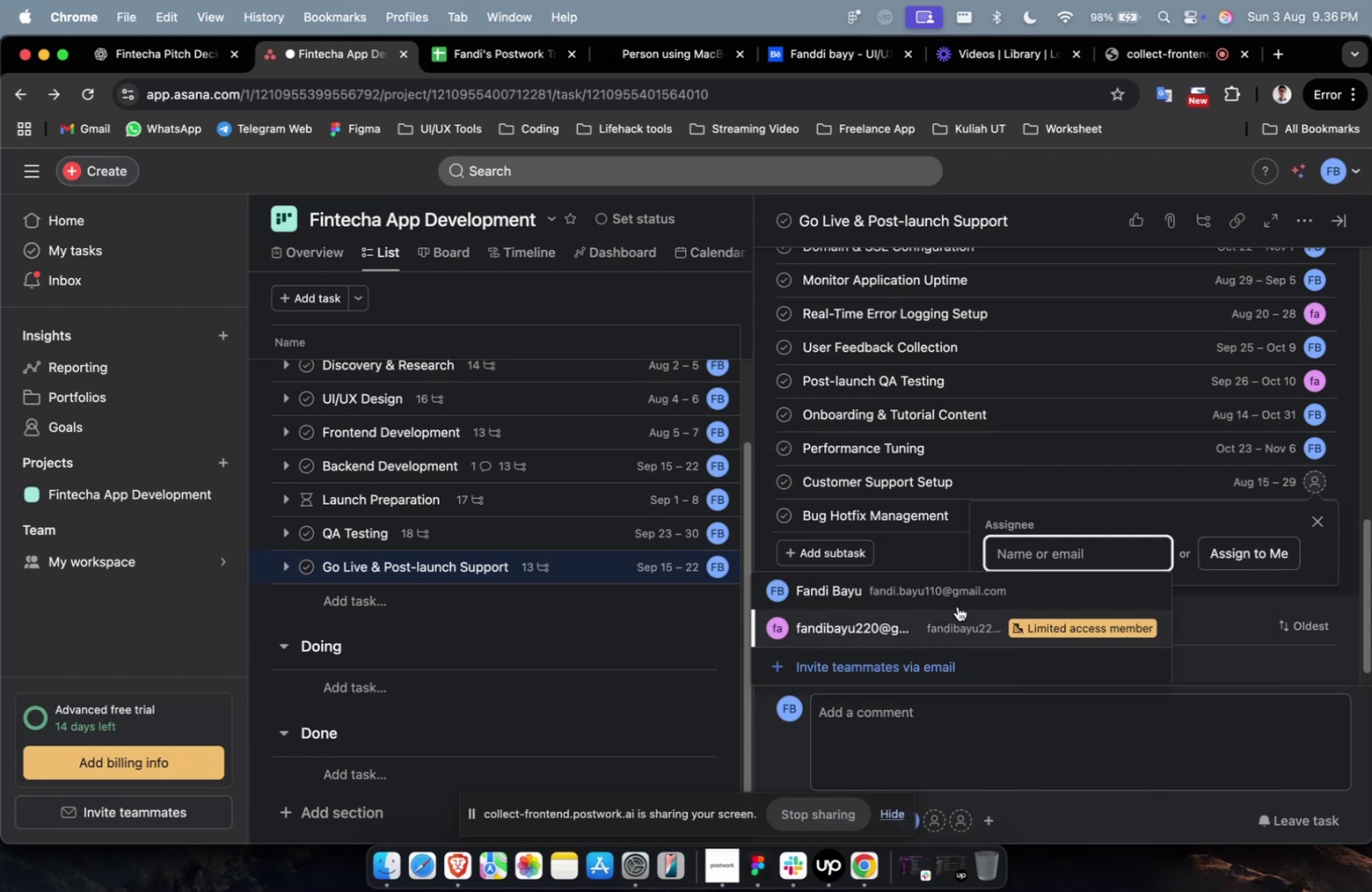 
left_click([957, 603])
 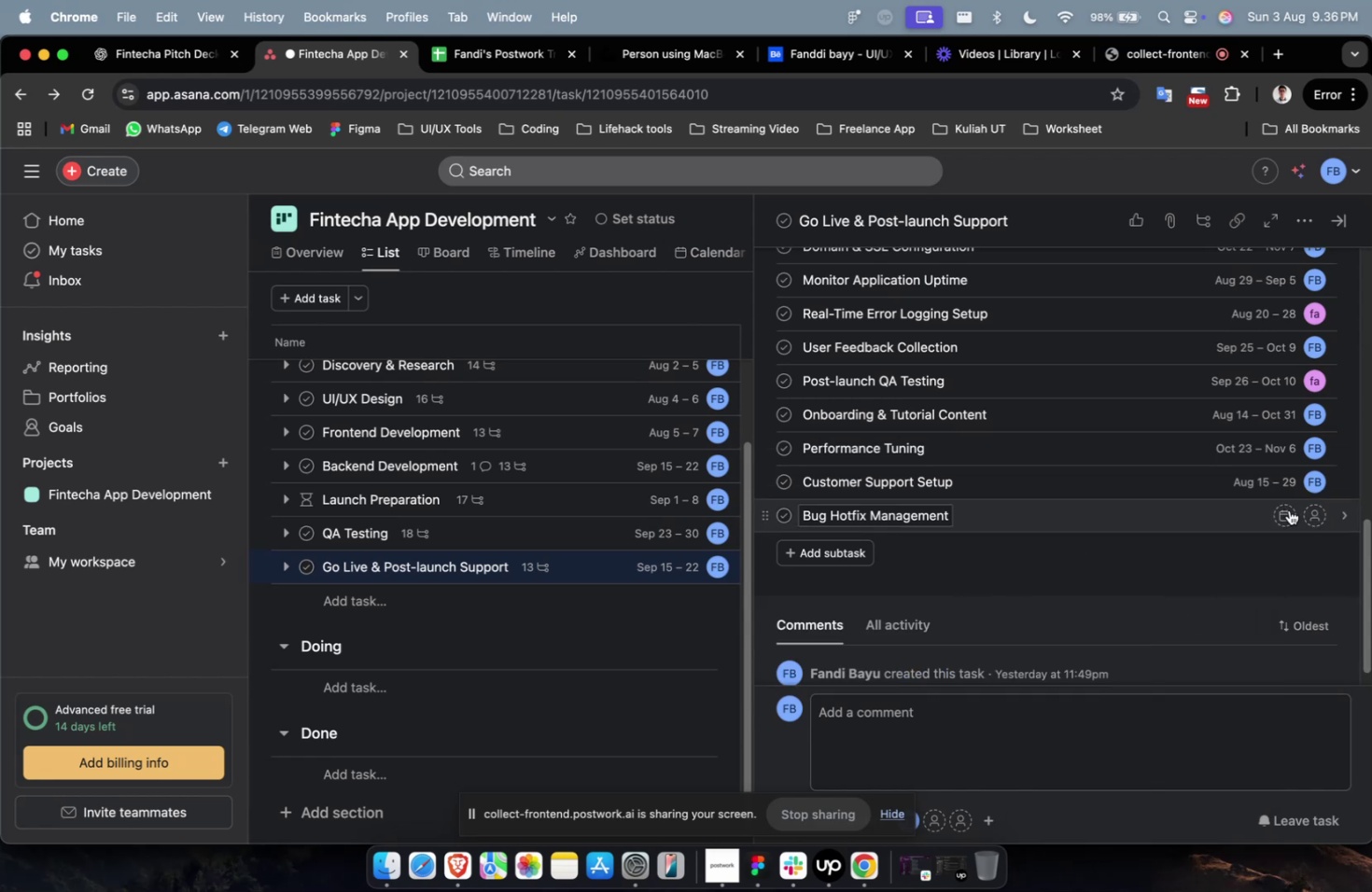 
left_click([1288, 509])
 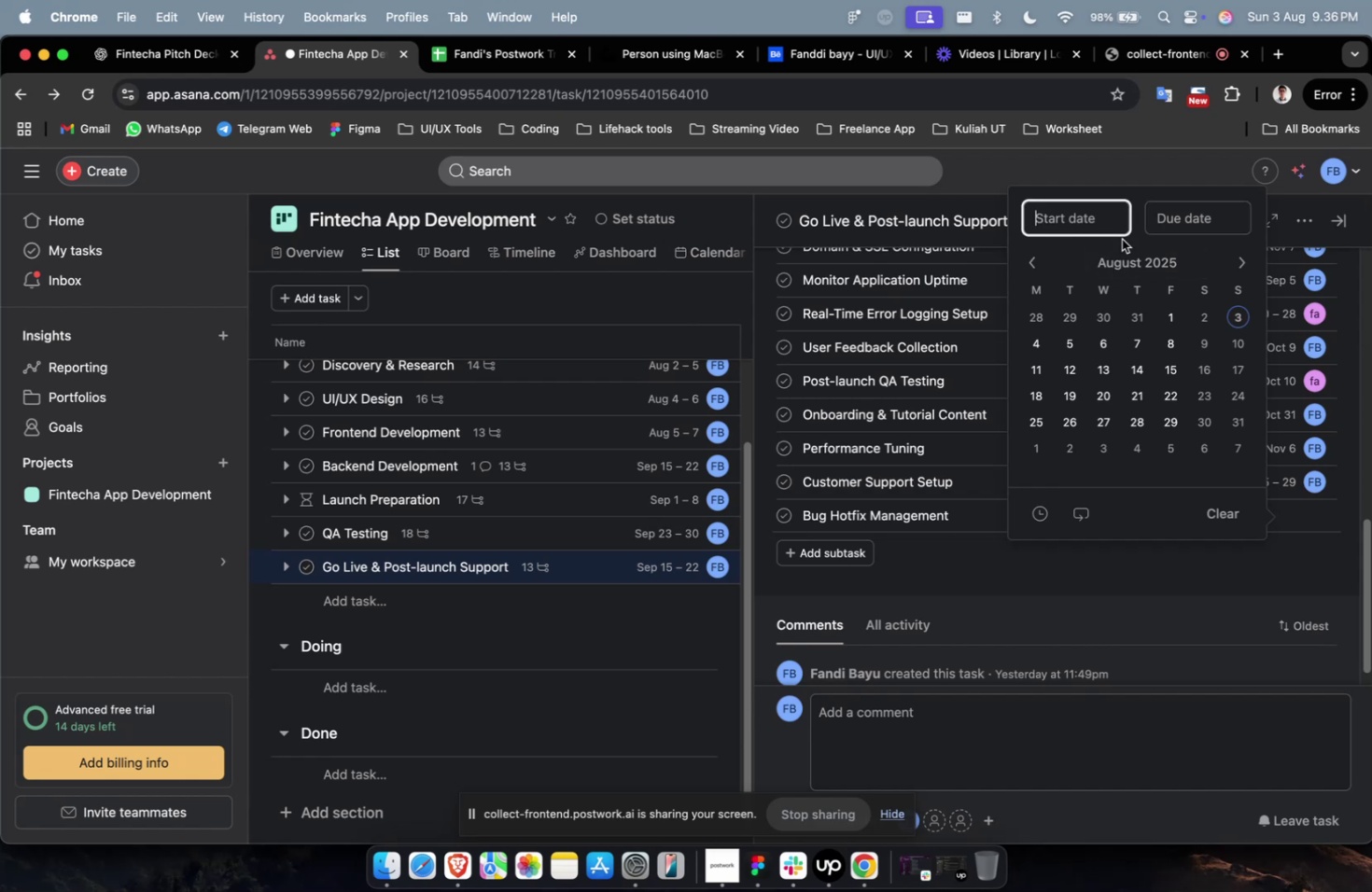 
double_click([1233, 272])
 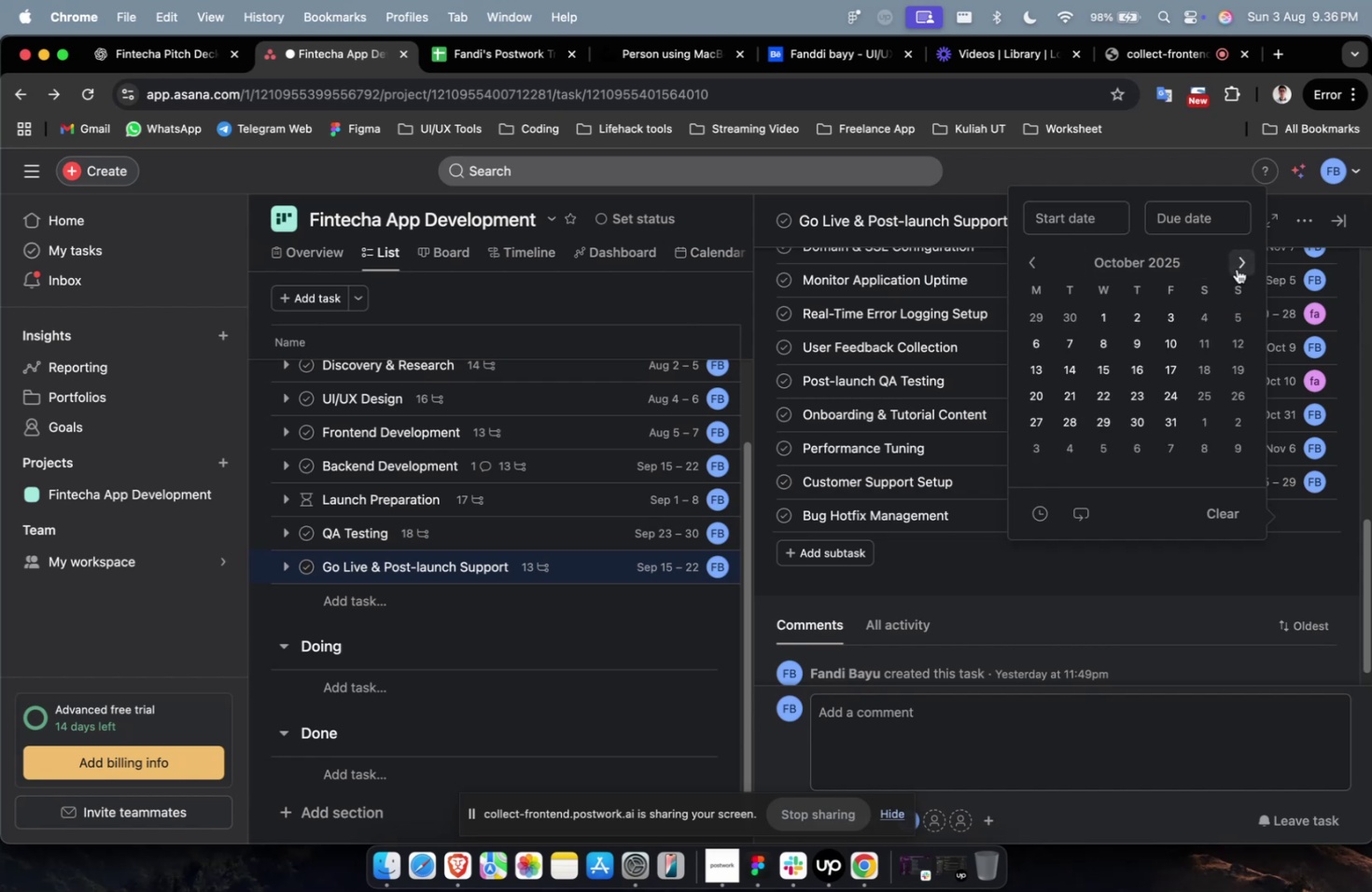 
triple_click([1236, 269])
 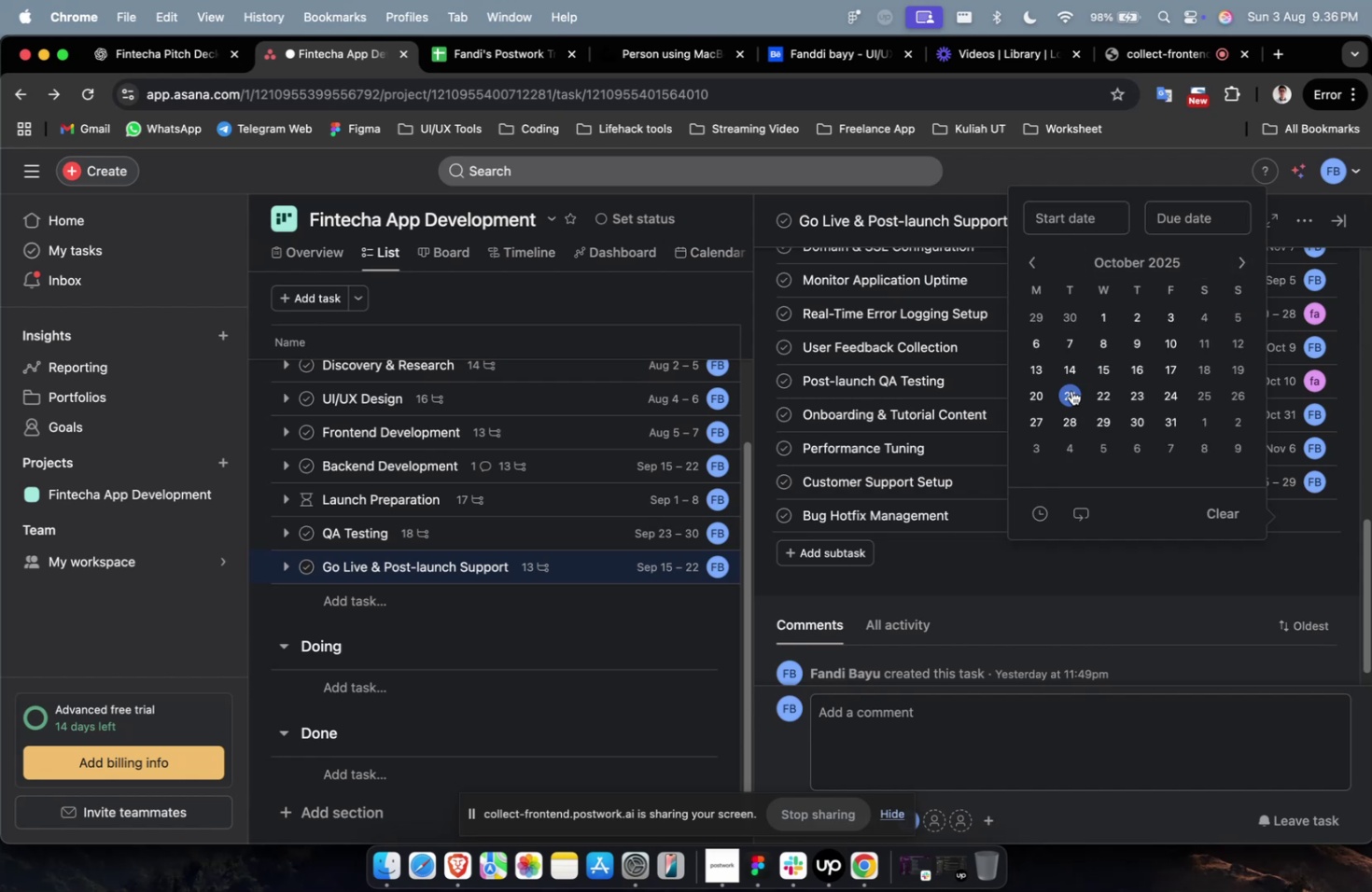 
left_click([1071, 390])
 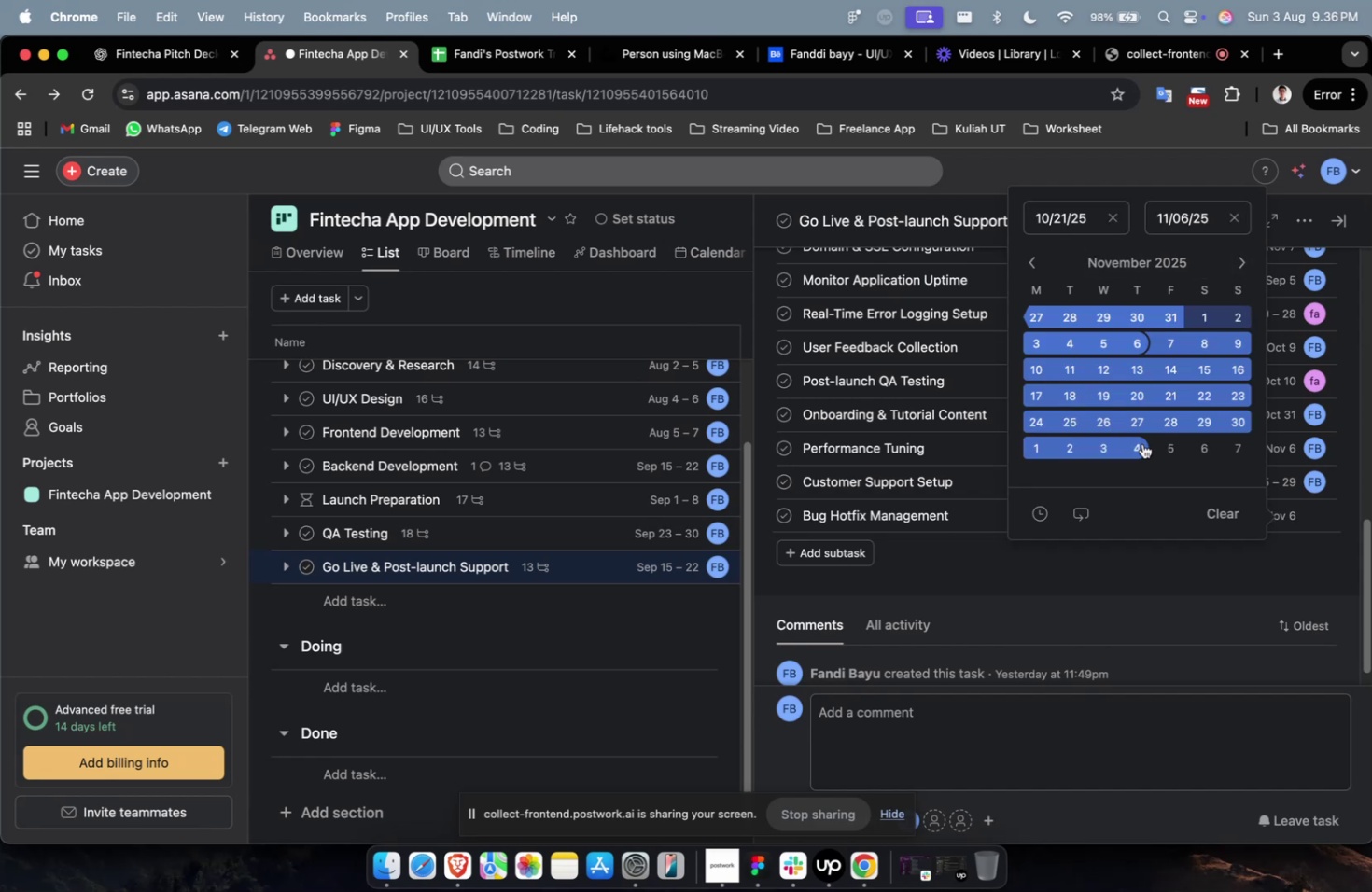 
double_click([1141, 443])
 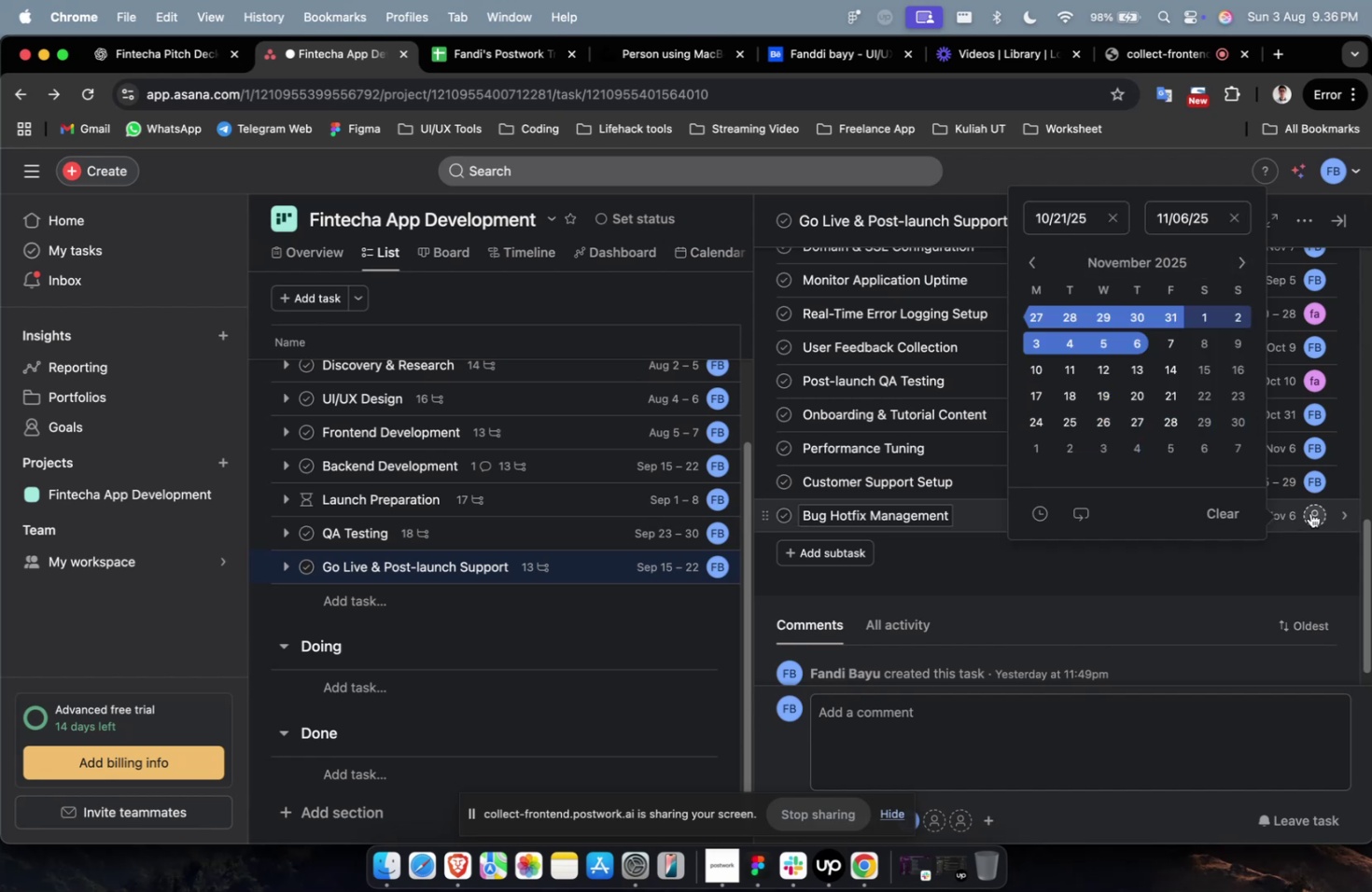 
left_click([1309, 512])
 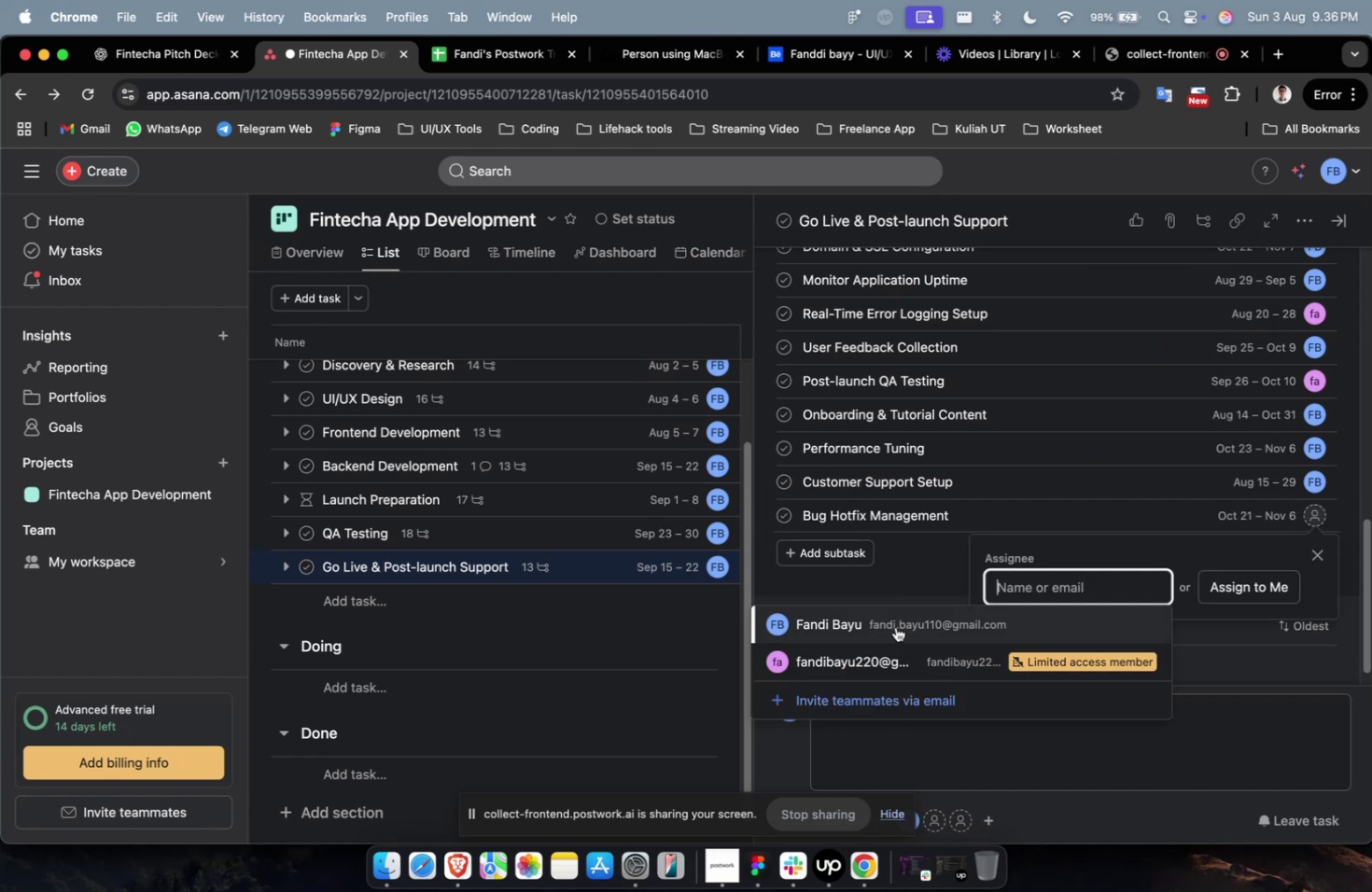 
left_click([895, 626])
 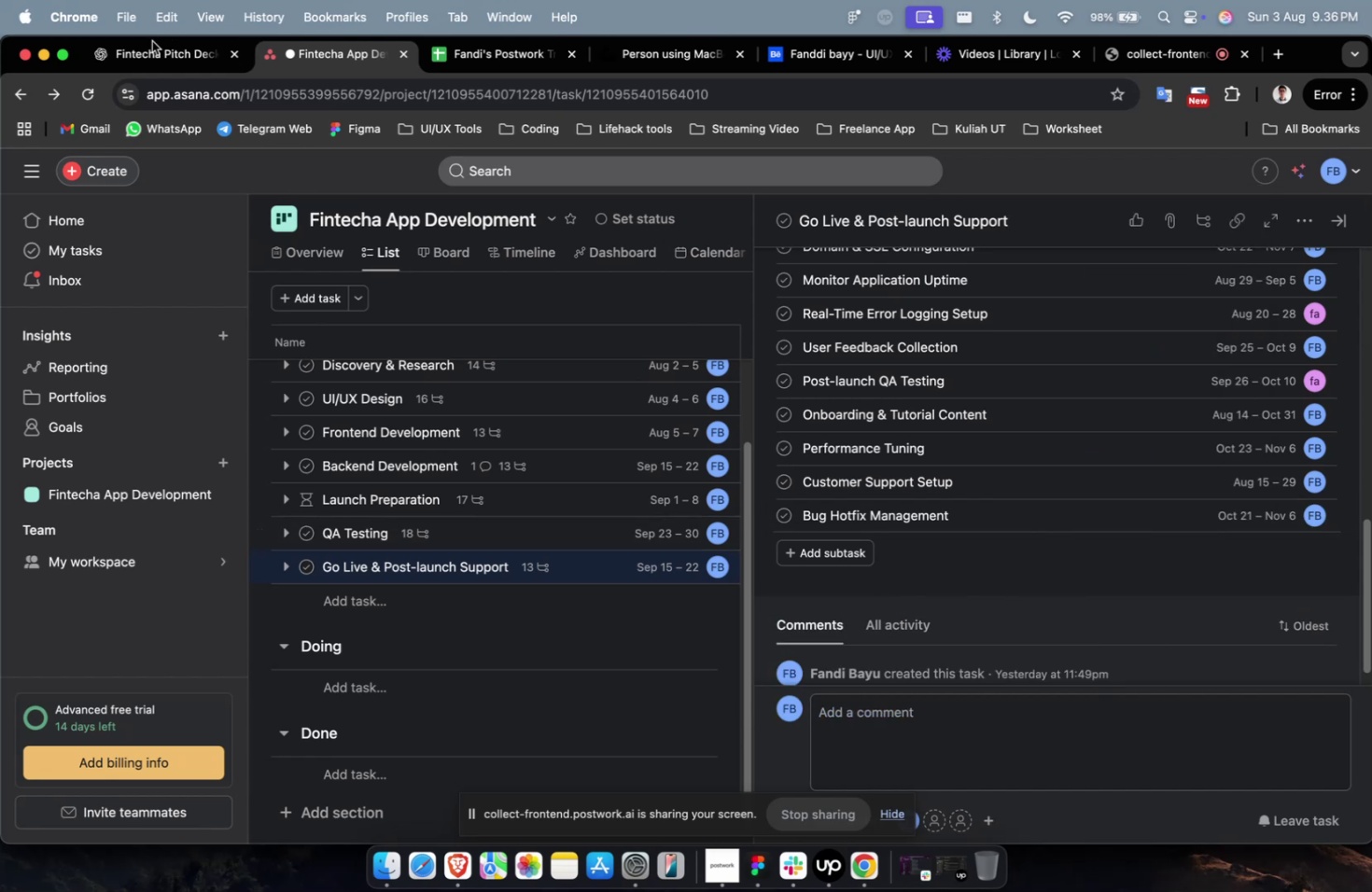 
left_click([147, 49])
 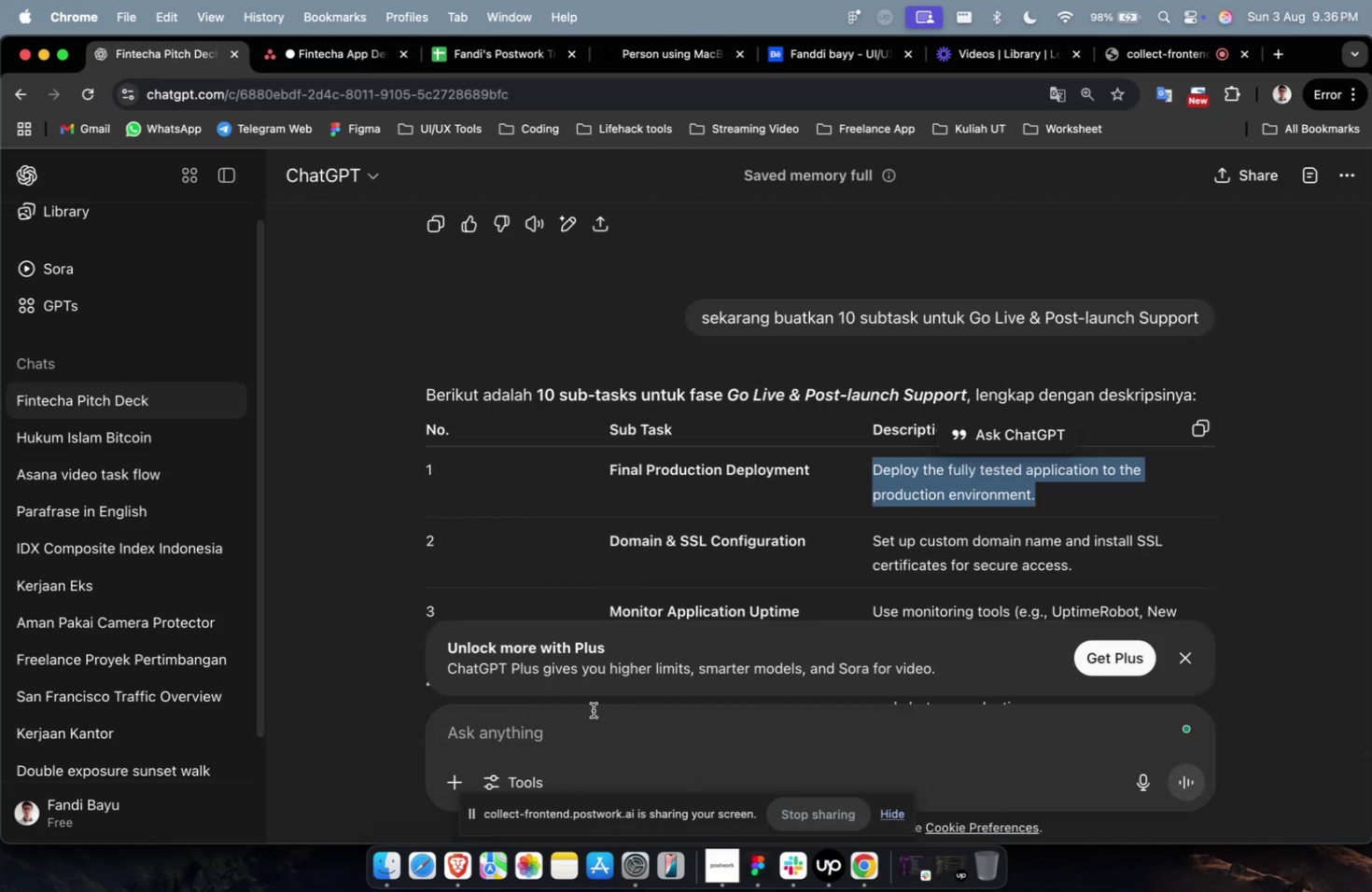 
left_click([593, 712])
 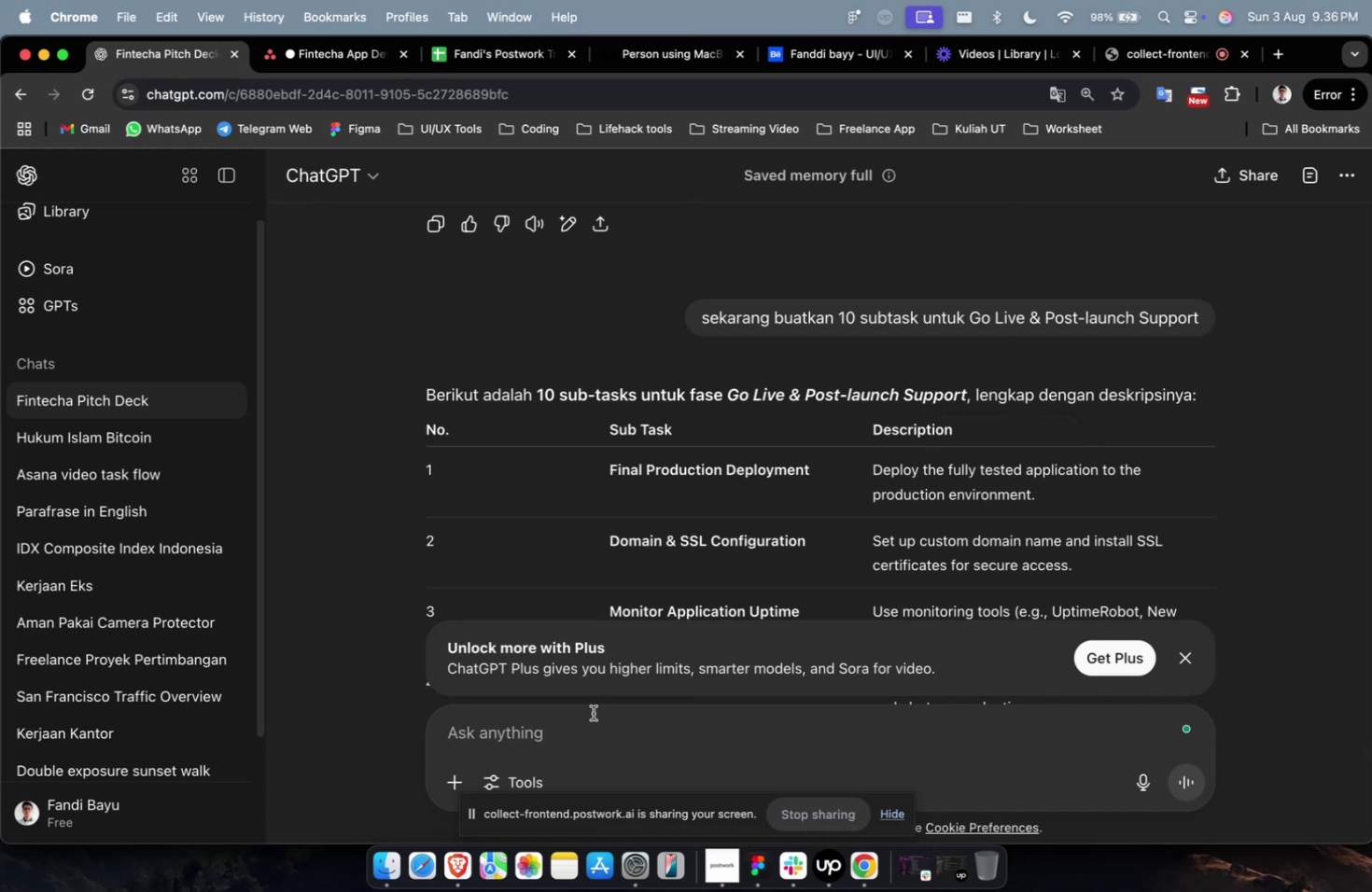 
type(buatkan 5 sub task lagi)
 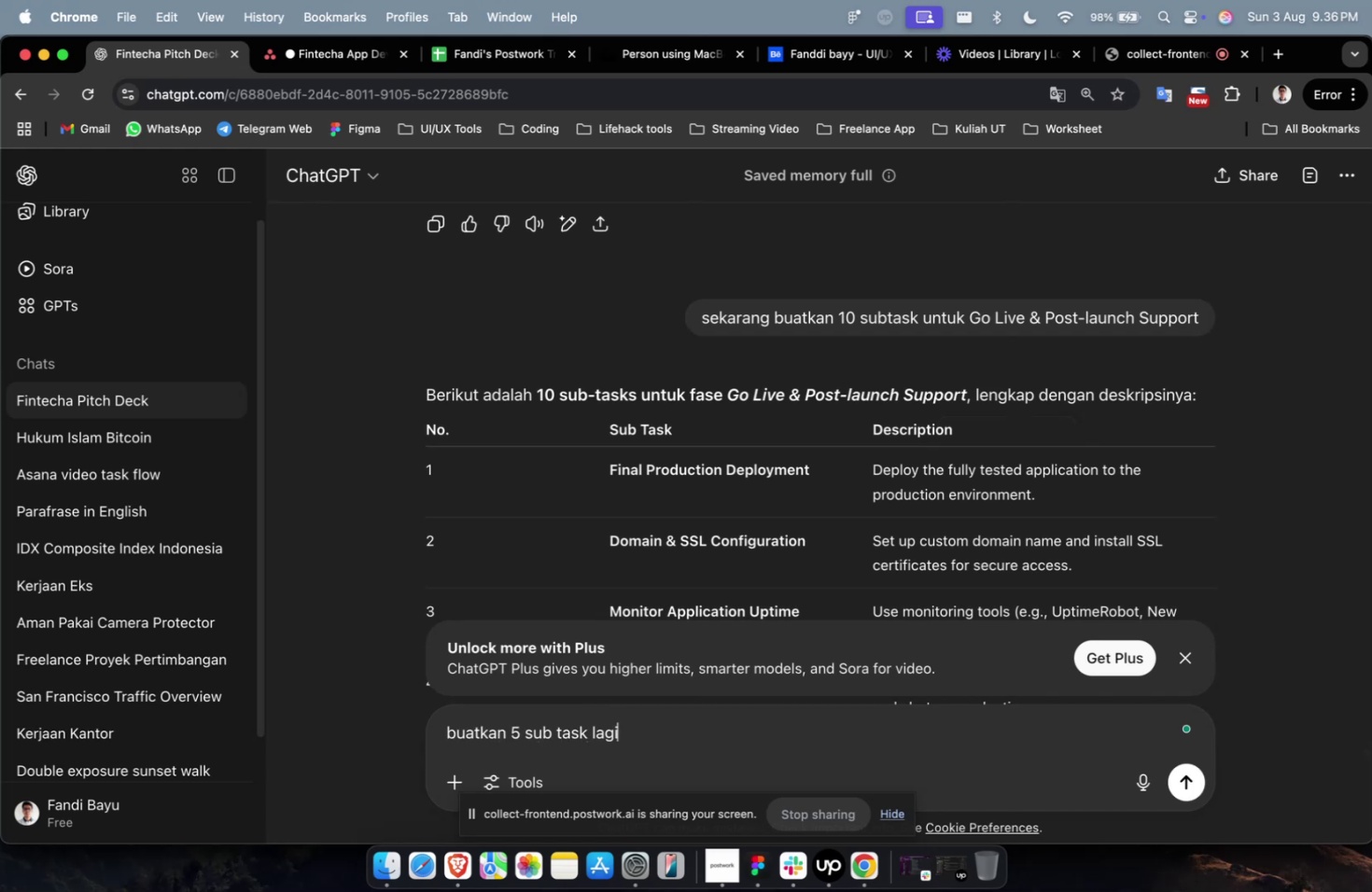 
key(Enter)
 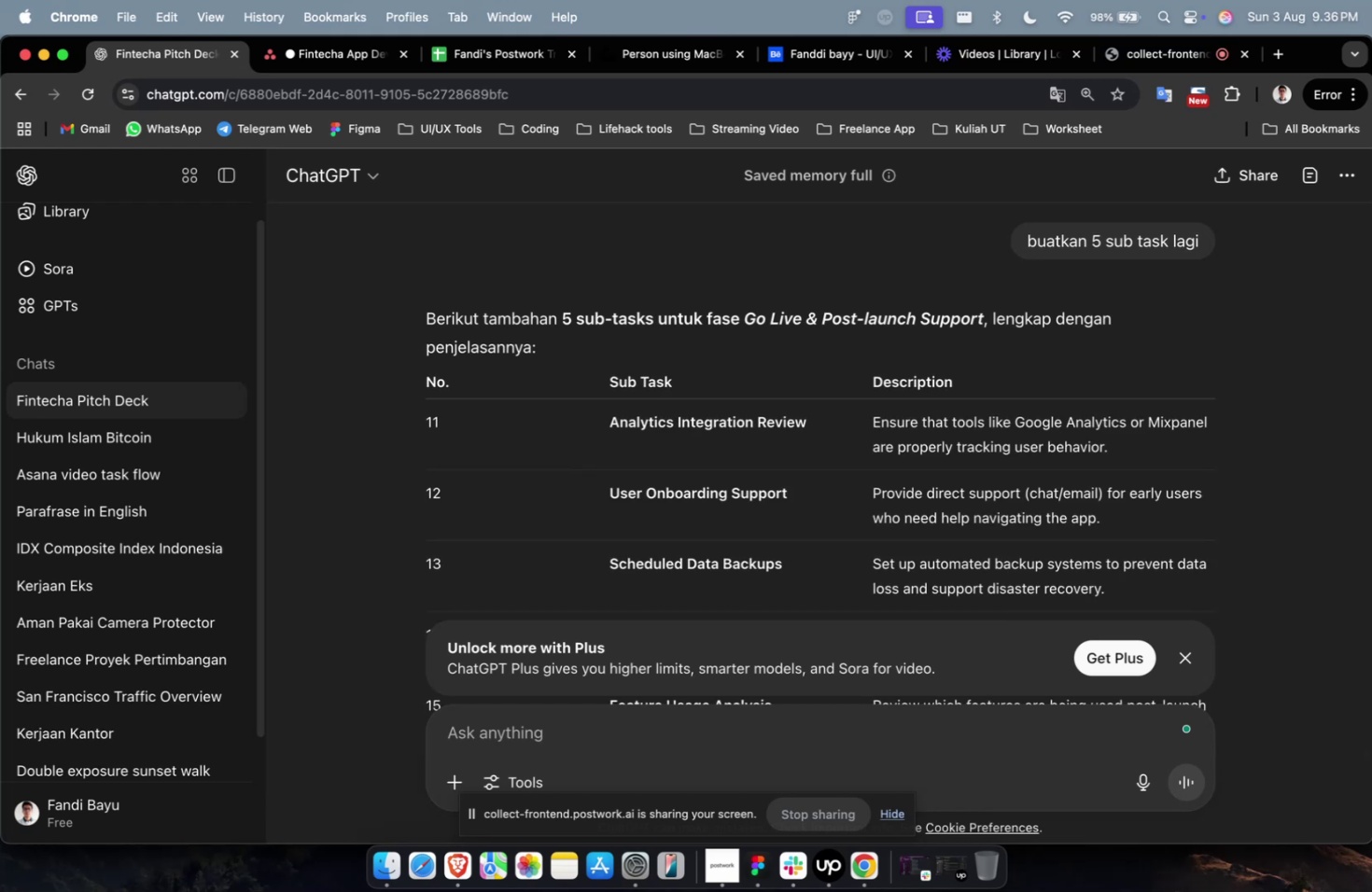 
wait(25.19)
 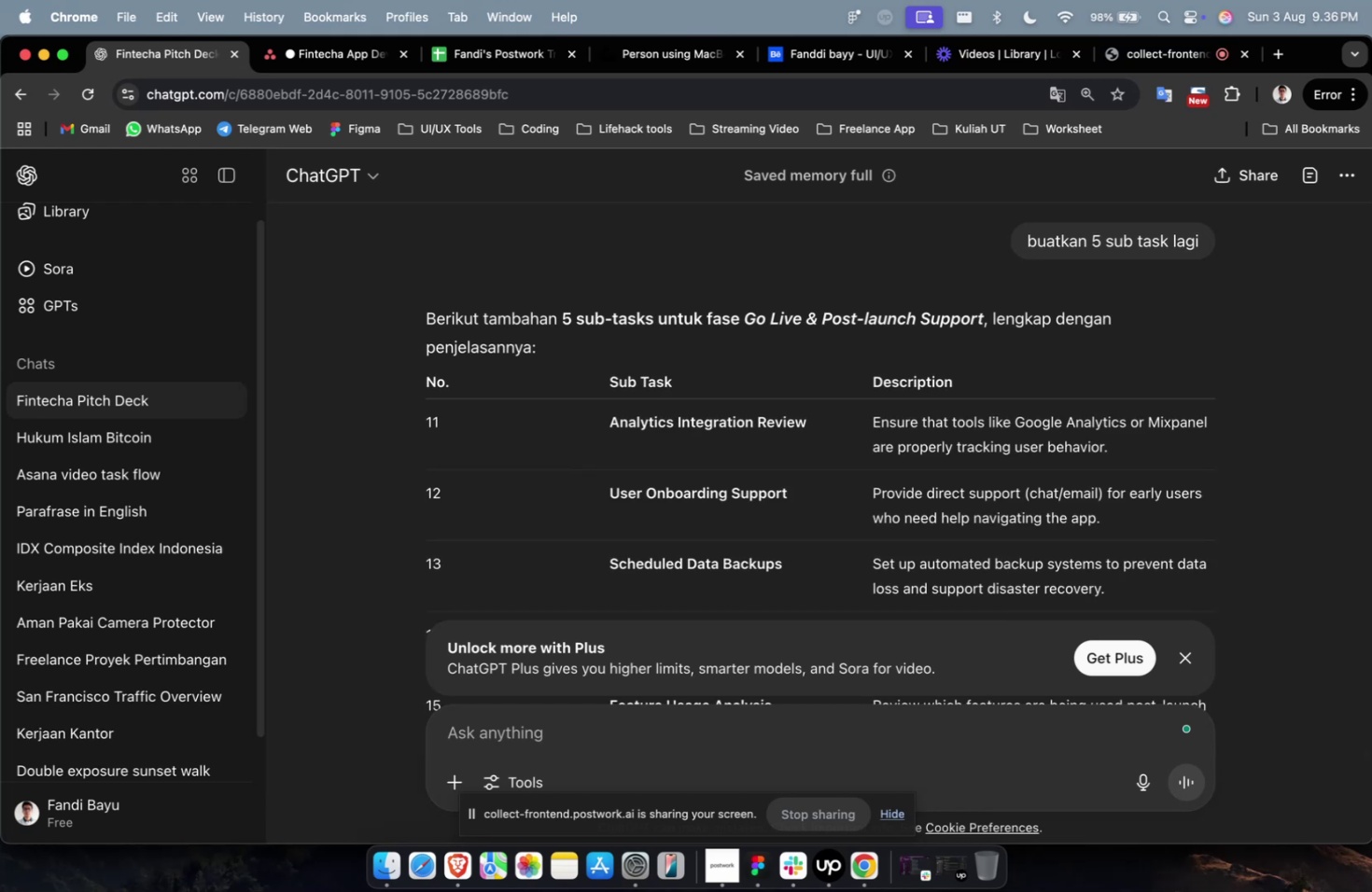 
scroll: coordinate [457, 590], scroll_direction: down, amount: 9.0
 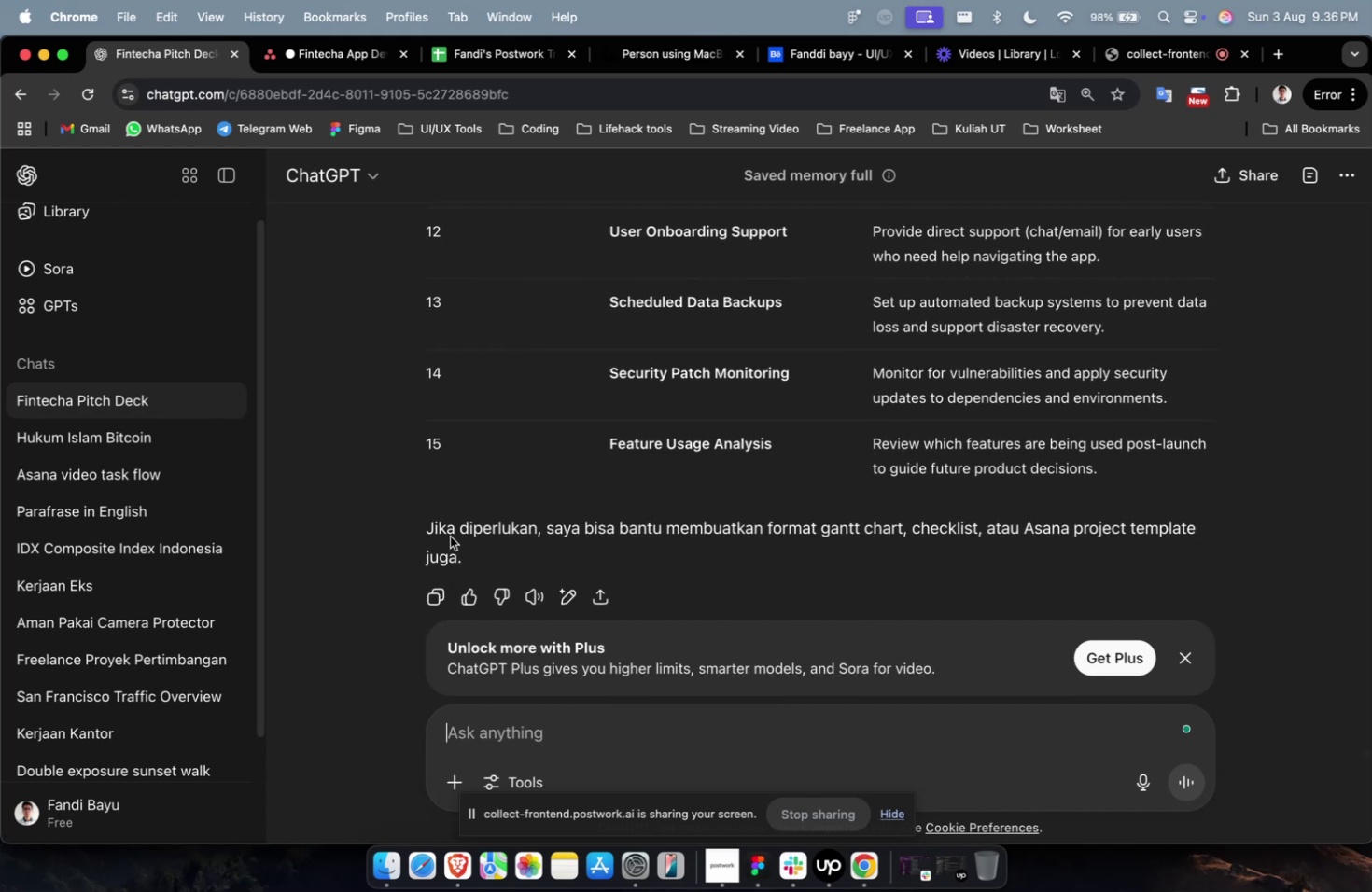 
scroll: coordinate [558, 416], scroll_direction: up, amount: 6.0
 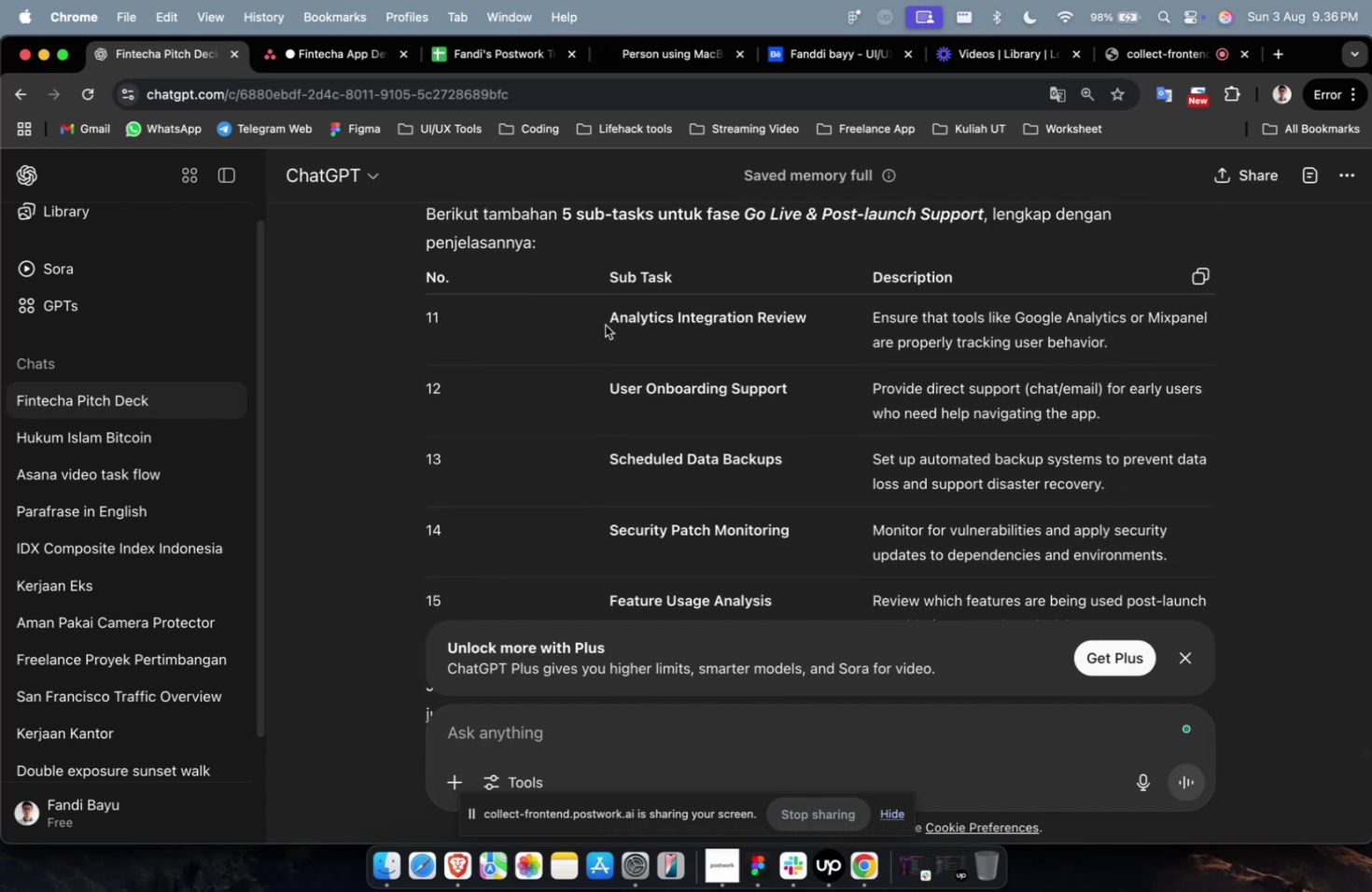 
left_click_drag(start_coordinate=[606, 324], to_coordinate=[817, 323])
 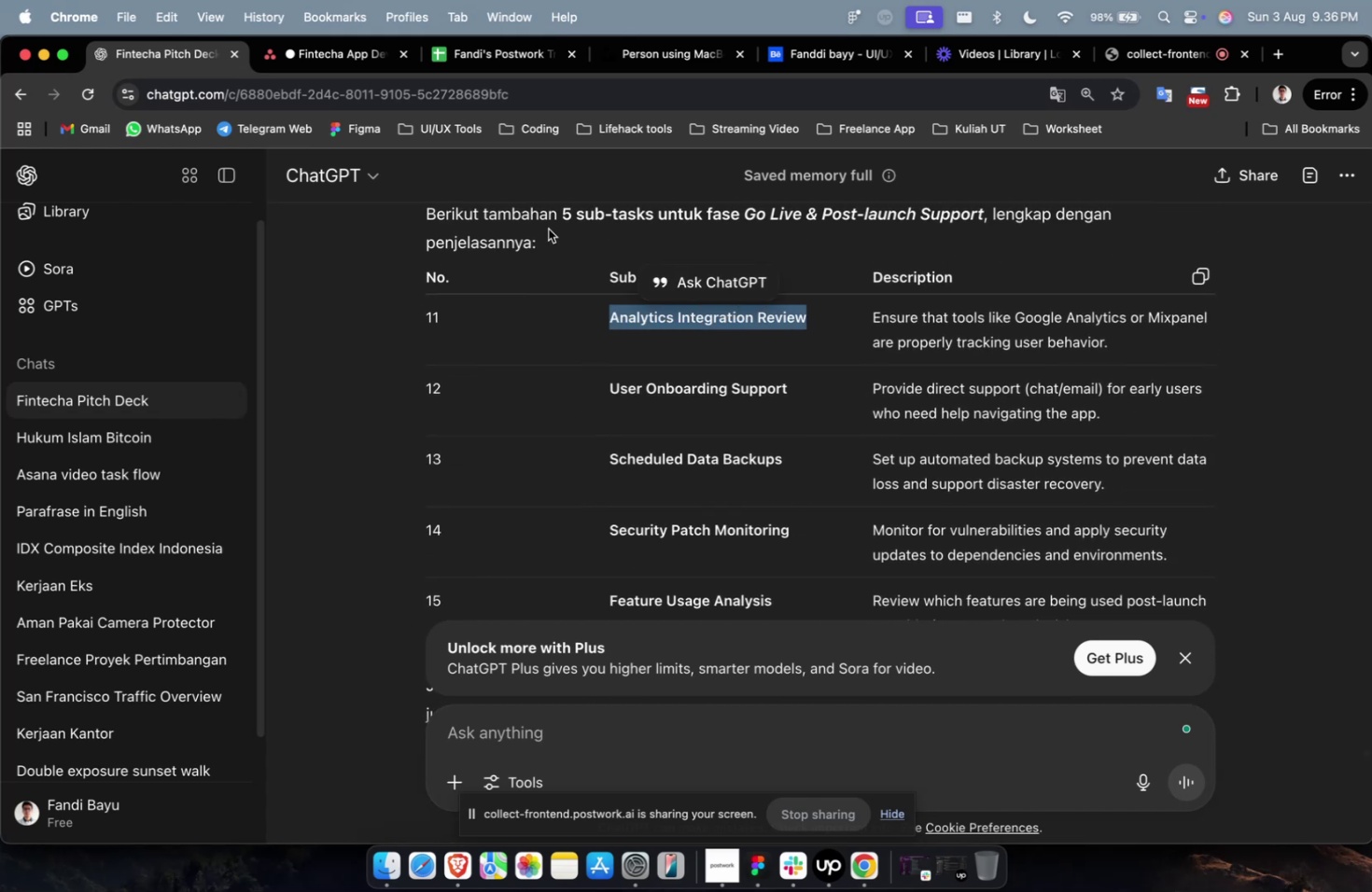 
key(Meta+C)
 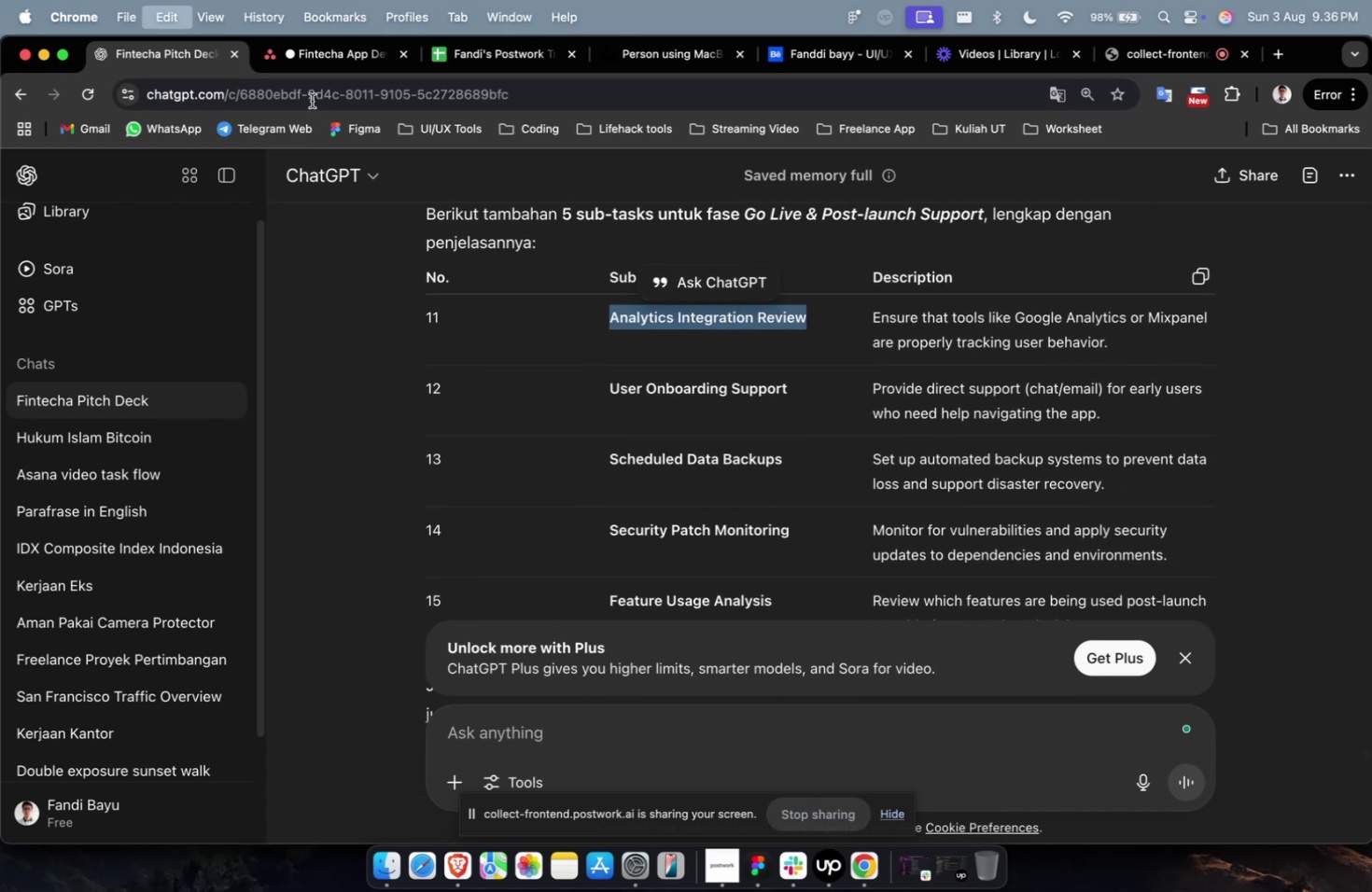 
key(Meta+C)
 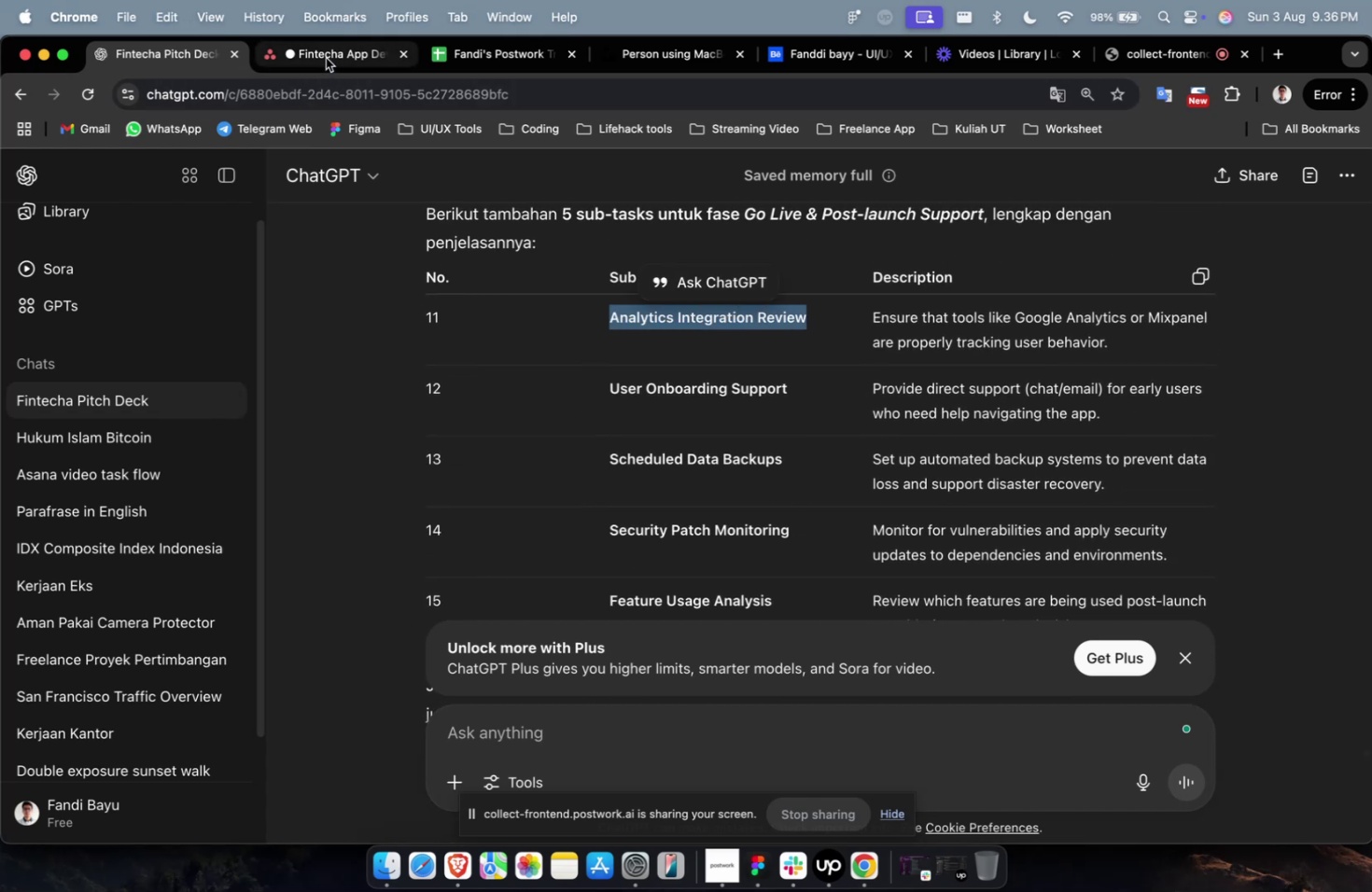 
left_click([326, 58])
 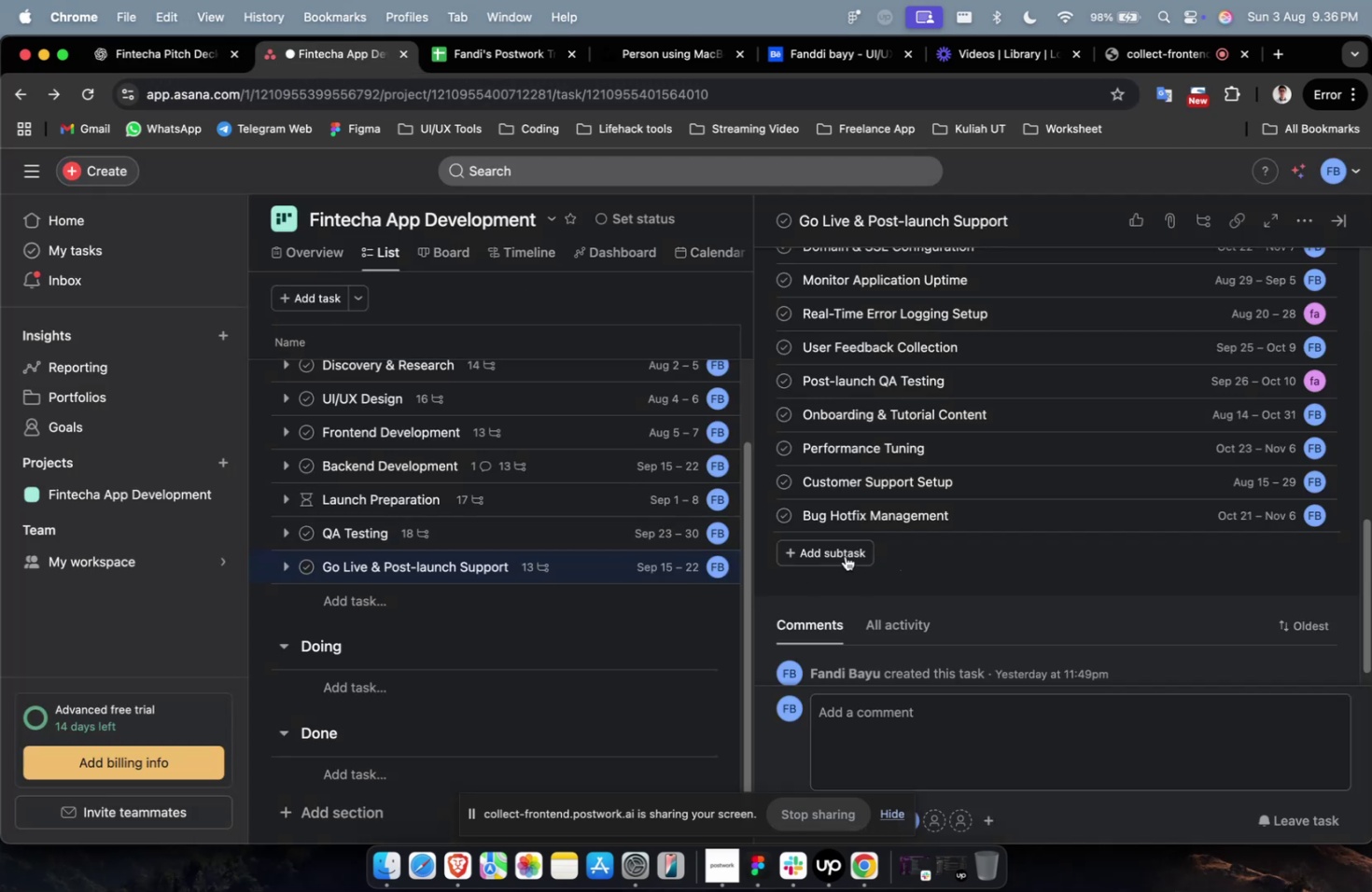 
left_click([830, 550])
 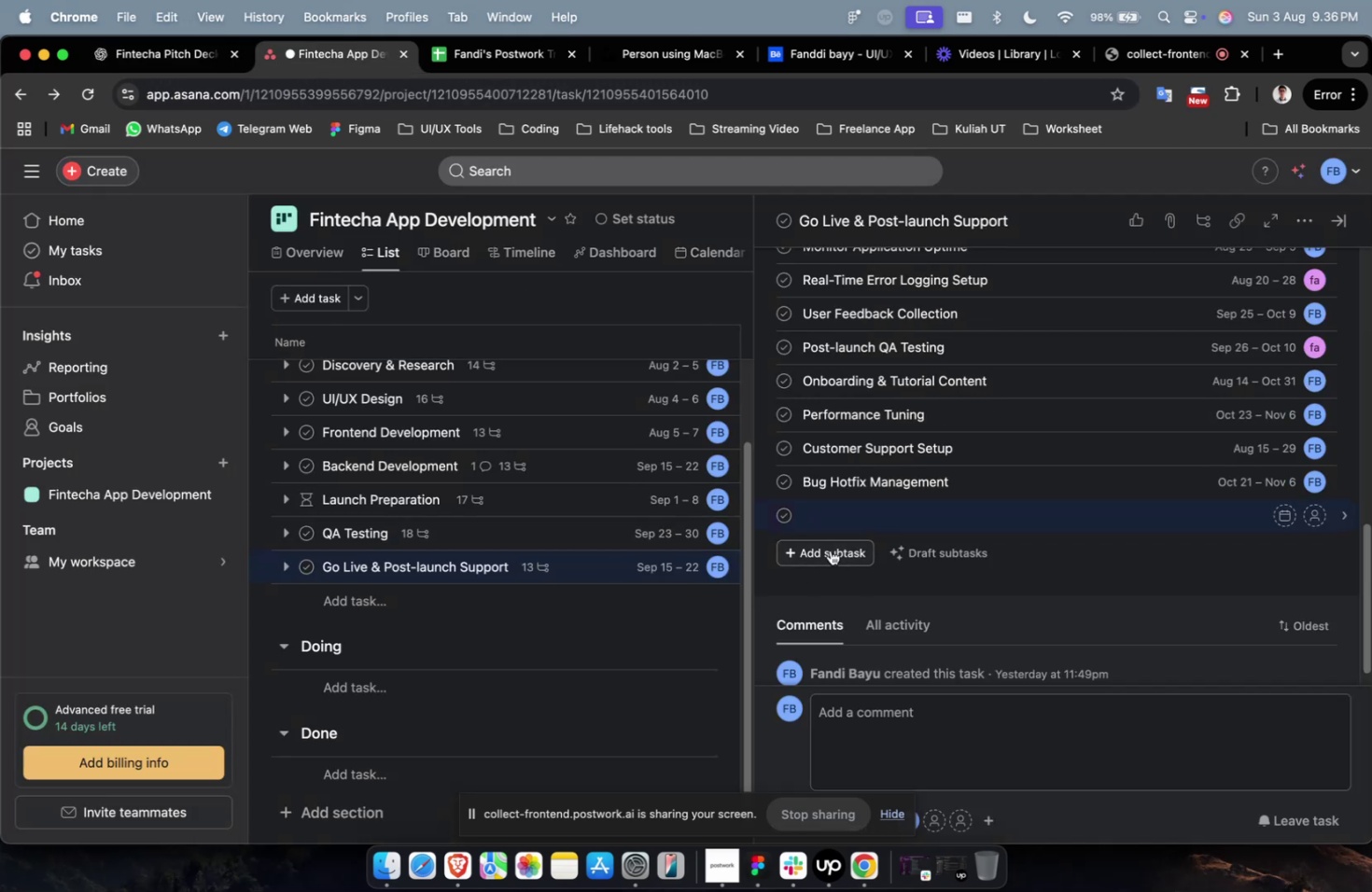 
key(Meta+V)
 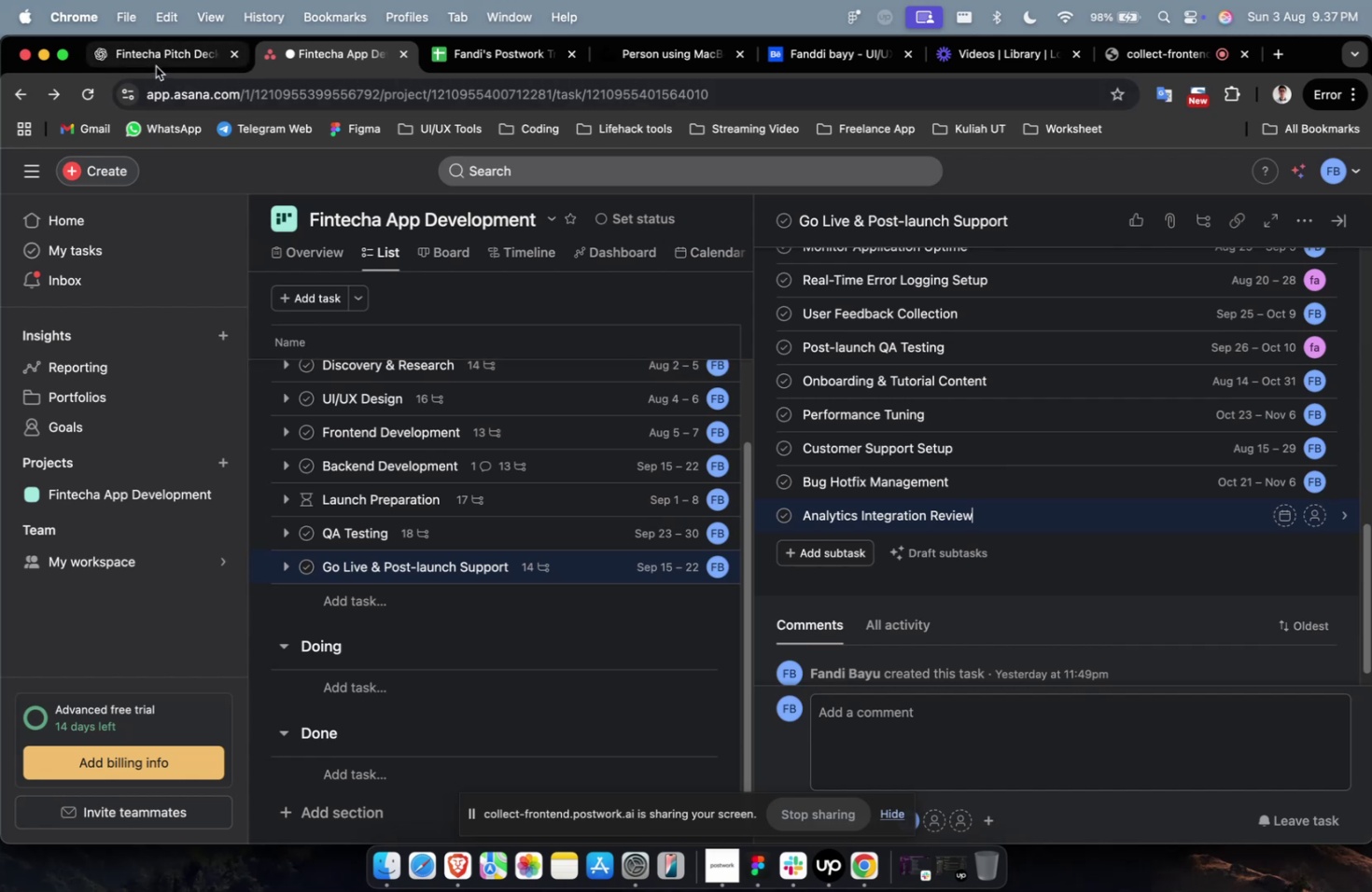 
left_click([158, 64])
 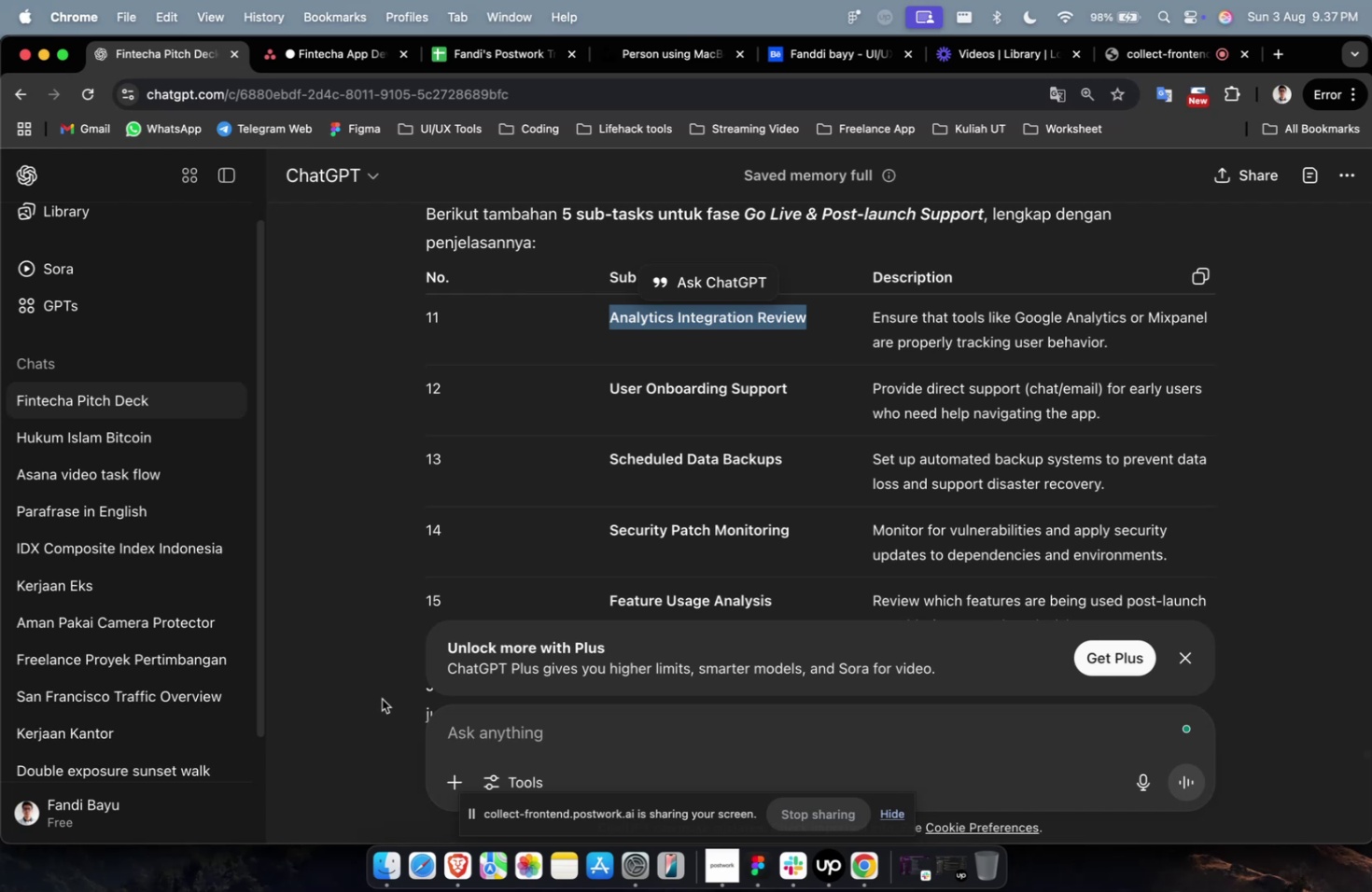 
wait(35.72)
 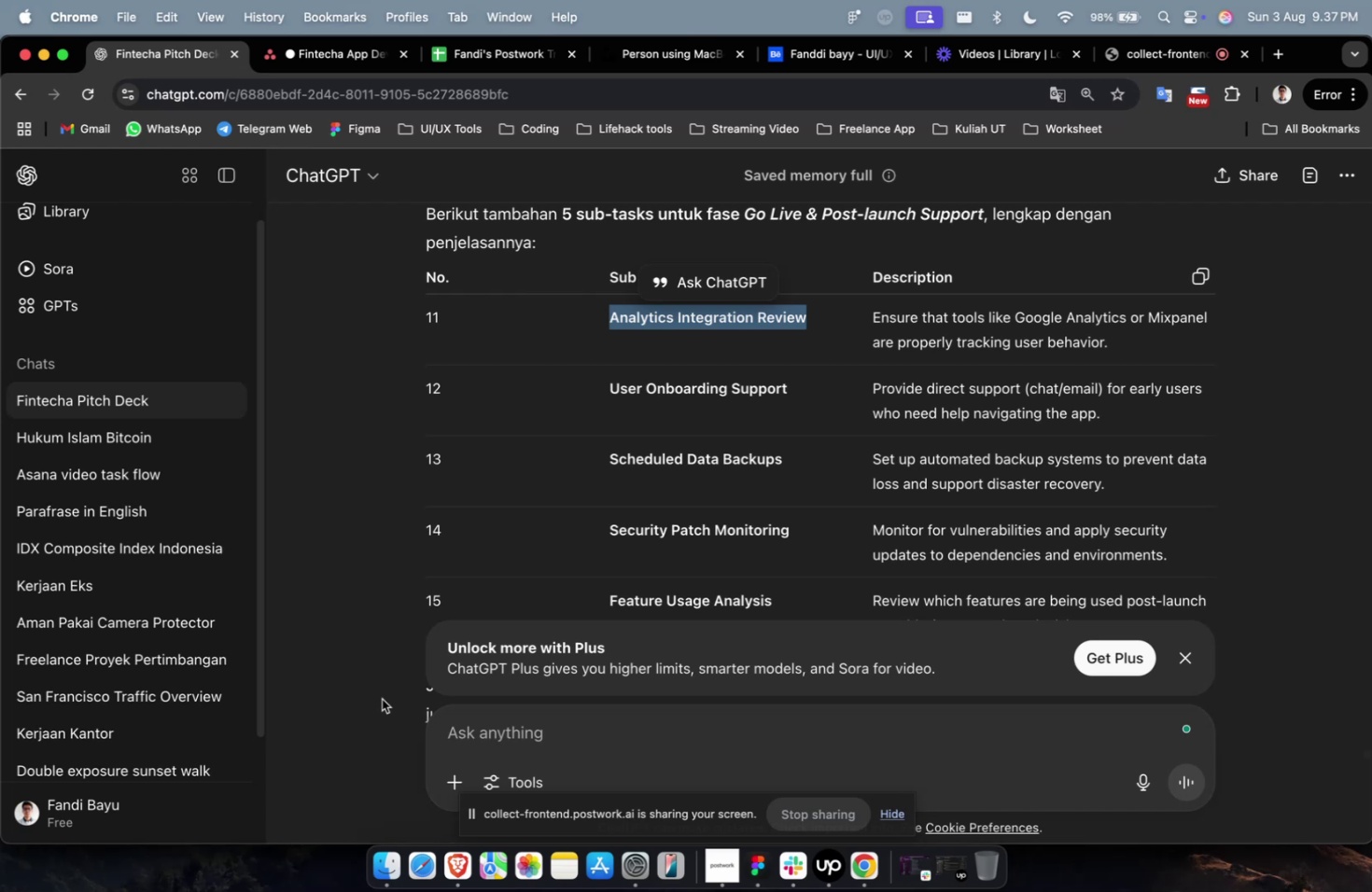 
left_click([782, 398])
 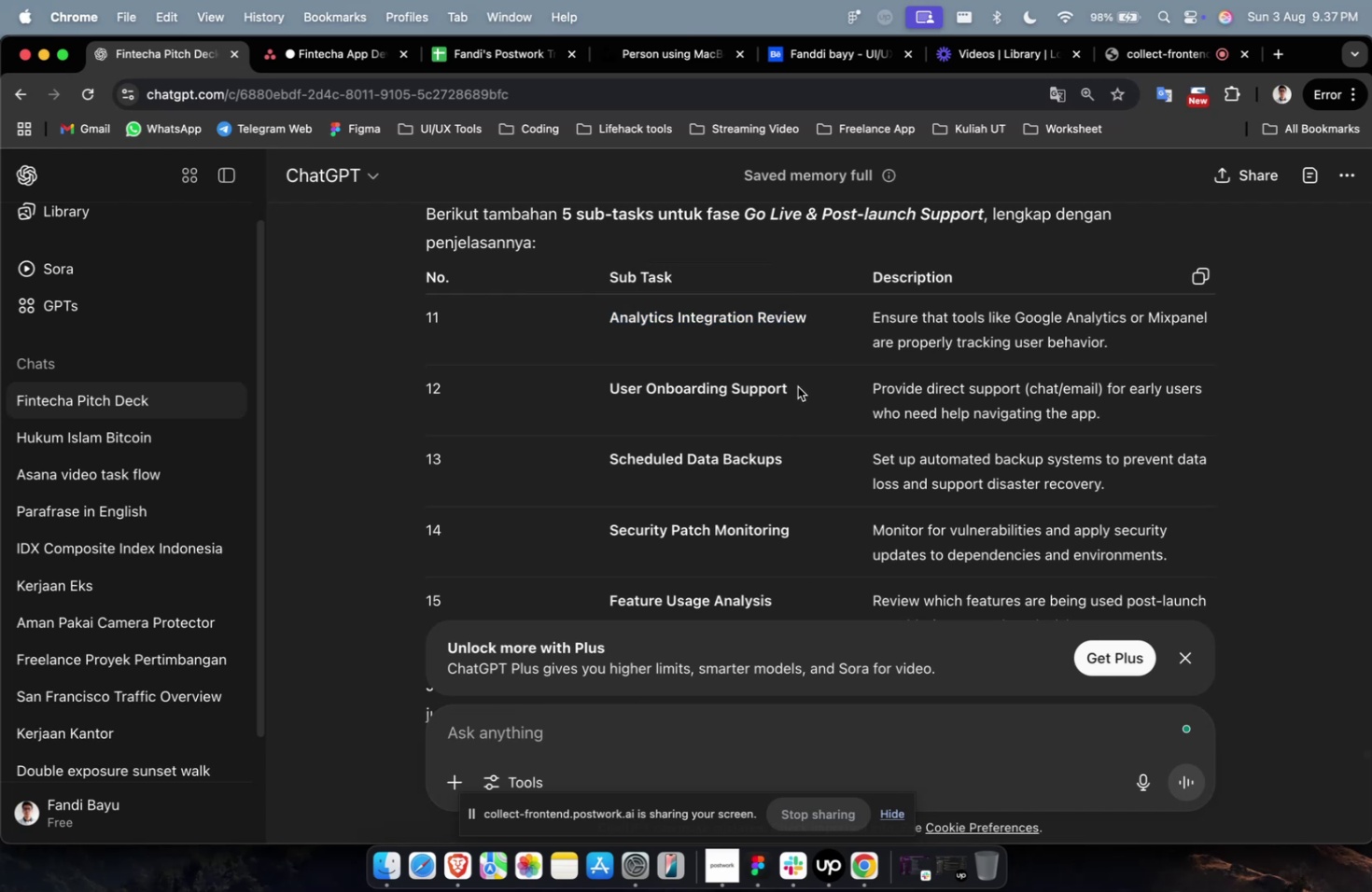 
left_click_drag(start_coordinate=[797, 386], to_coordinate=[610, 387])
 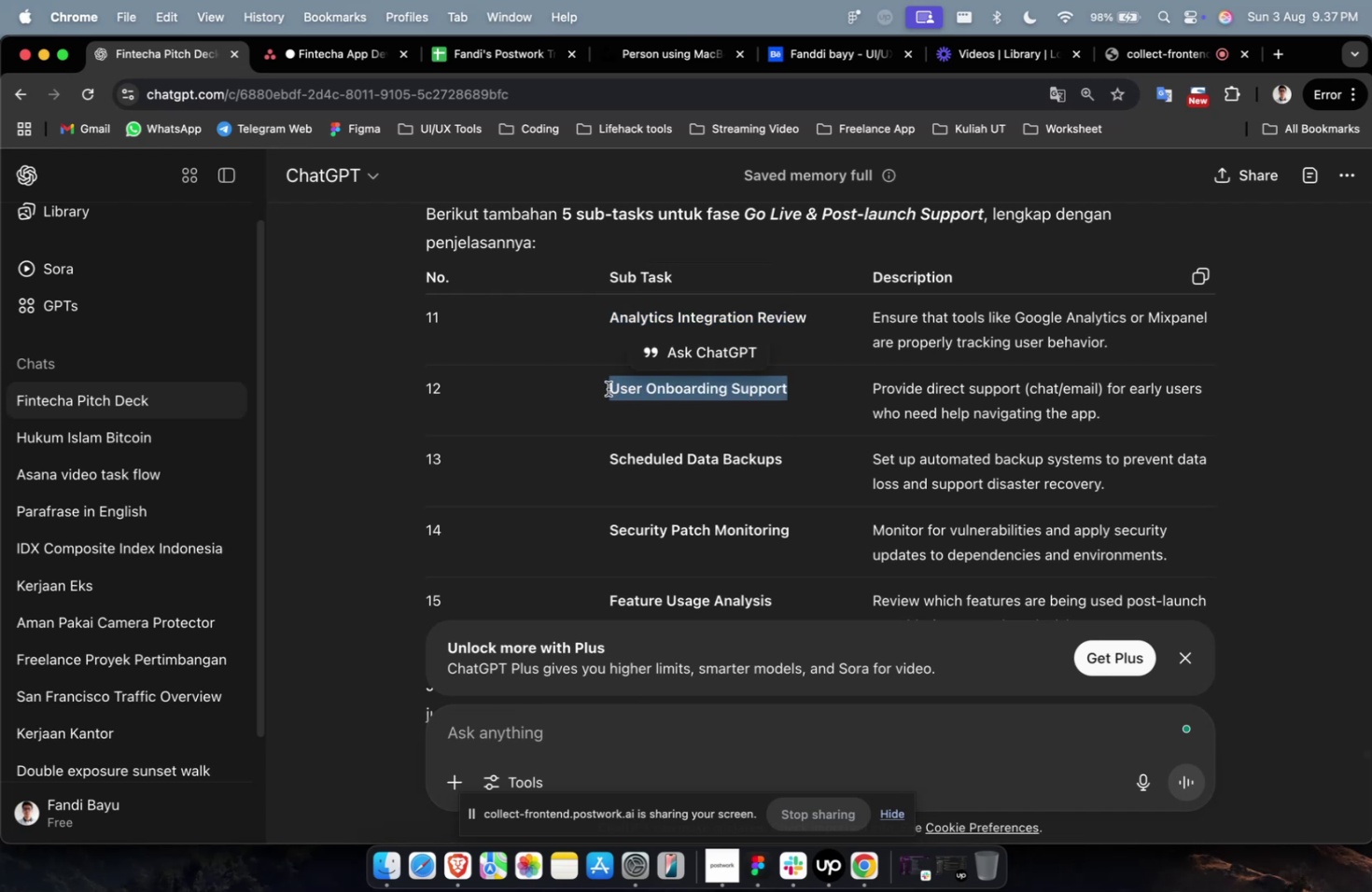 
key(Meta+C)
 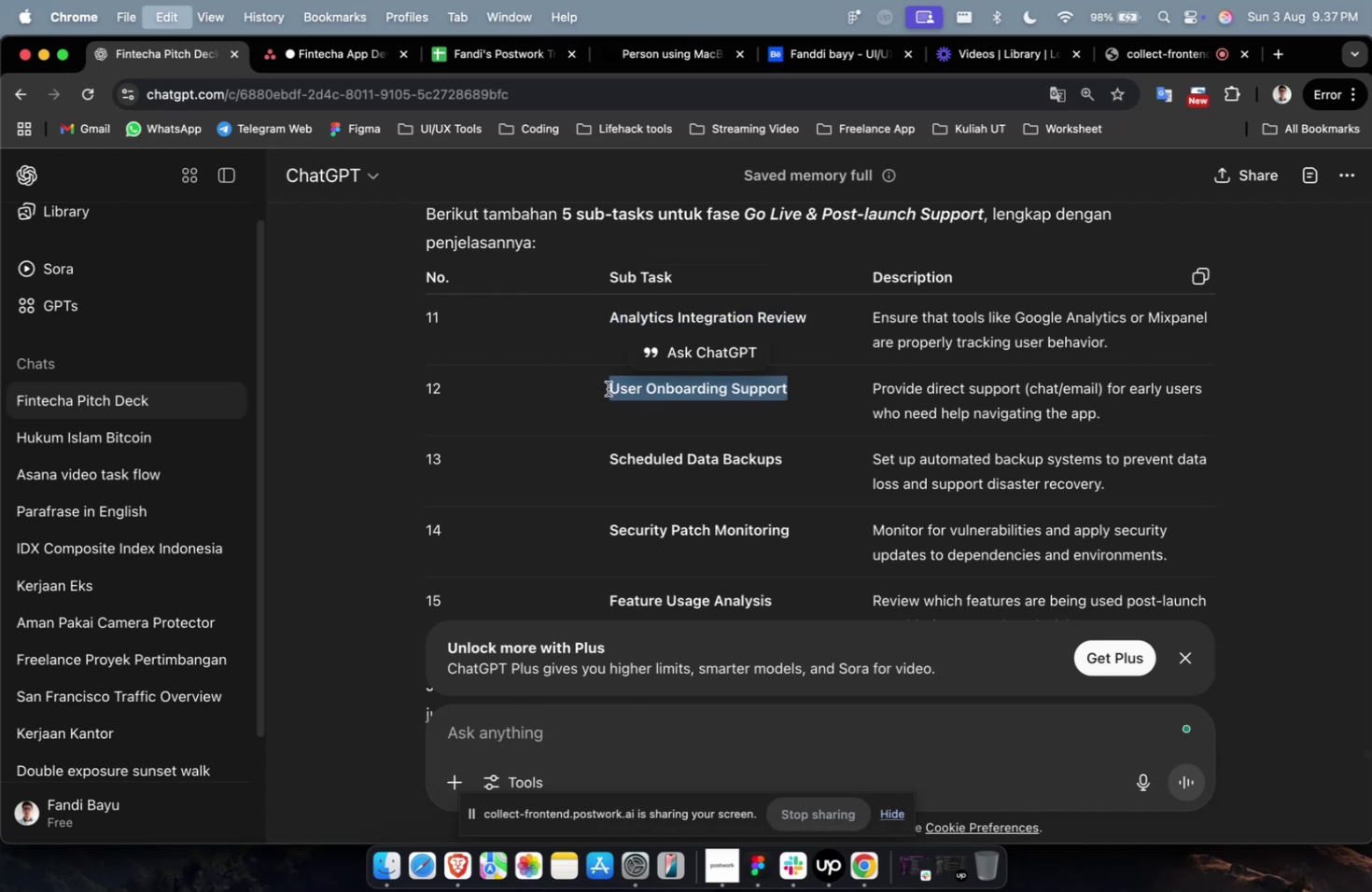 
key(Meta+C)
 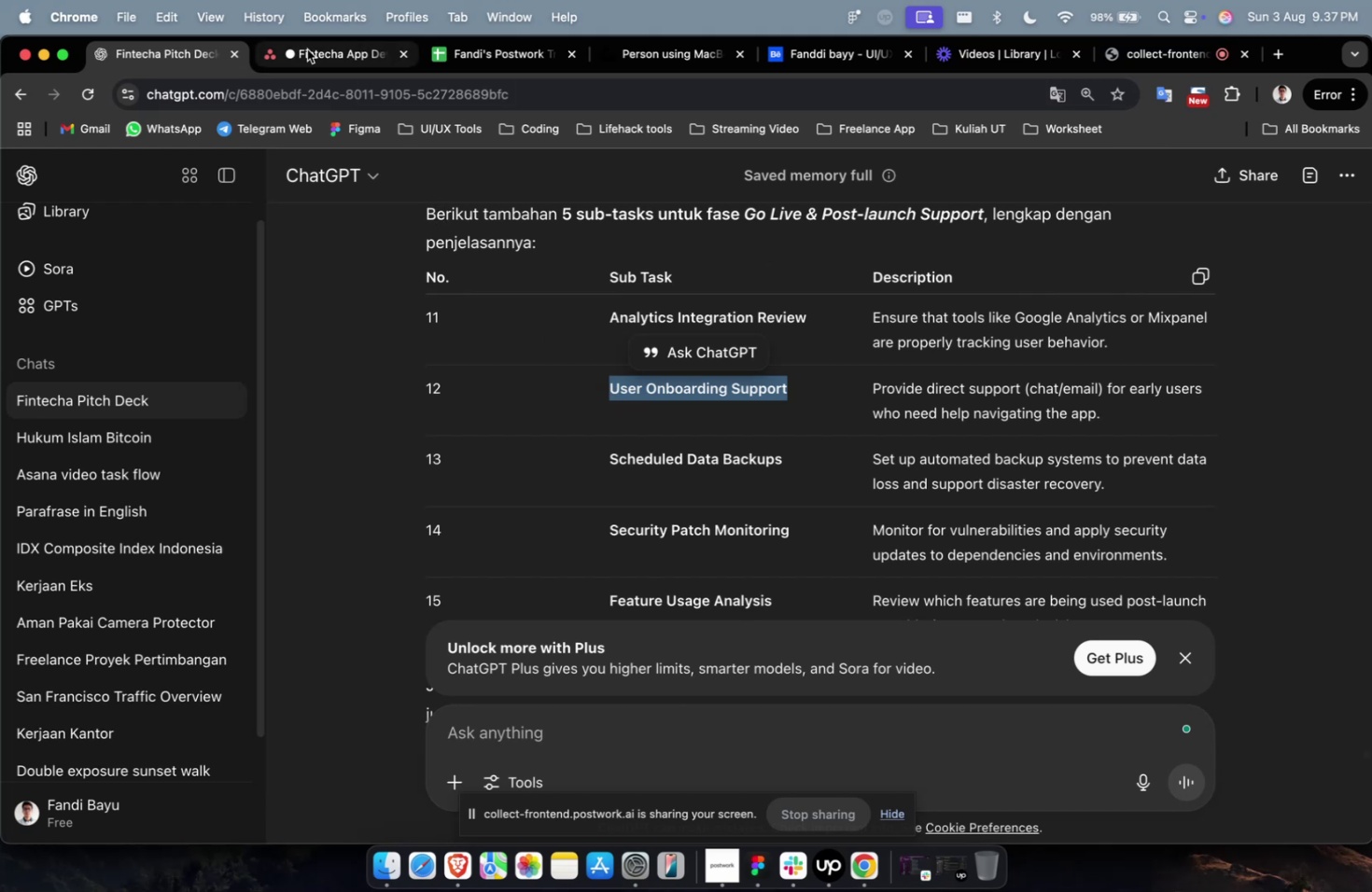 
left_click([307, 49])
 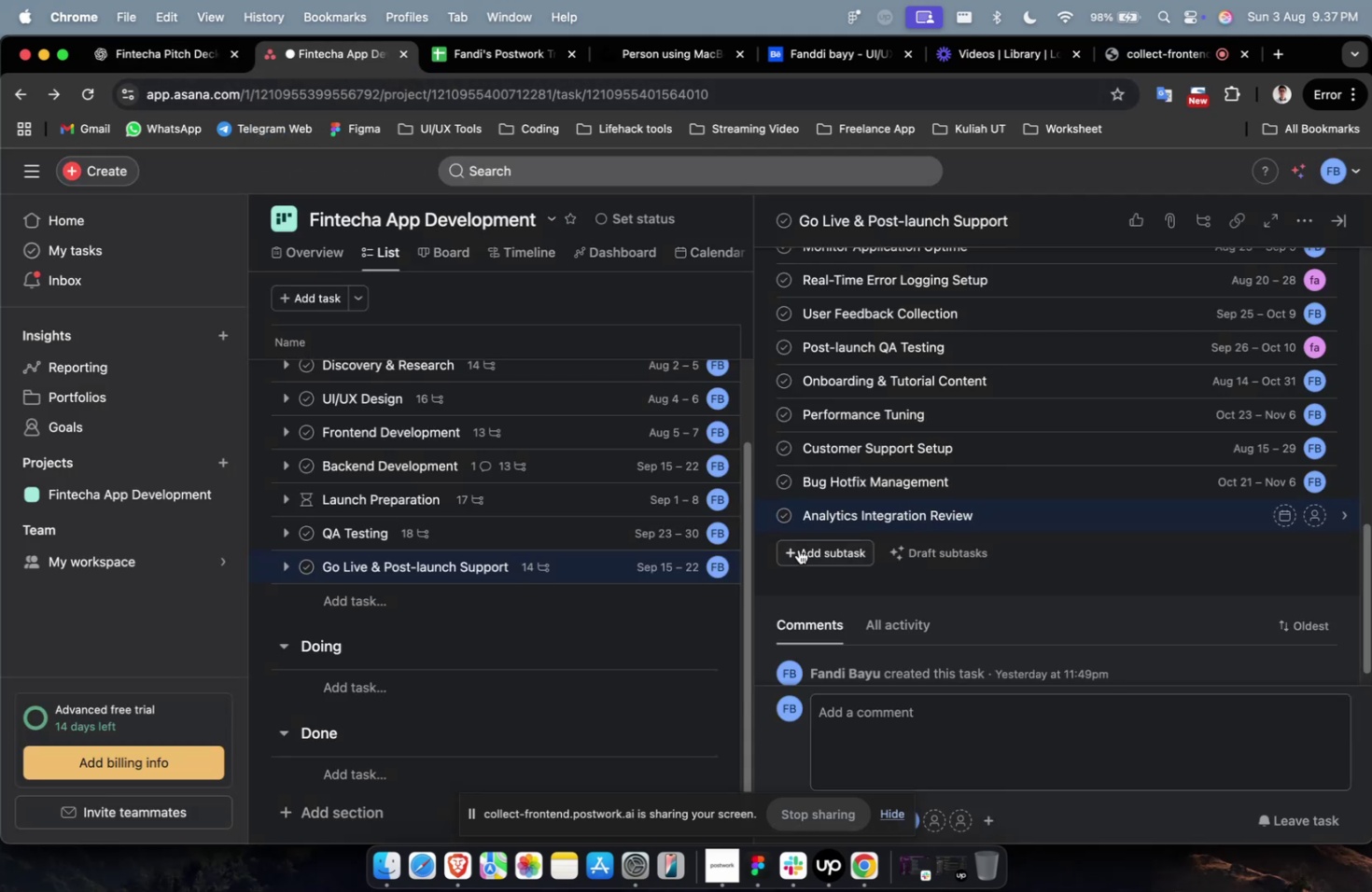 
left_click([813, 550])
 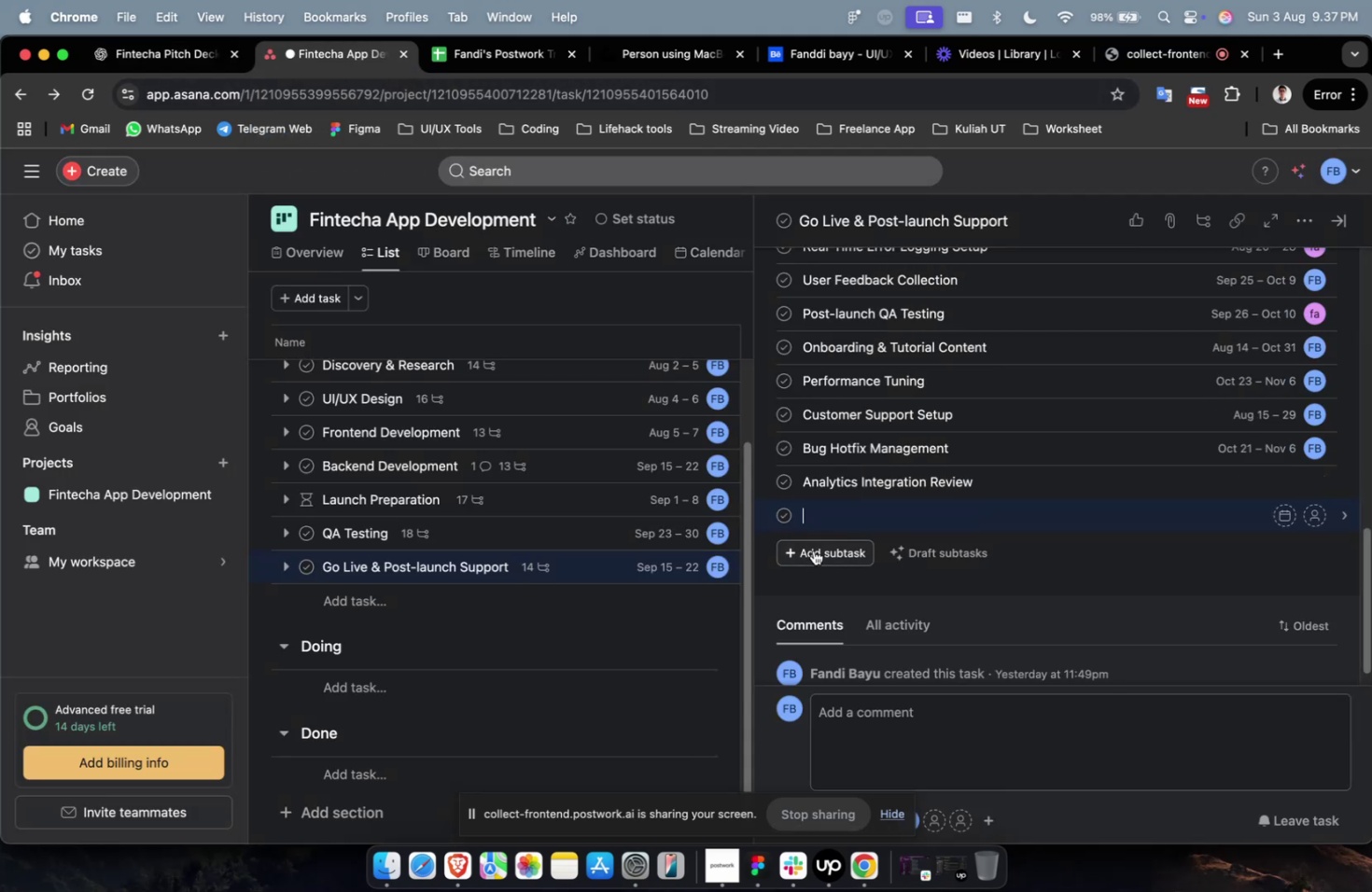 
key(Meta+V)
 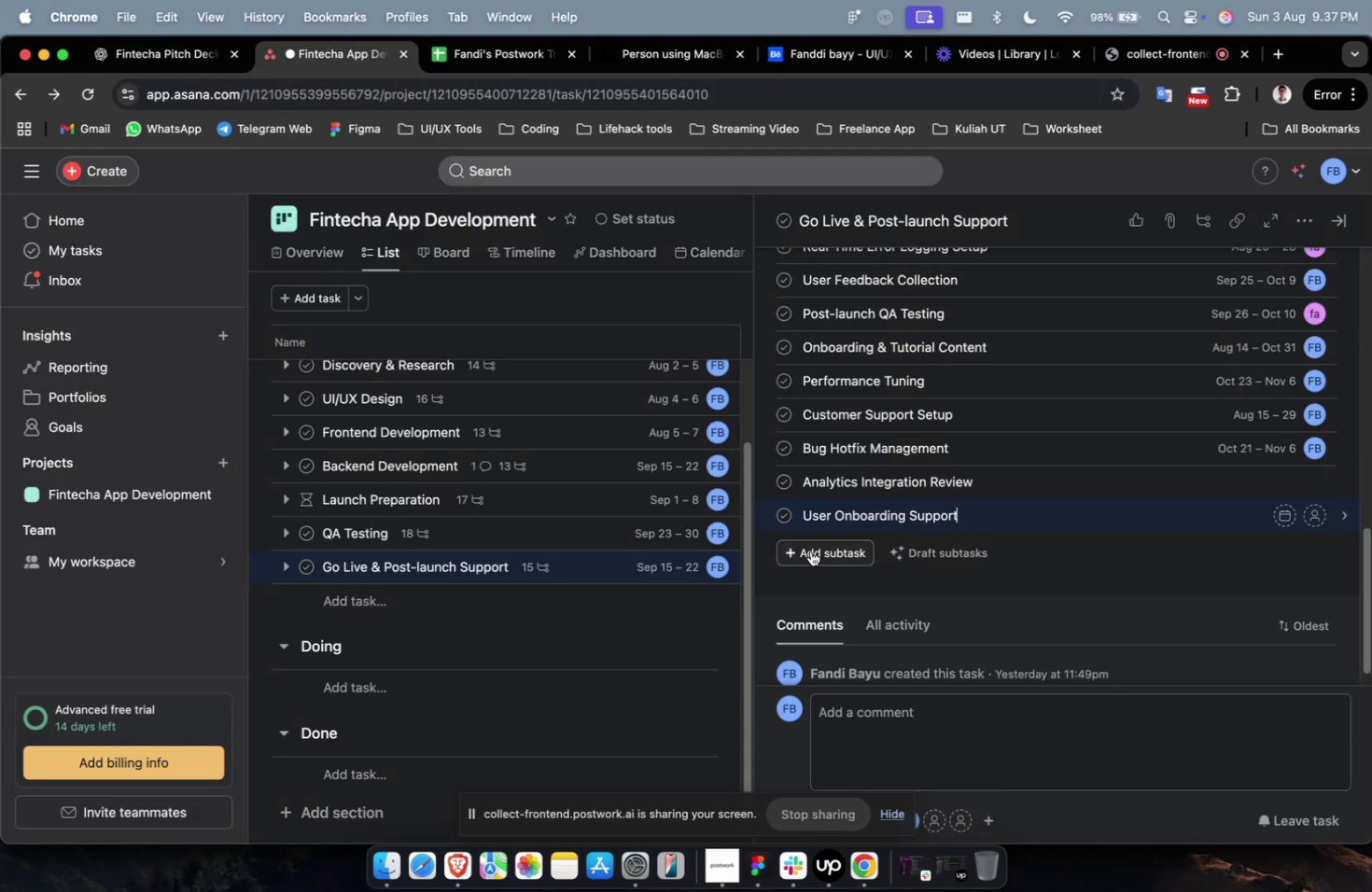 
left_click([811, 552])
 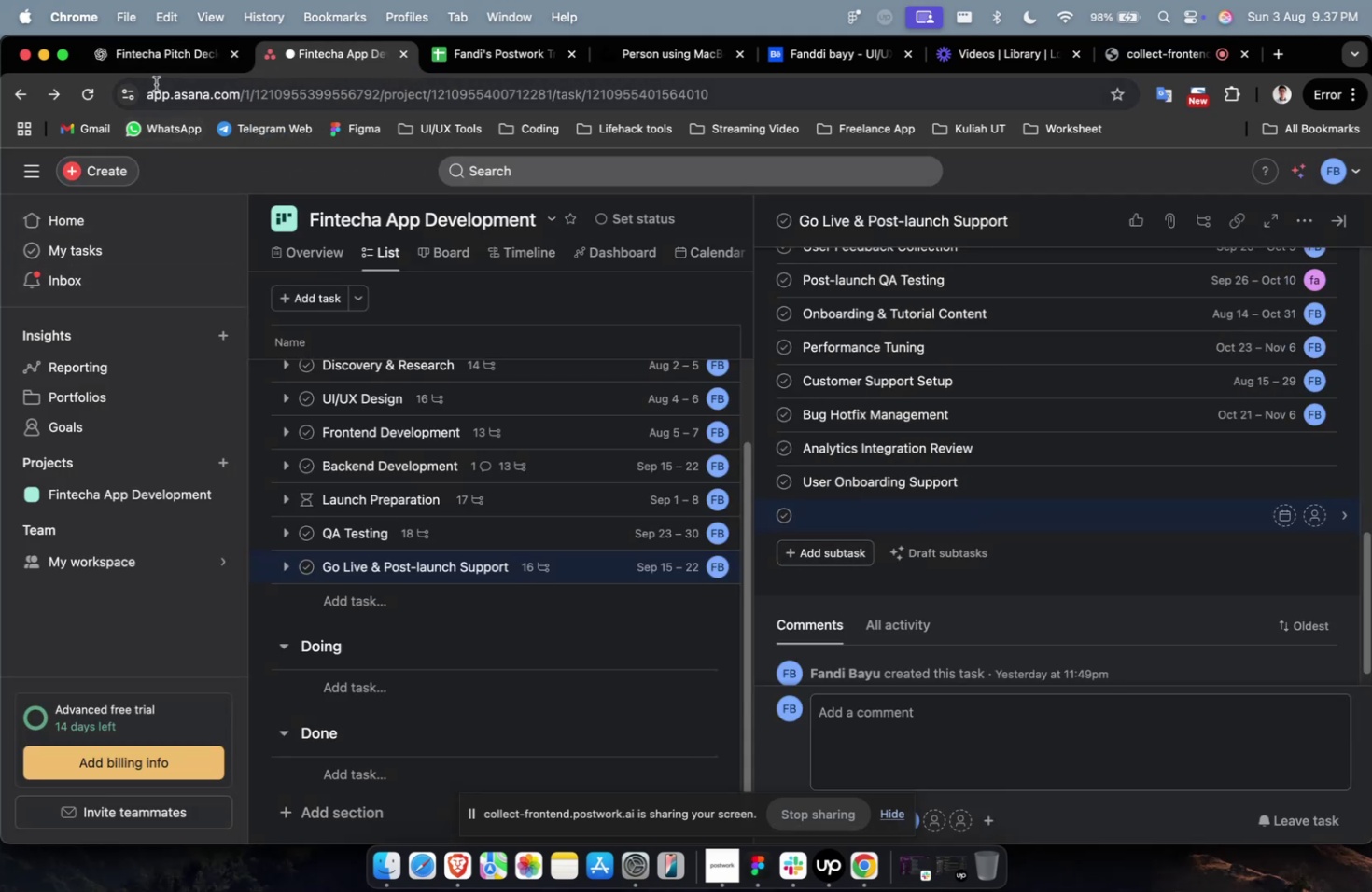 
left_click([164, 70])
 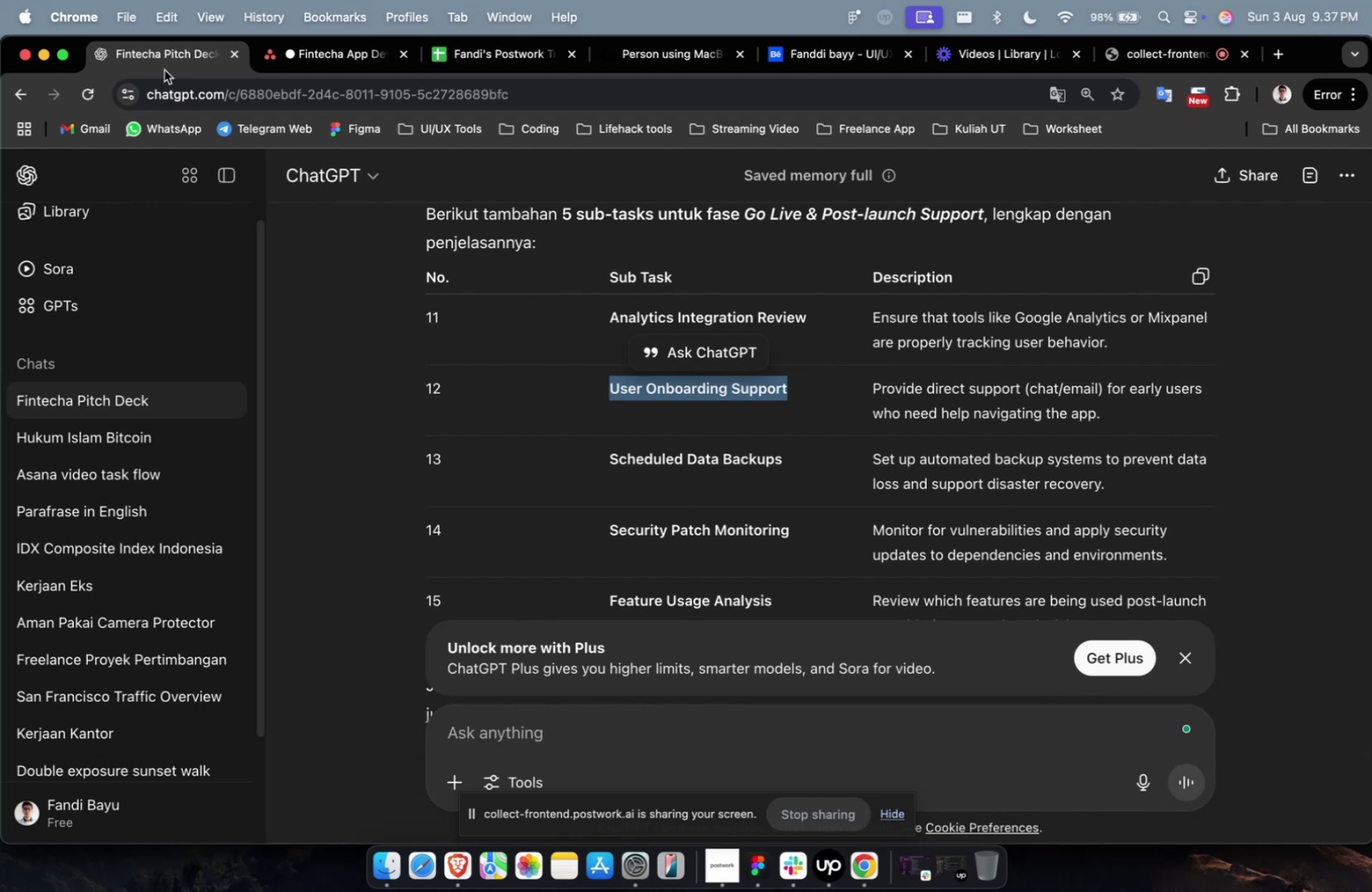 
wait(10.71)
 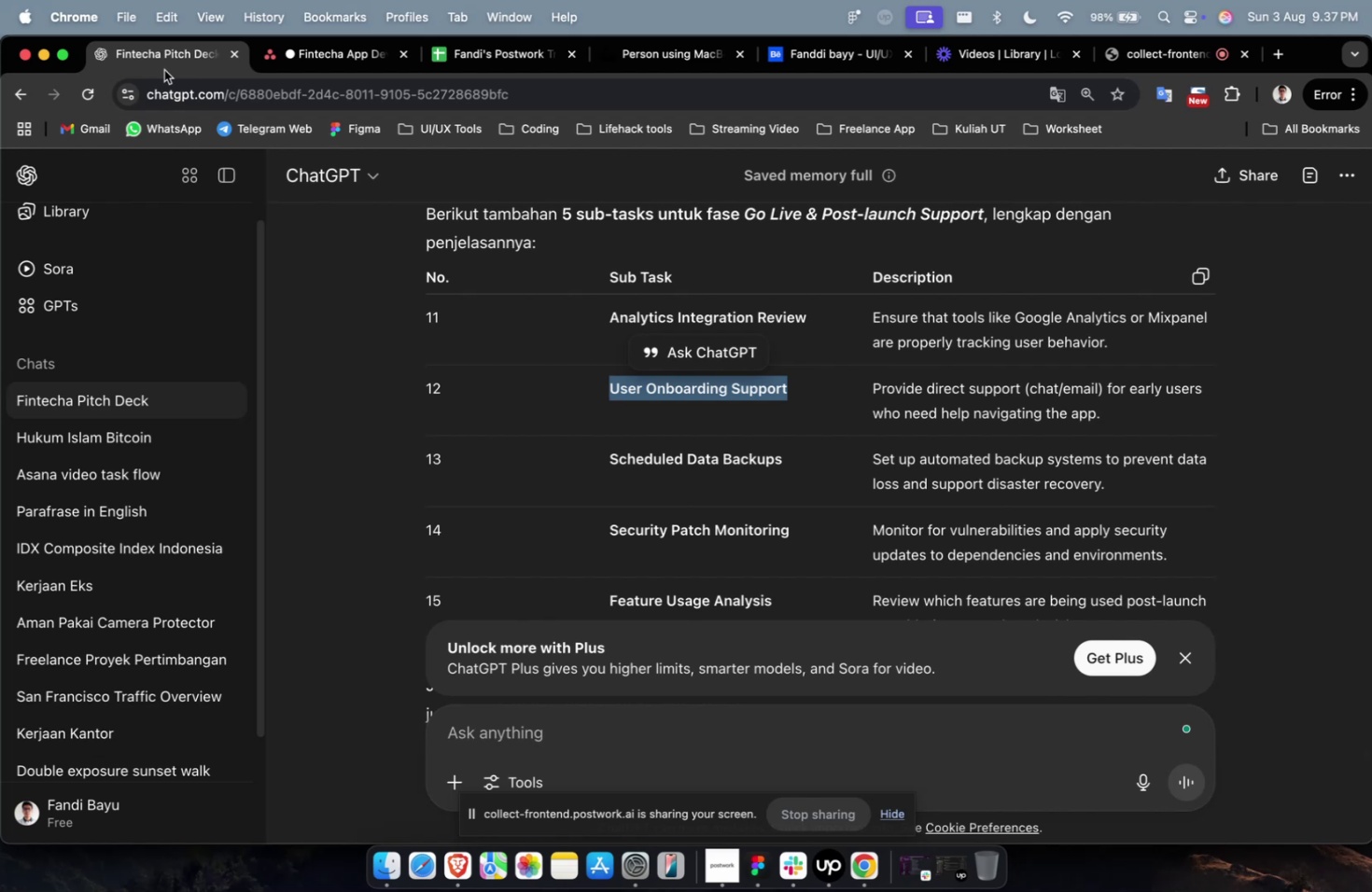 
left_click_drag(start_coordinate=[791, 464], to_coordinate=[609, 455])
 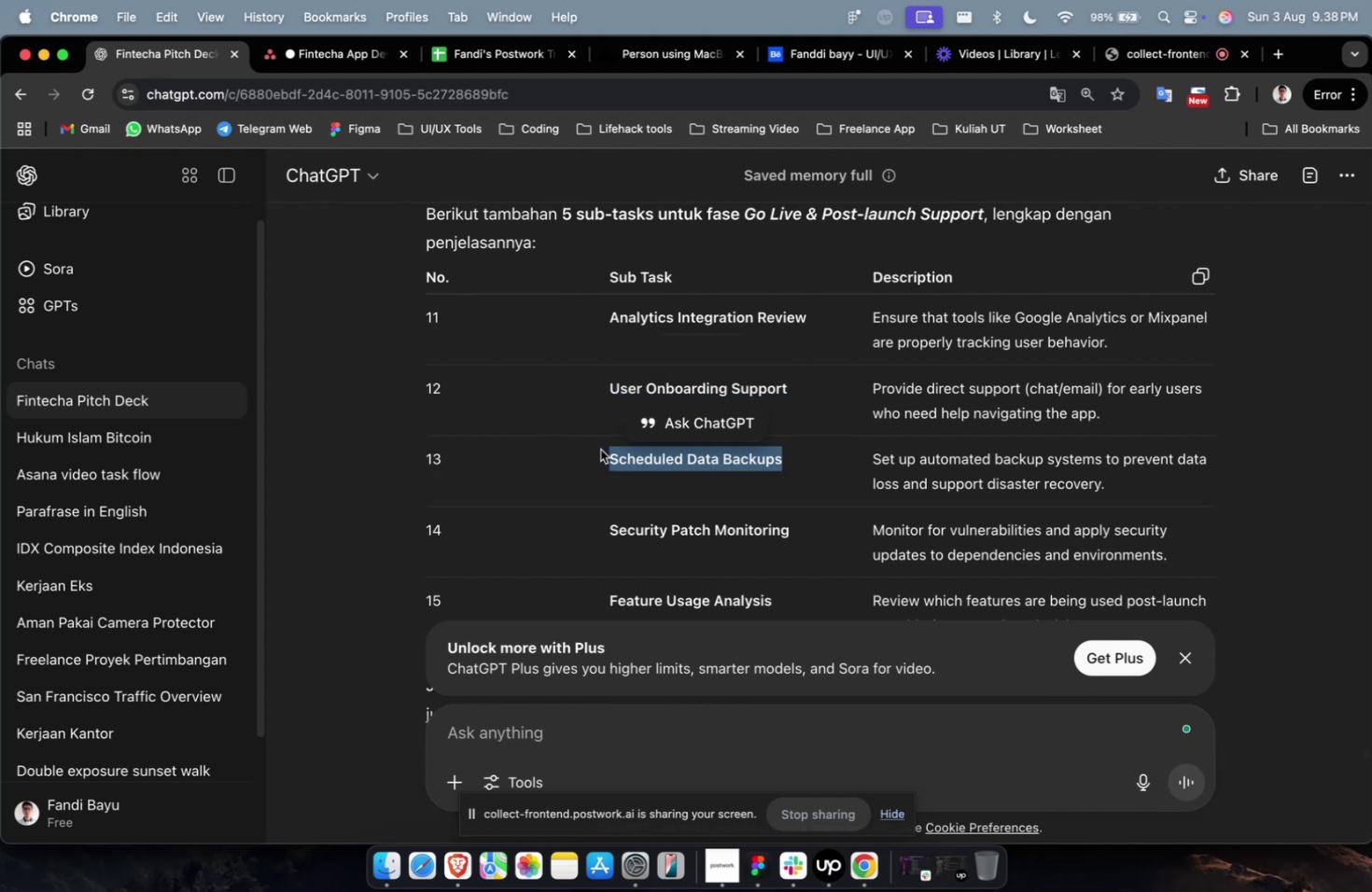 
key(Meta+C)
 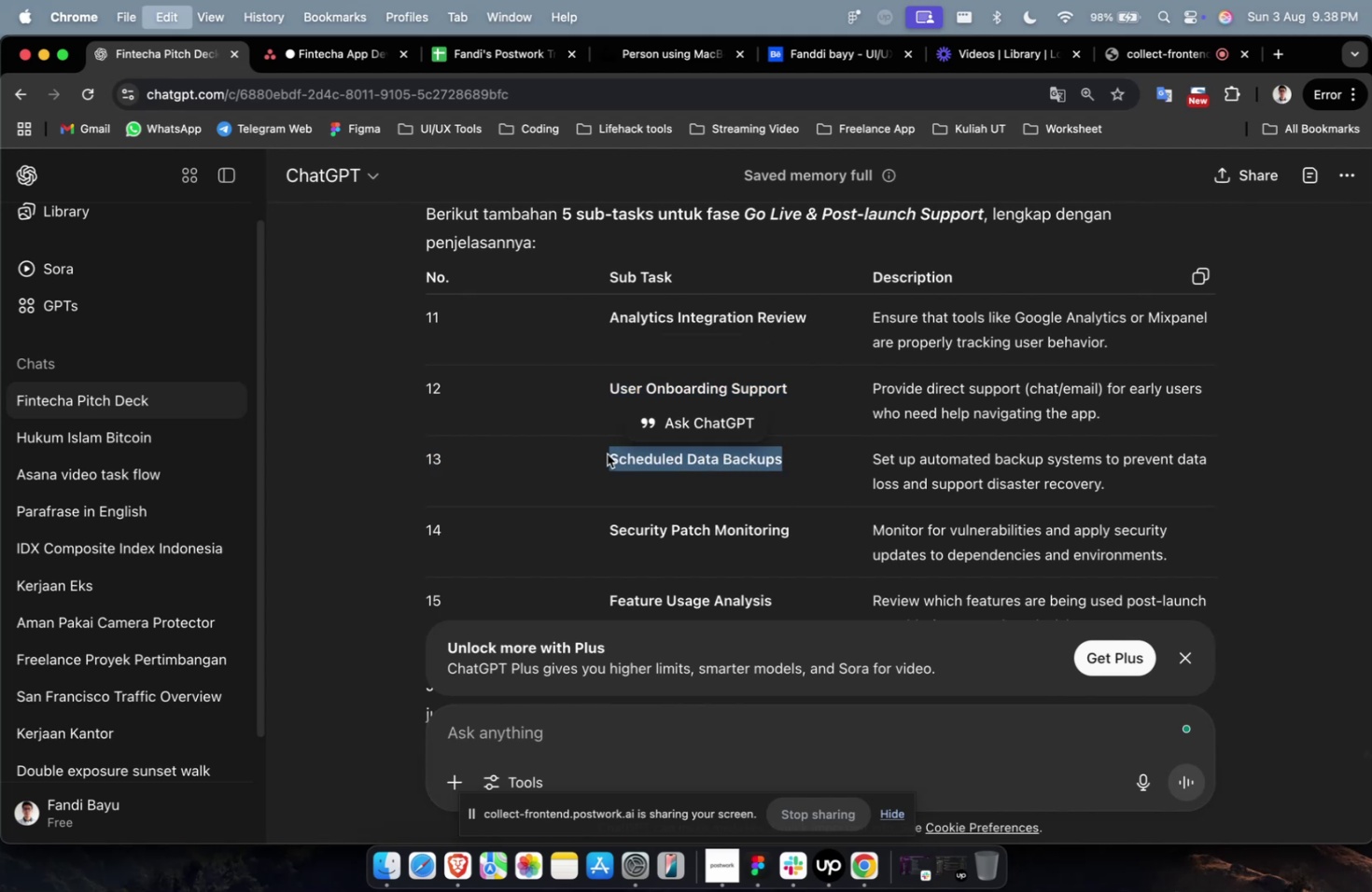 
key(Meta+C)
 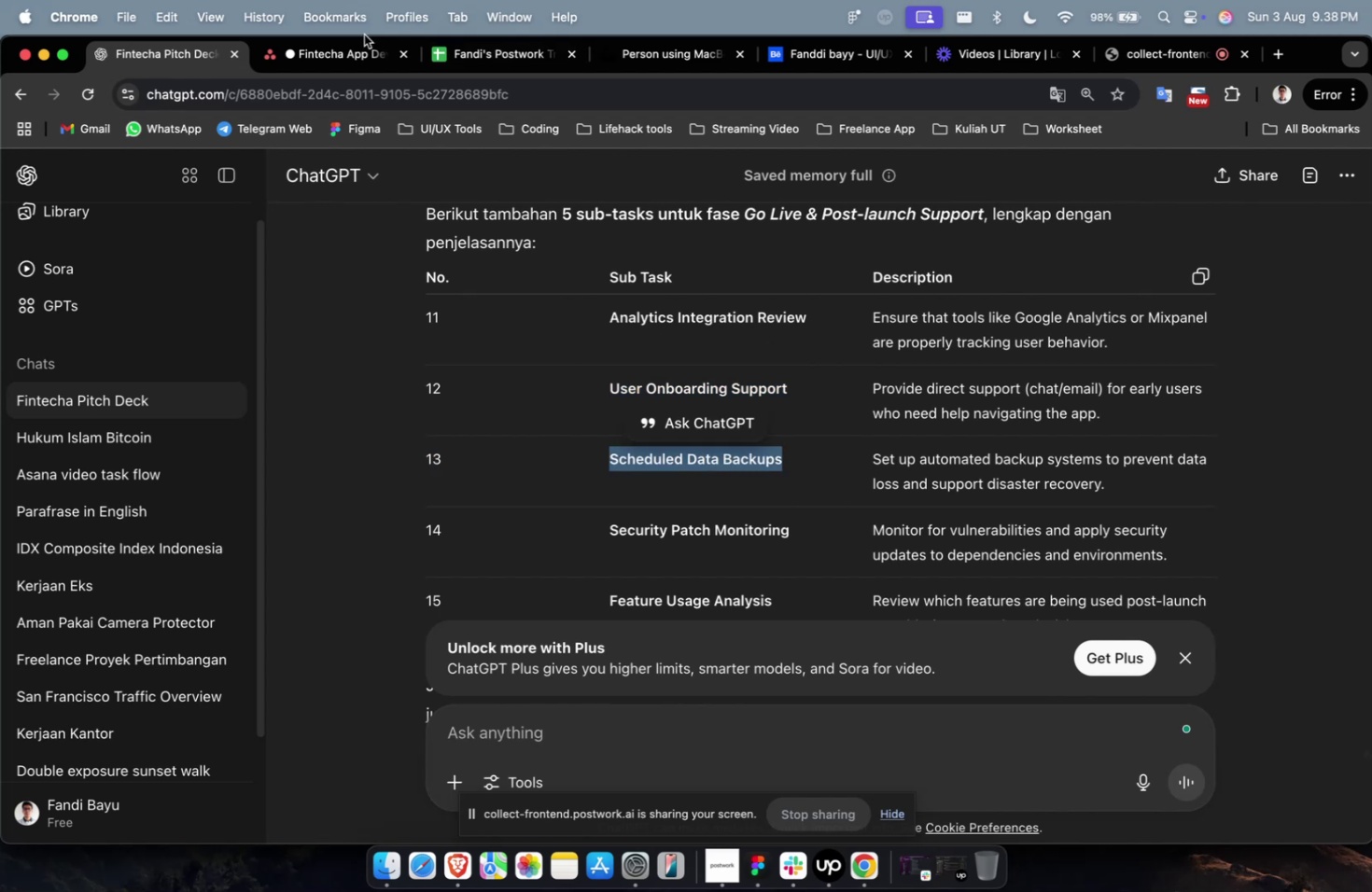 
left_click([313, 67])
 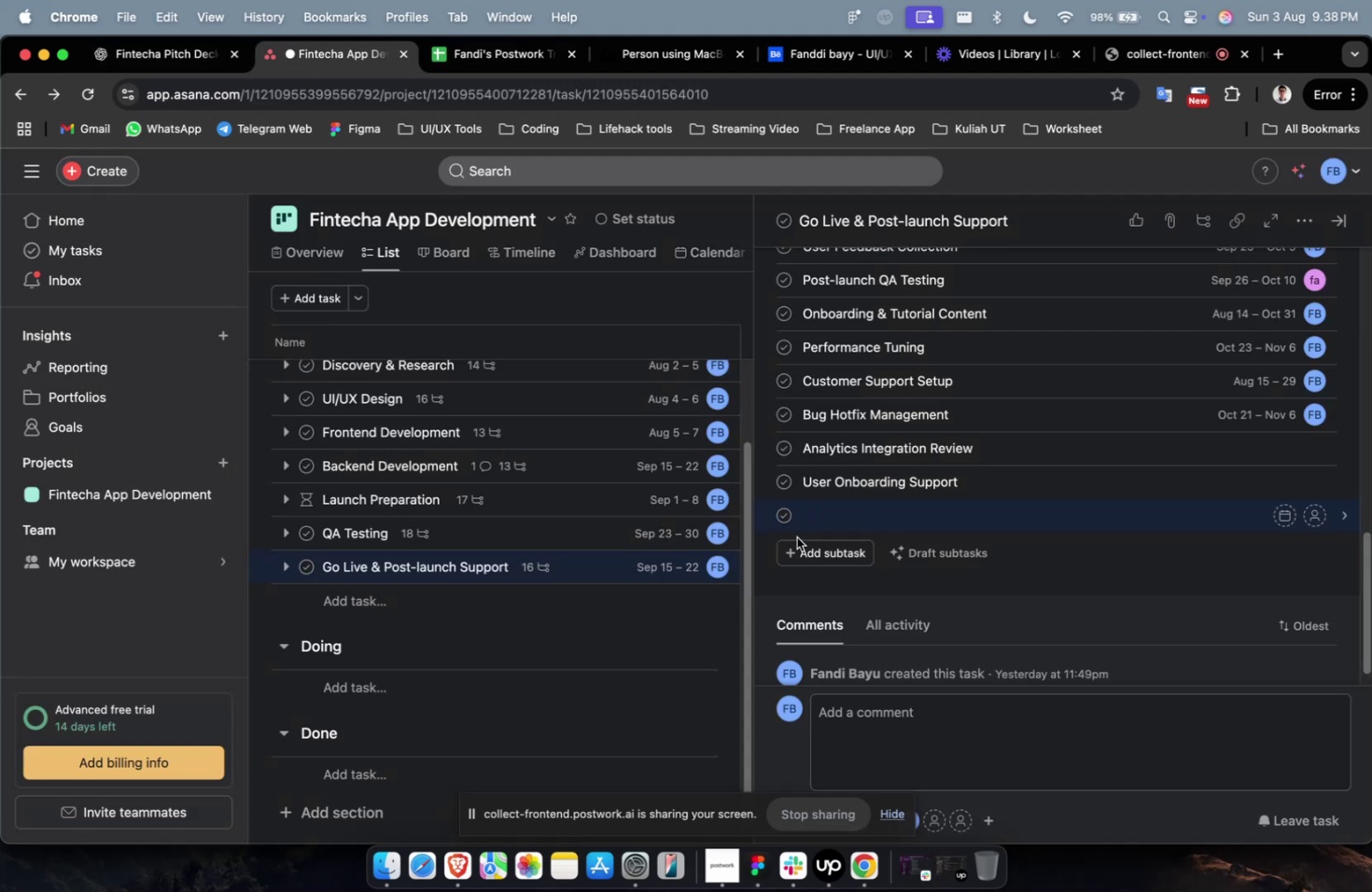 
key(Meta+V)
 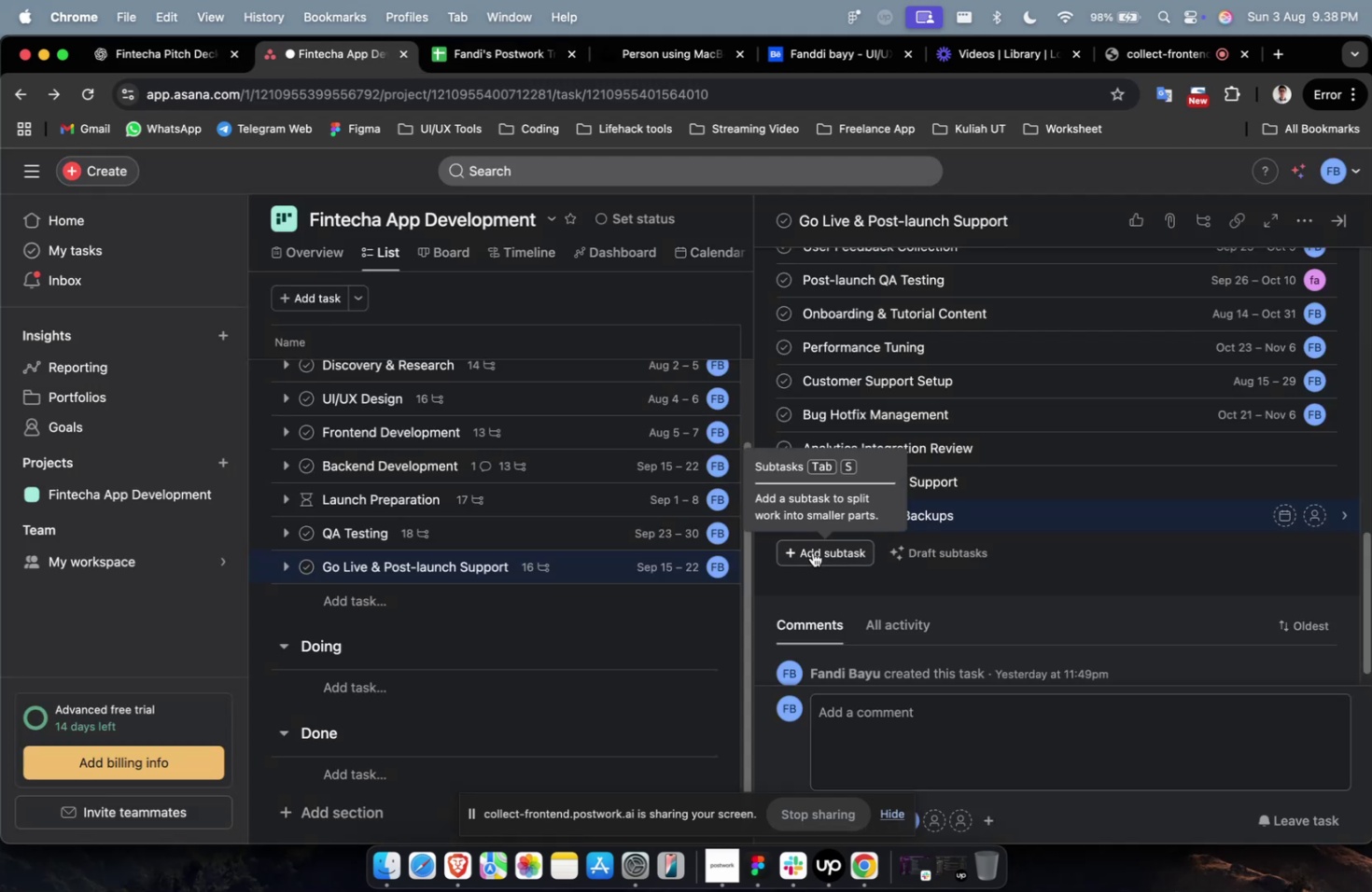 
left_click([812, 551])
 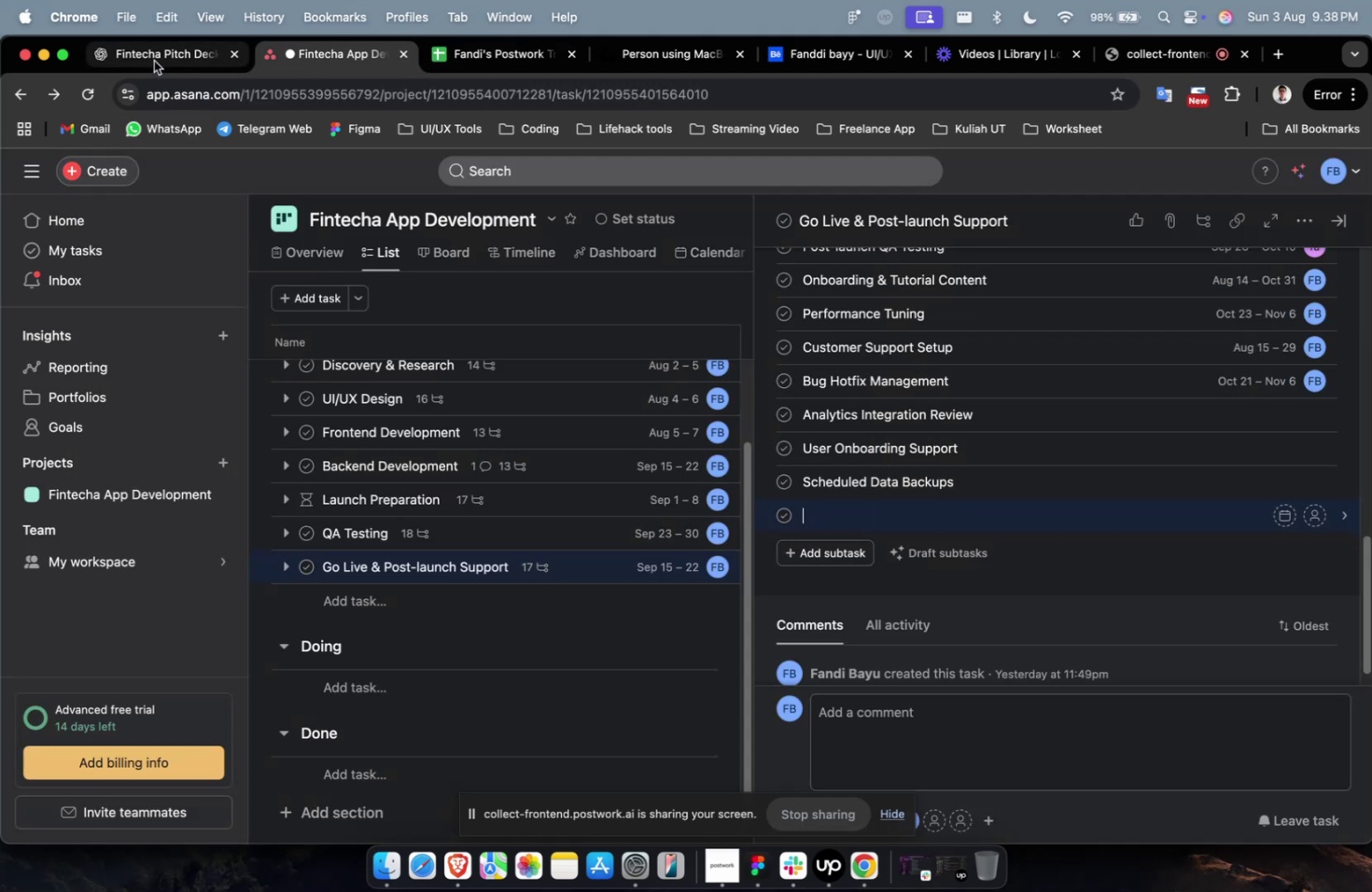 
left_click([154, 60])
 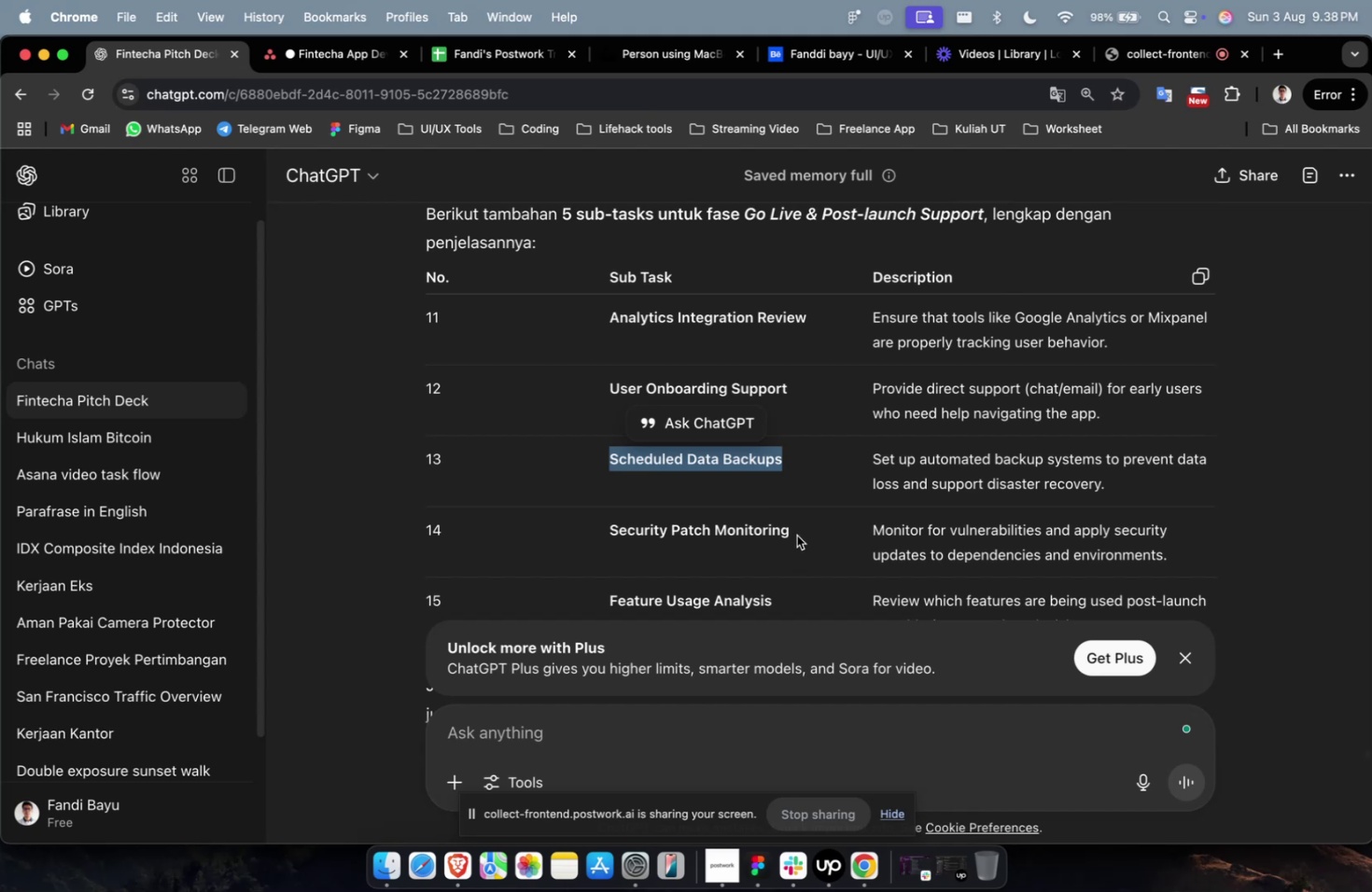 
left_click_drag(start_coordinate=[797, 532], to_coordinate=[607, 536])
 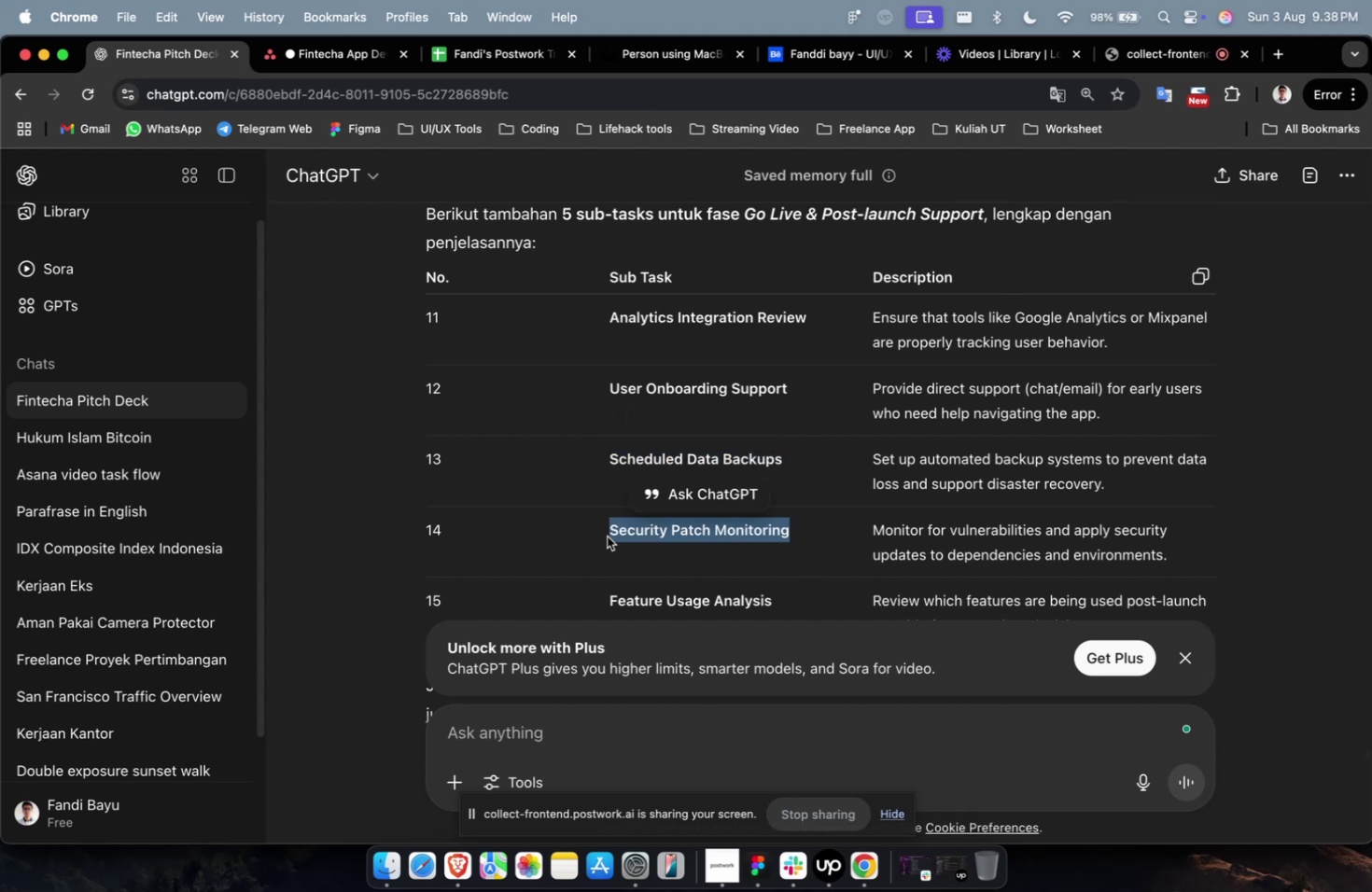 
key(Meta+C)
 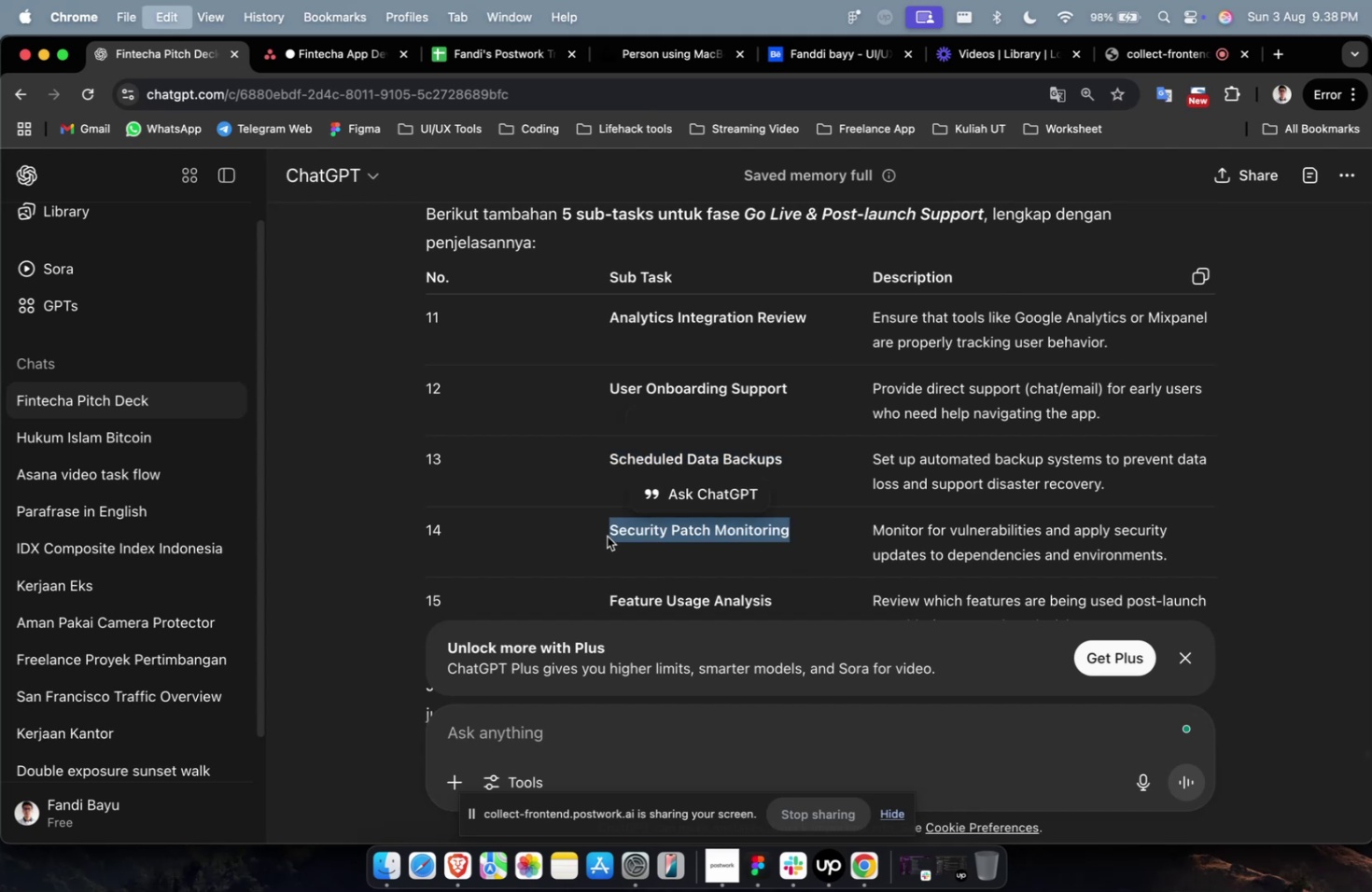 
key(Meta+C)
 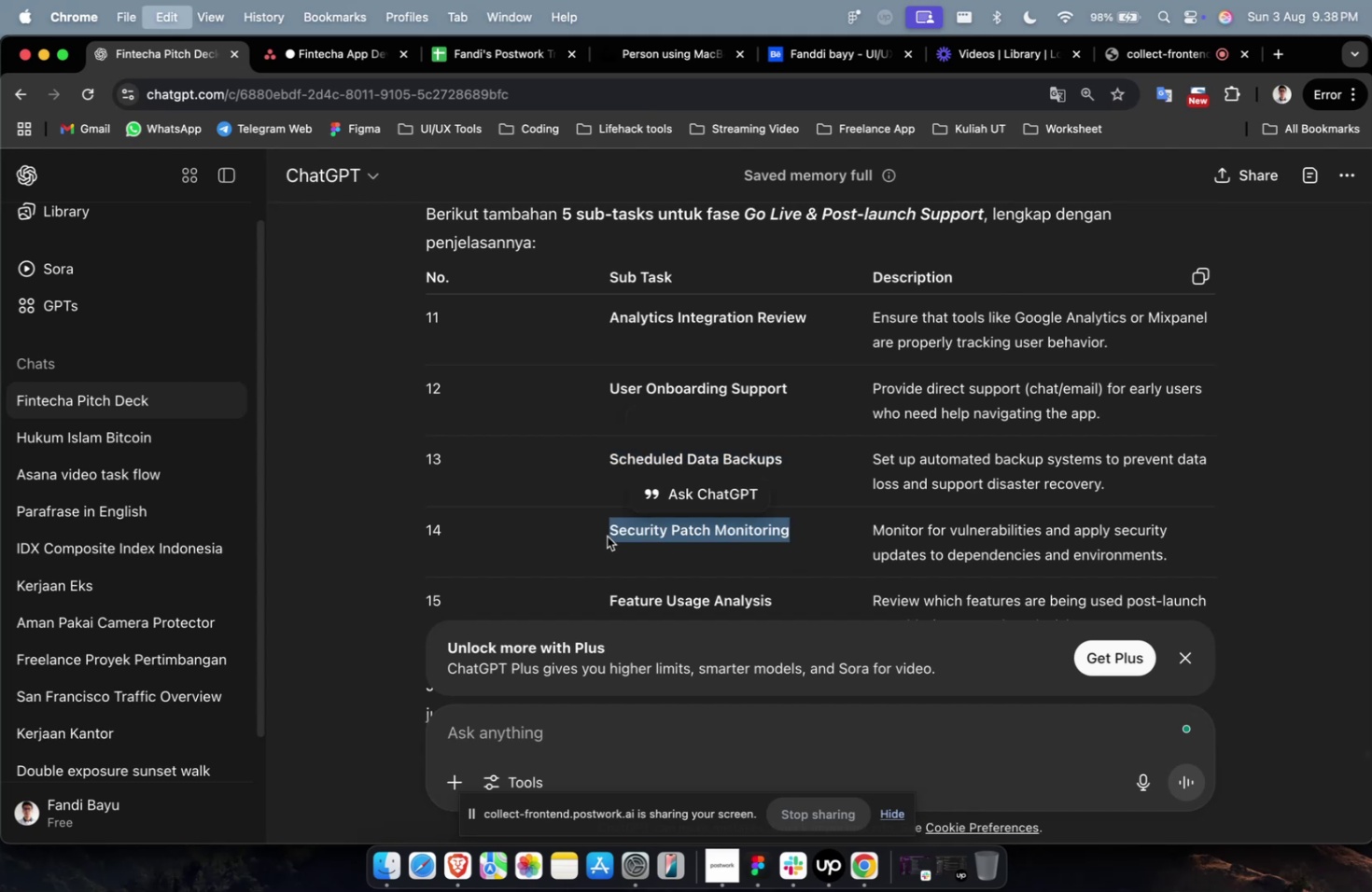 
key(Meta+C)
 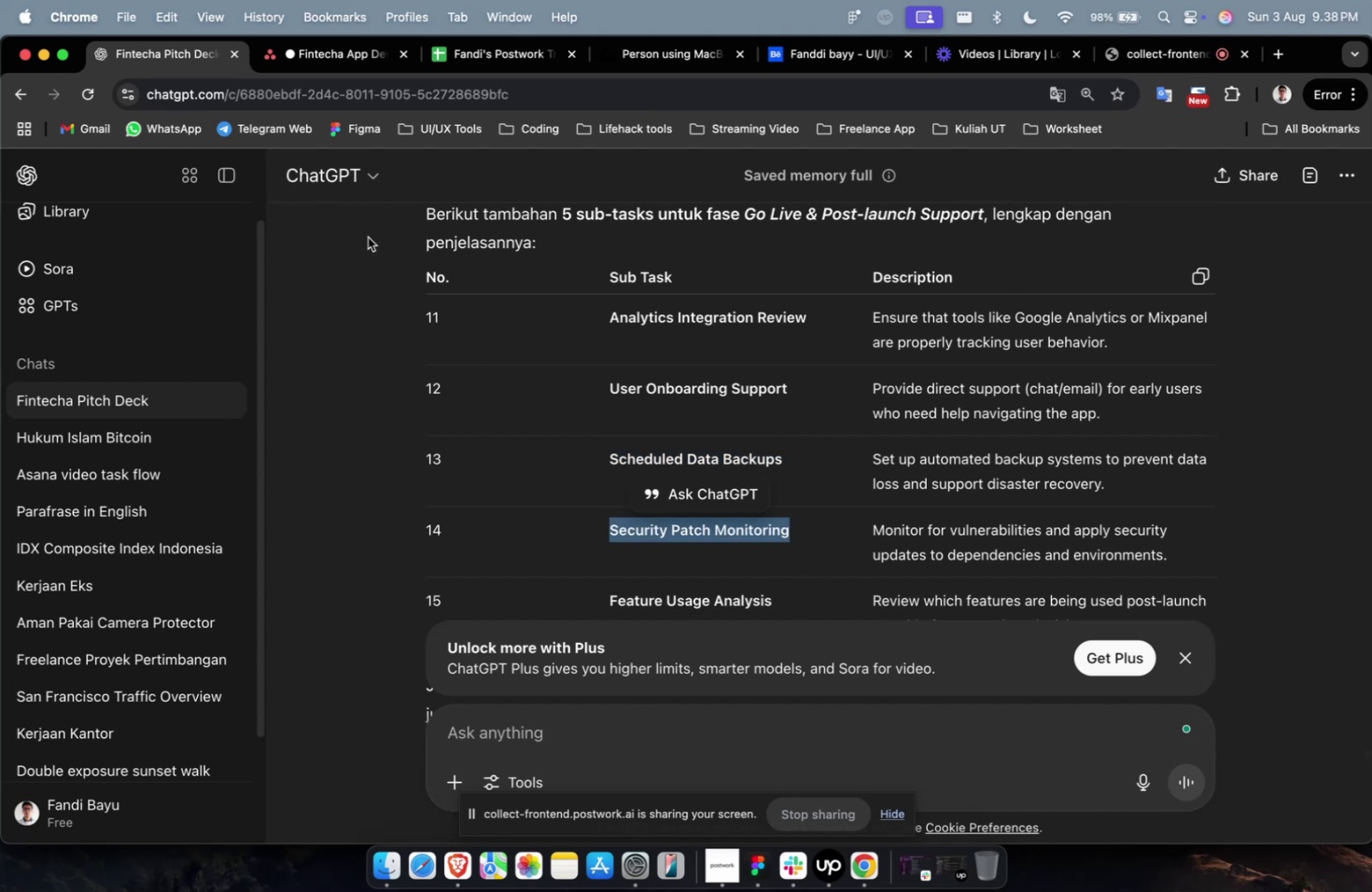 
wait(5.19)
 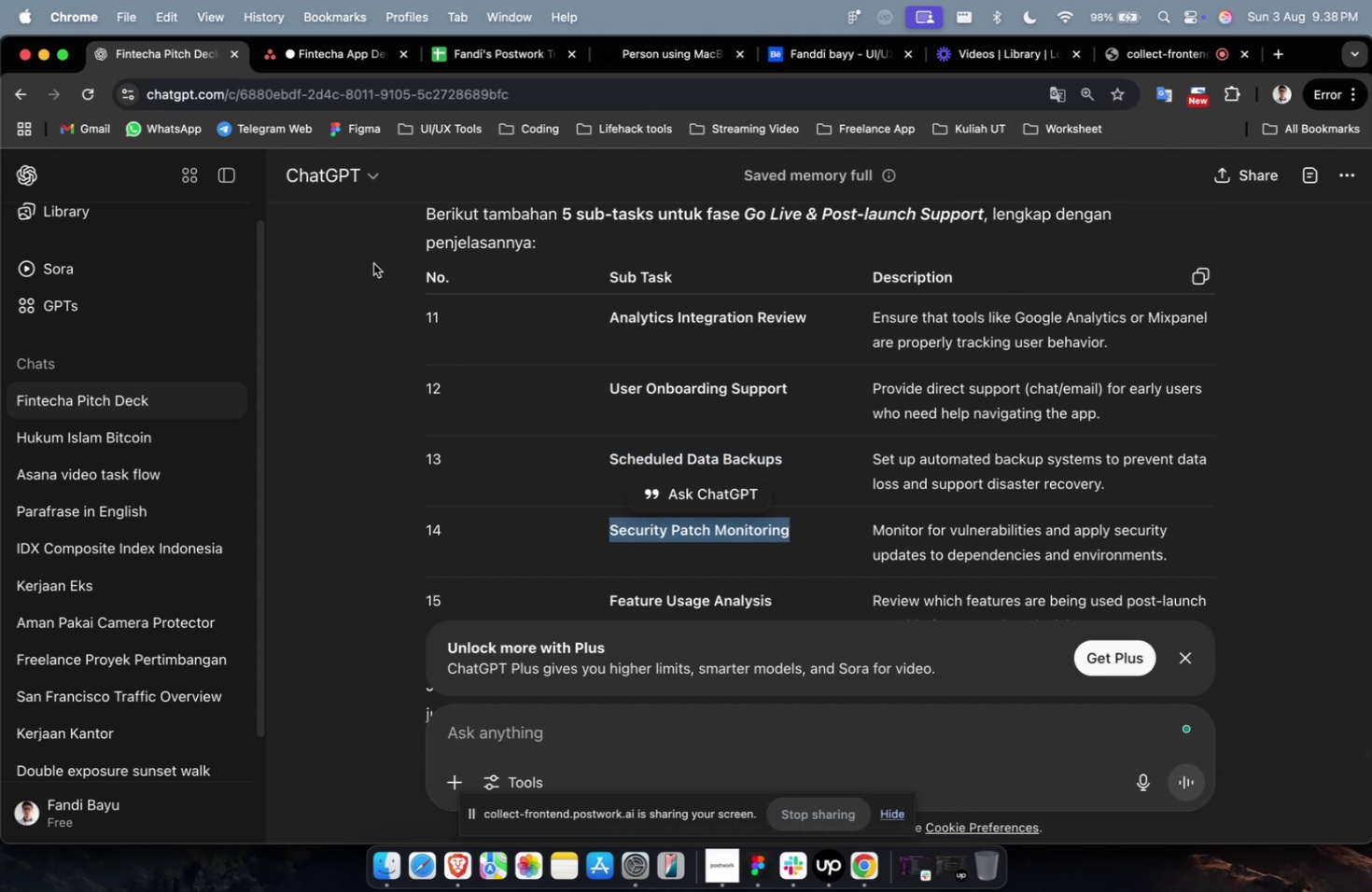 
key(Meta+V)
 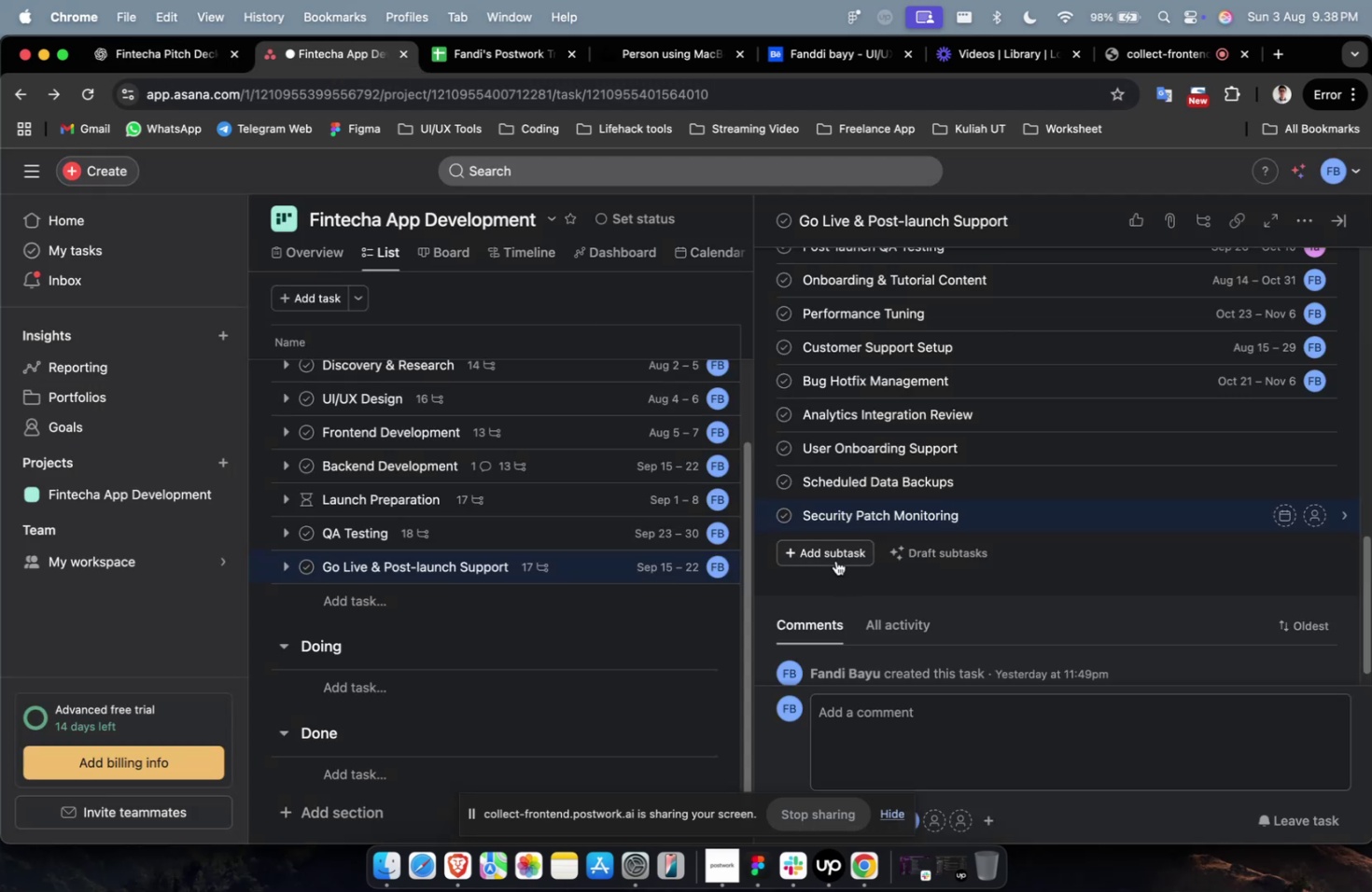 
left_click([835, 560])
 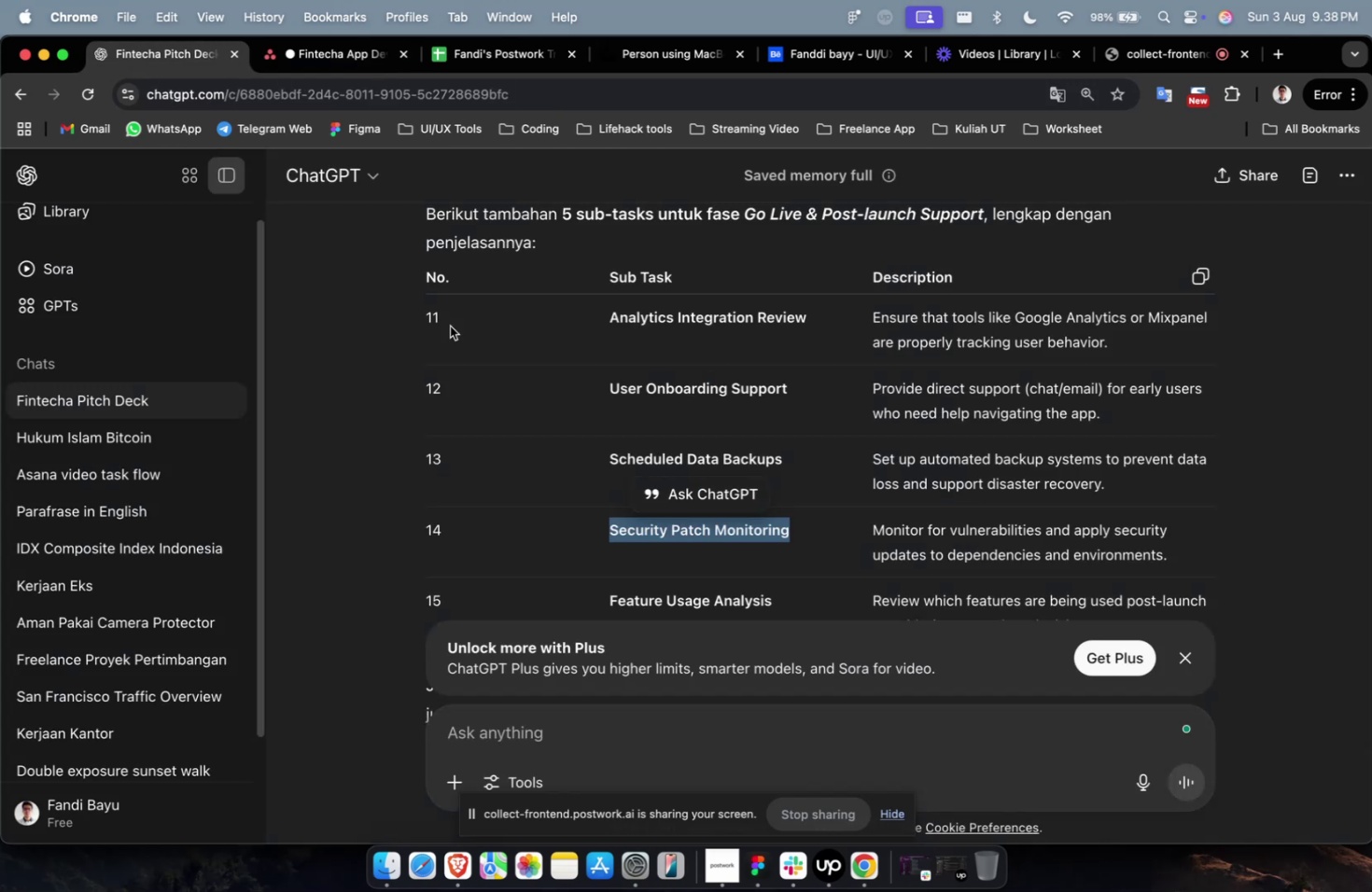 
scroll: coordinate [872, 479], scroll_direction: down, amount: 4.0
 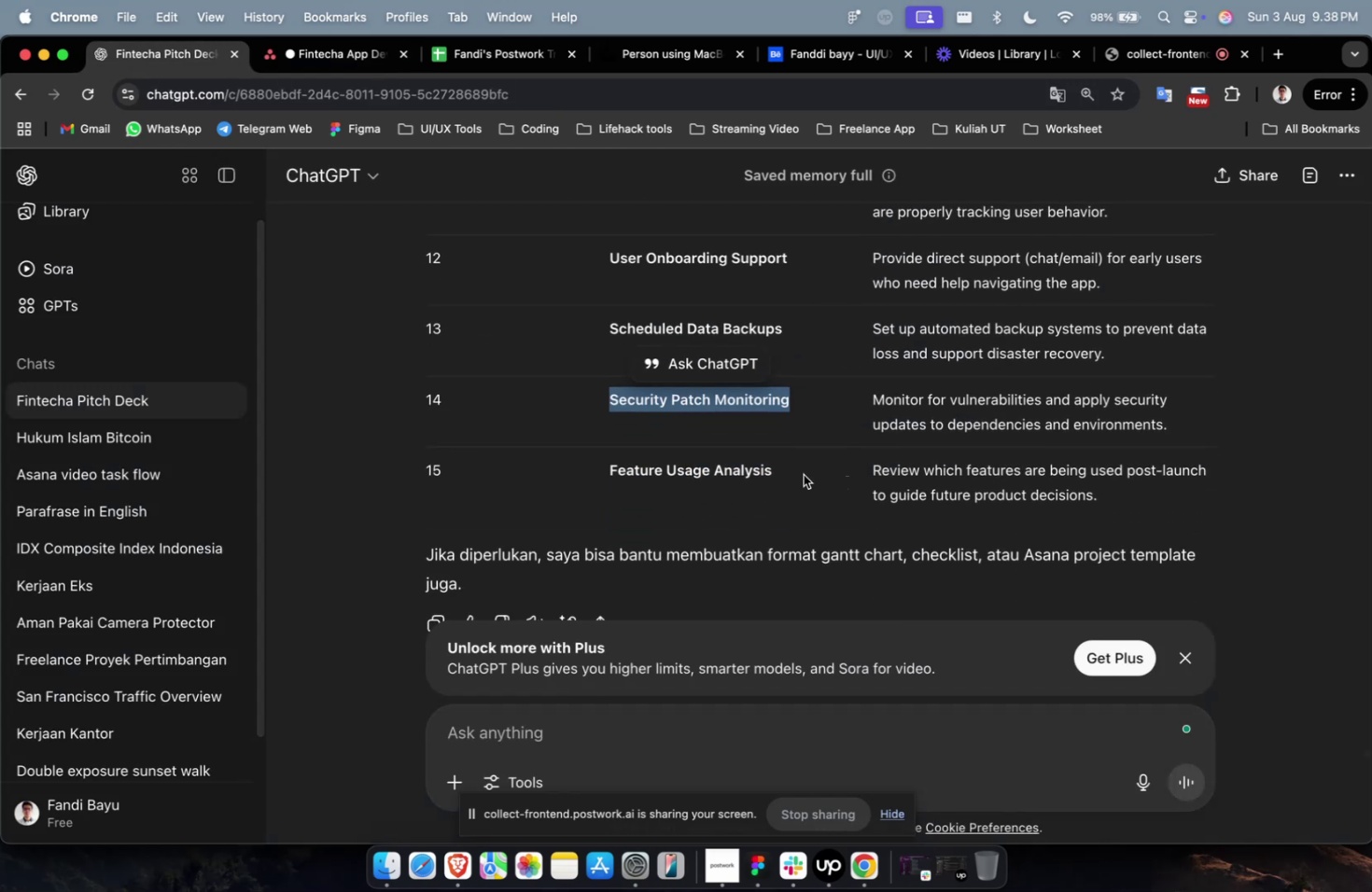 
left_click_drag(start_coordinate=[803, 474], to_coordinate=[601, 474])
 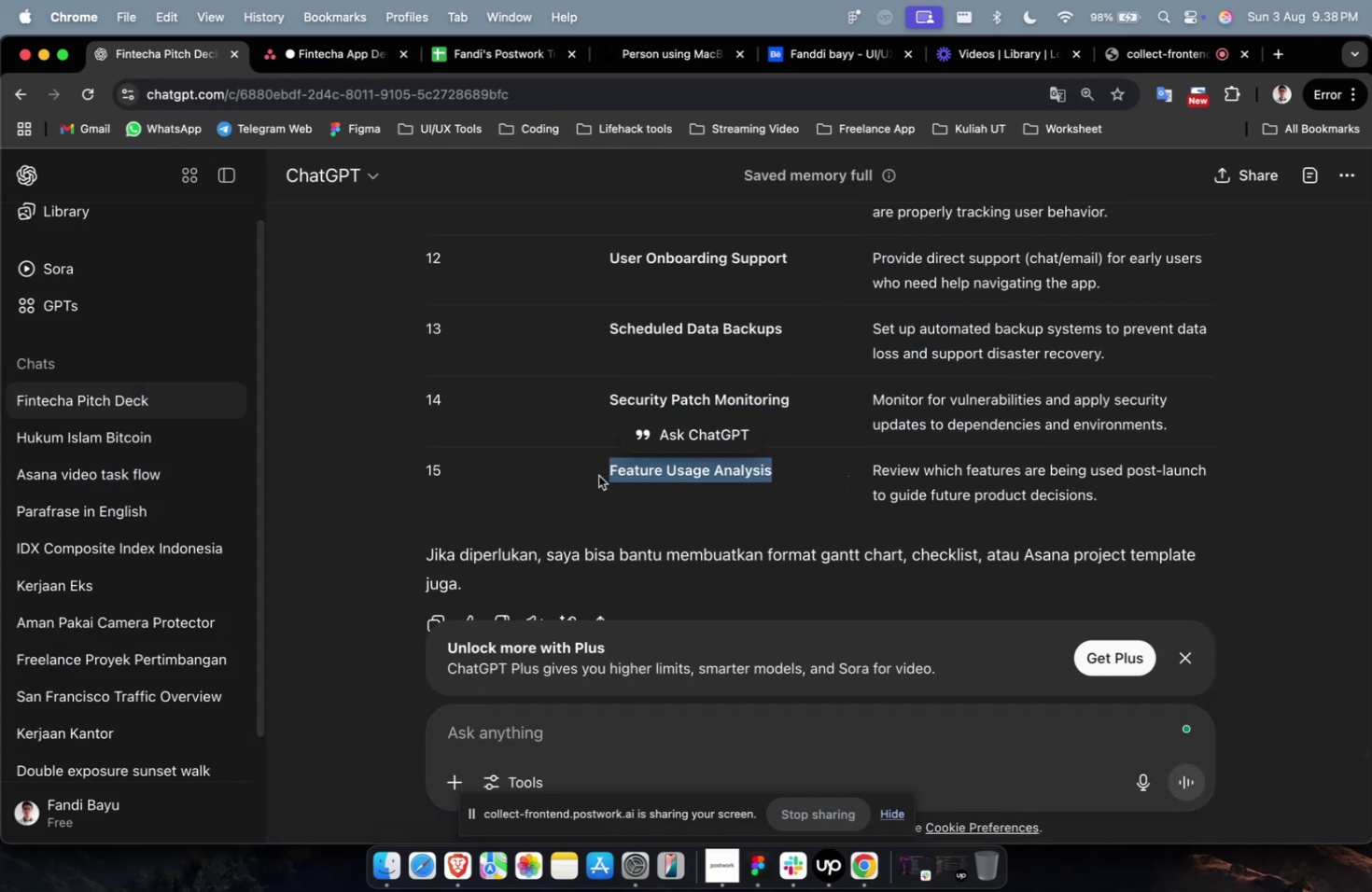 
key(Meta+C)
 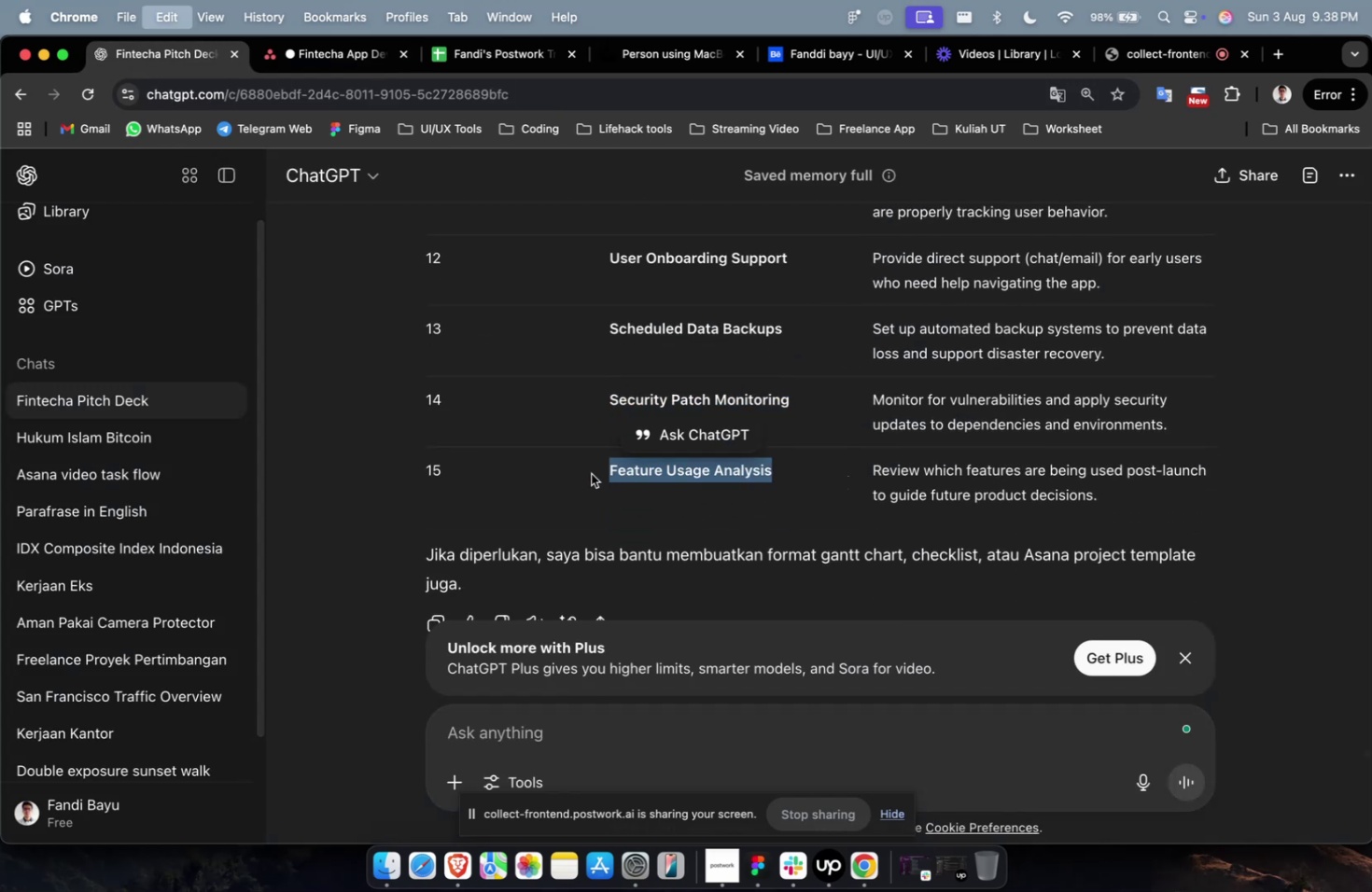 
key(Meta+C)
 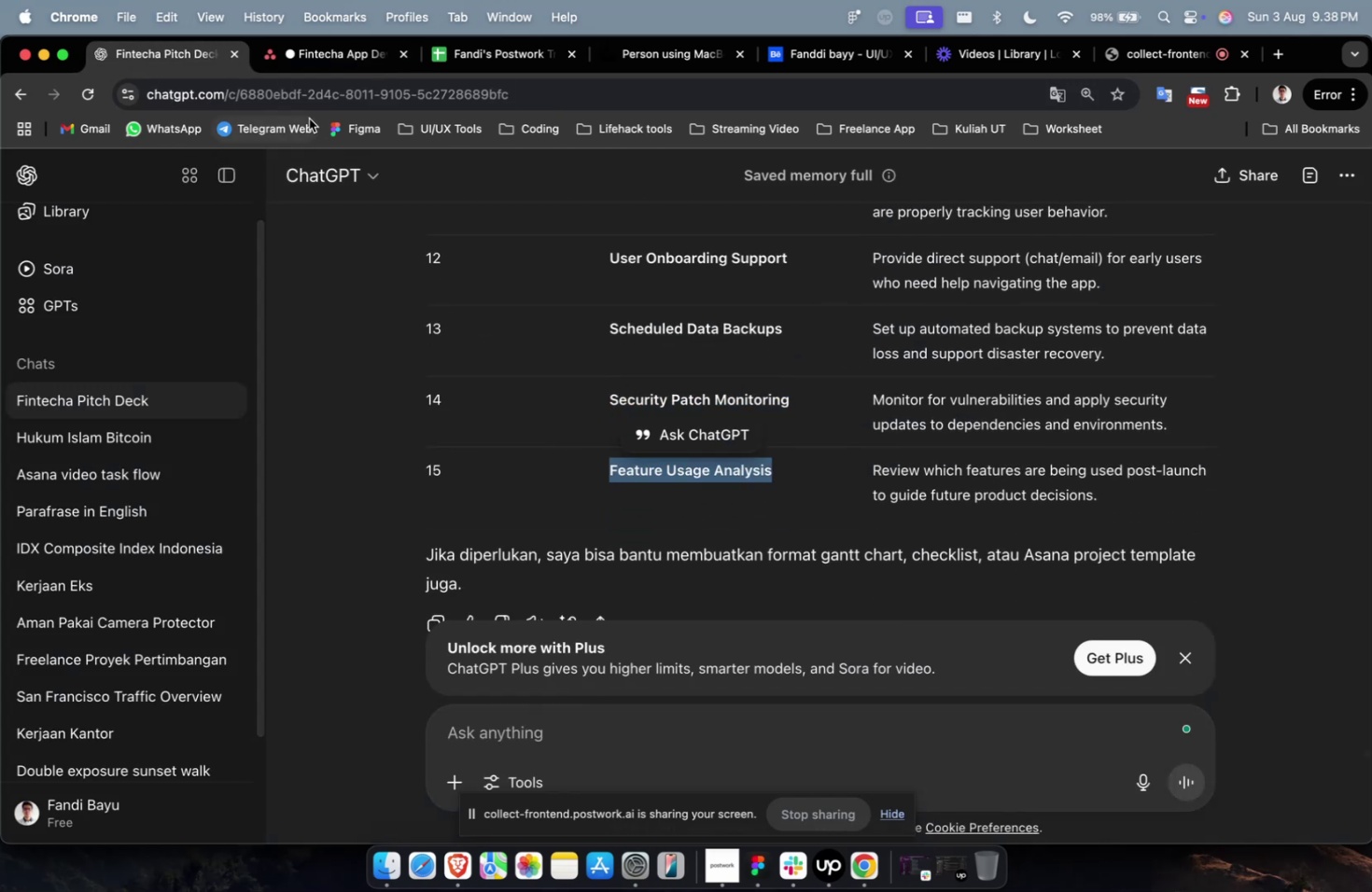 
left_click([323, 73])
 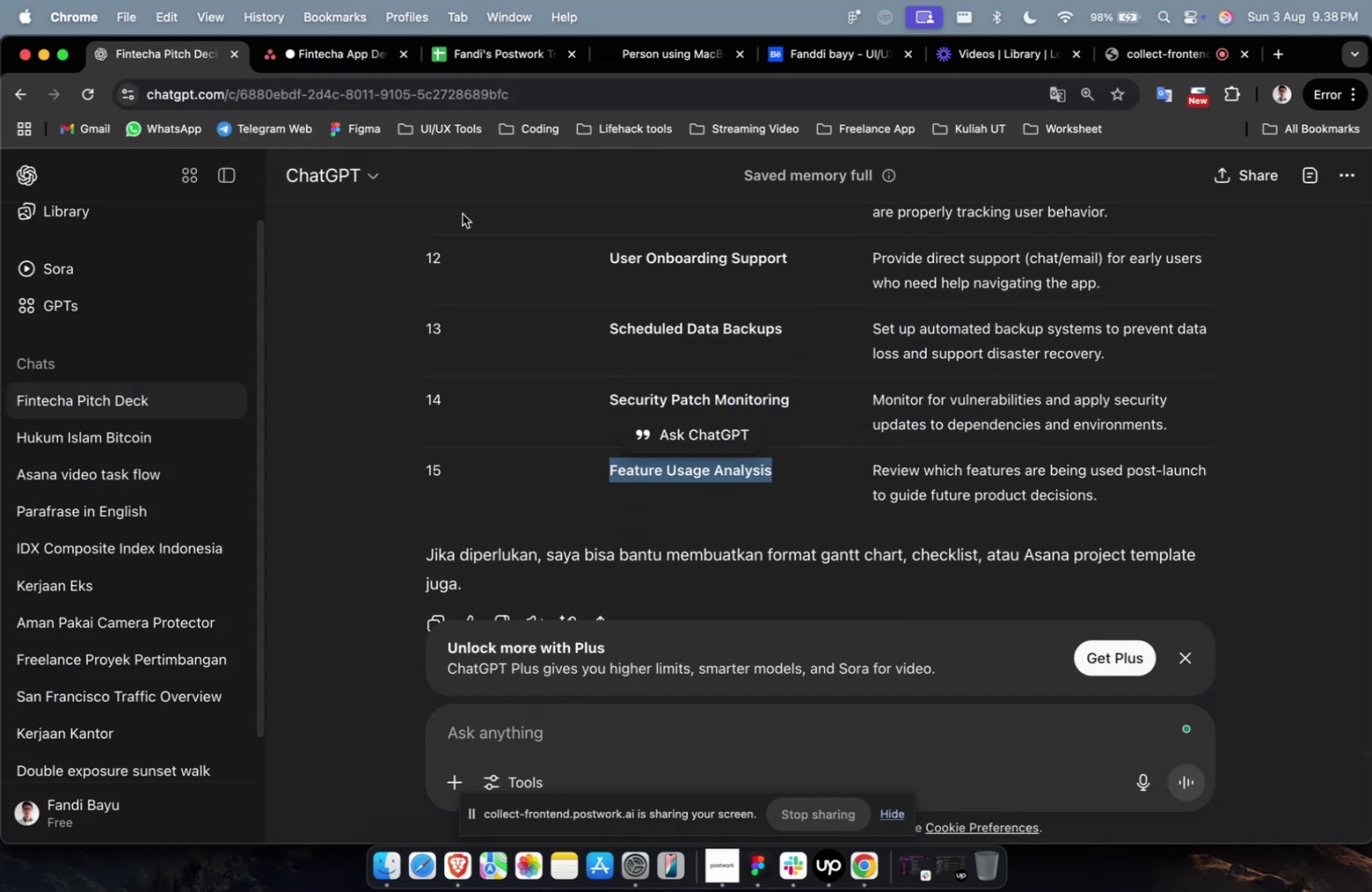 
key(Meta+CommandLeft)
 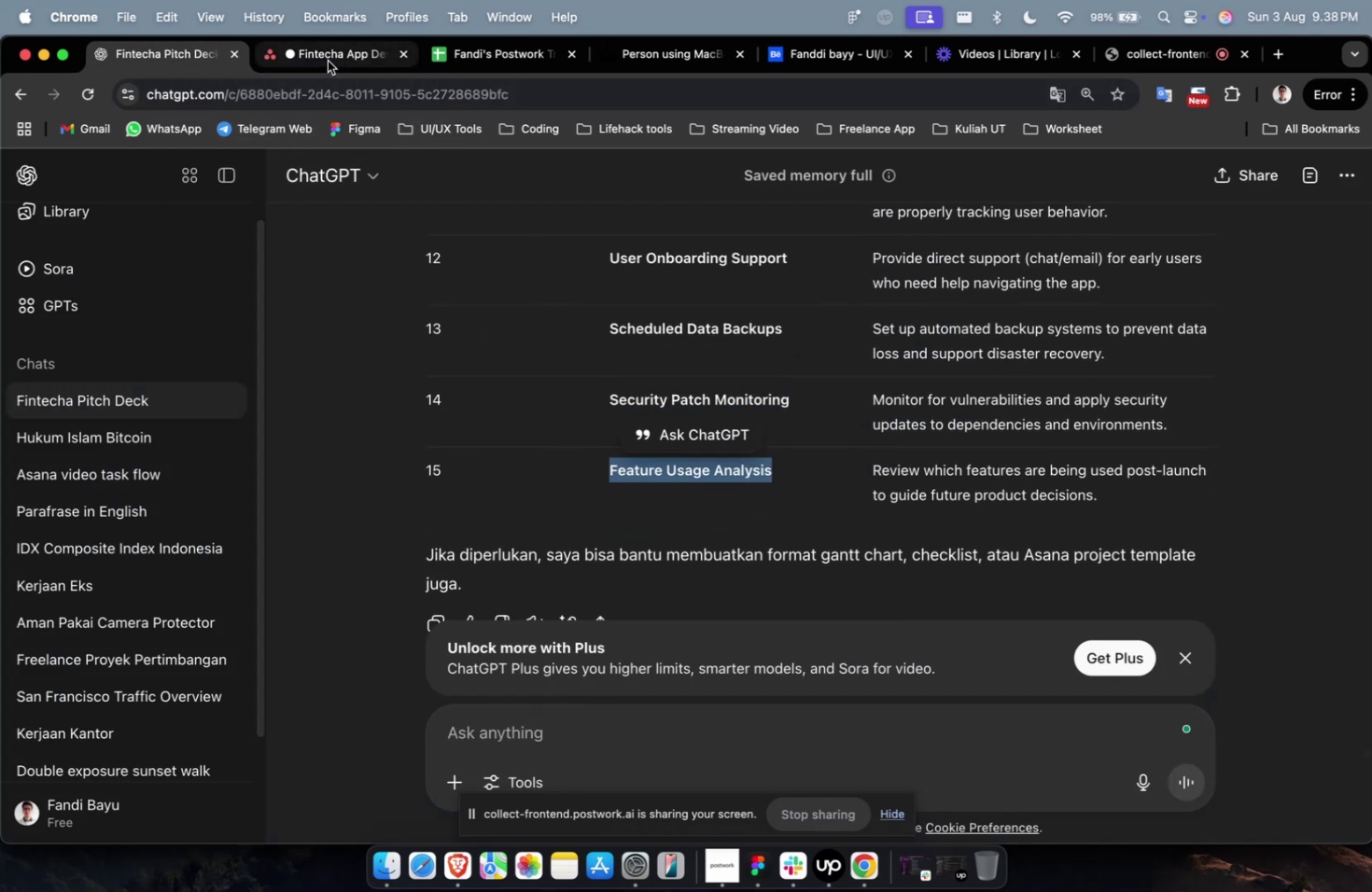 
left_click([328, 61])
 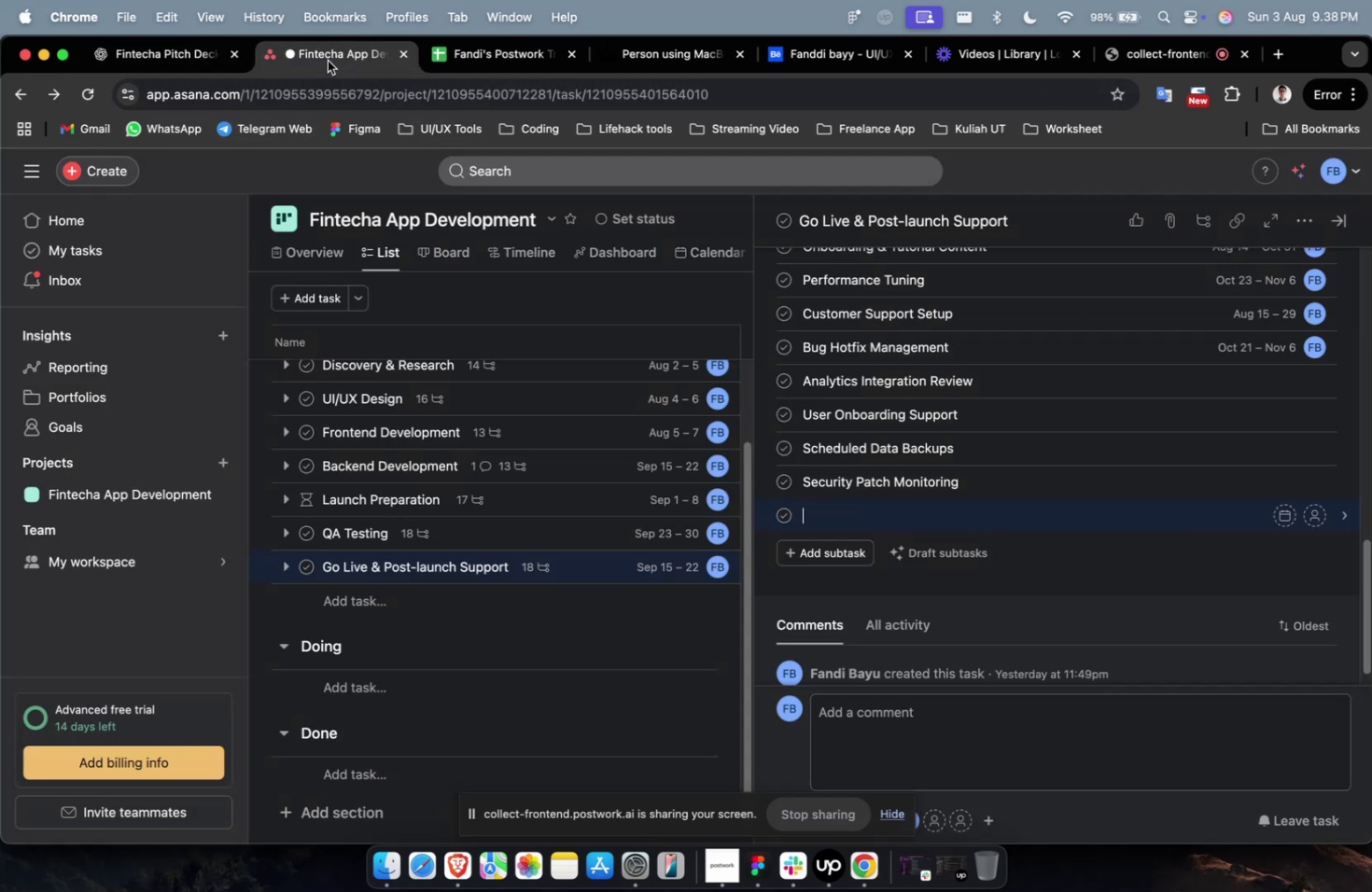 
key(Meta+V)
 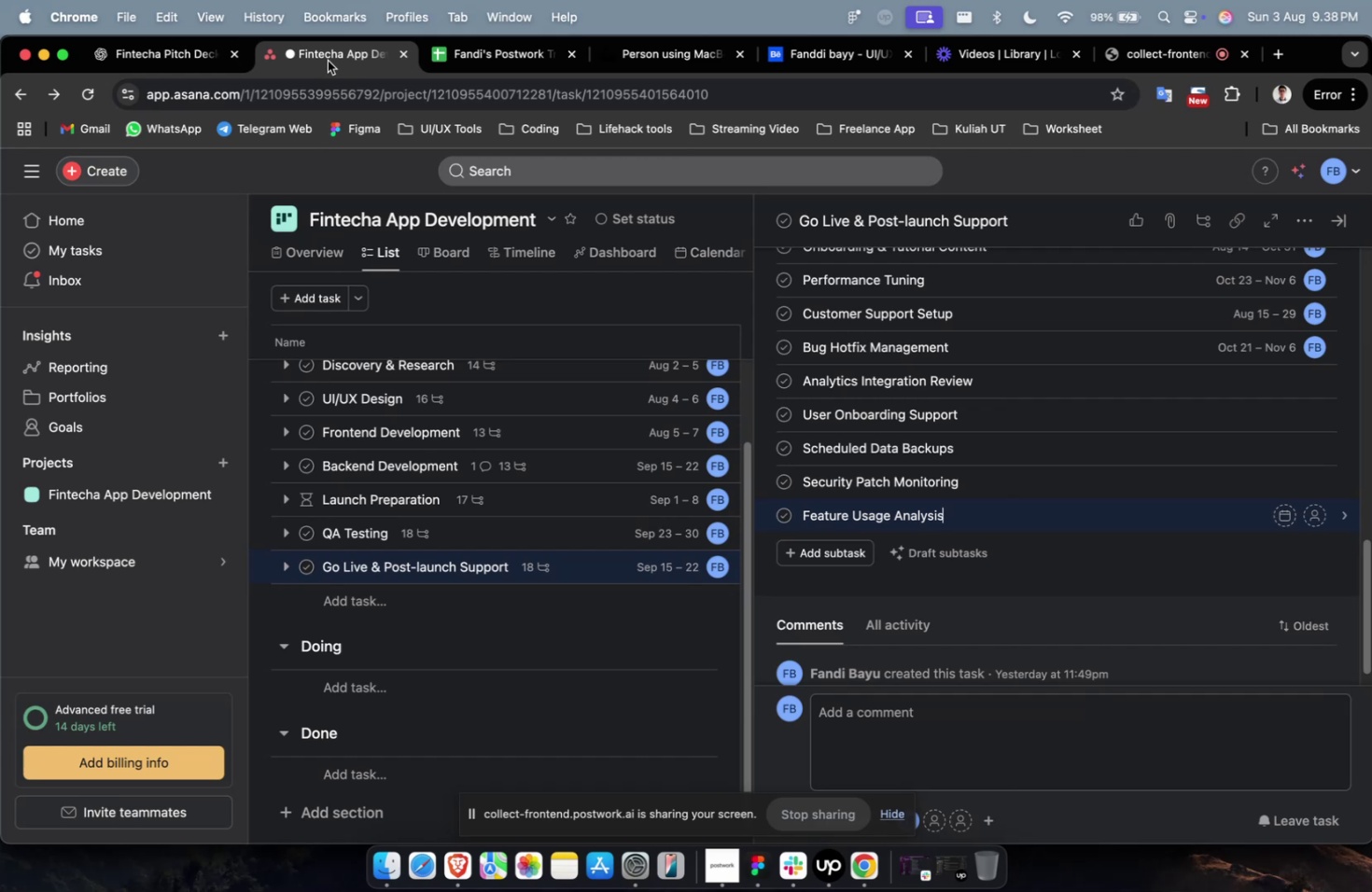 
wait(5.84)
 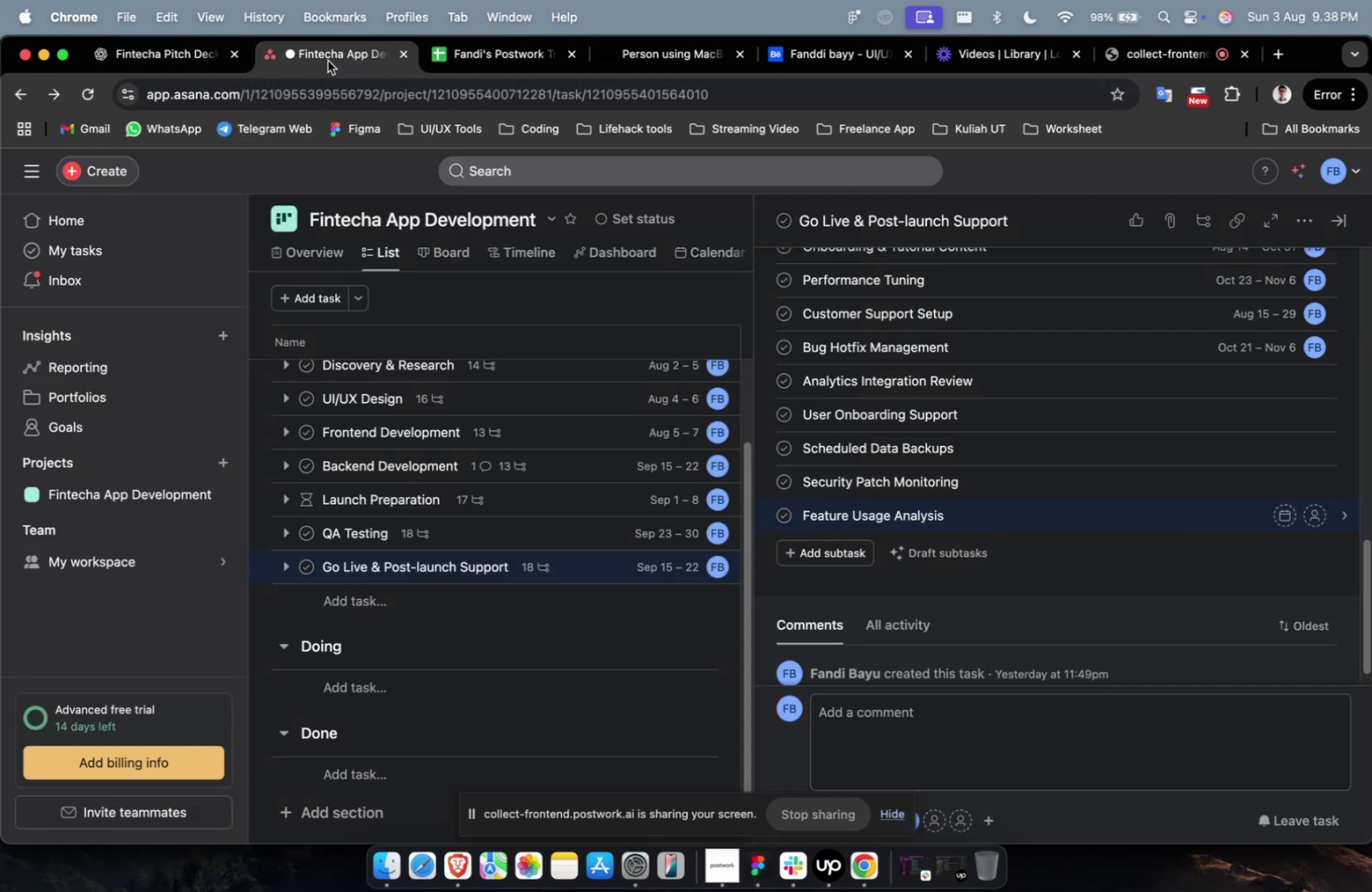 
left_click([1026, 515])
 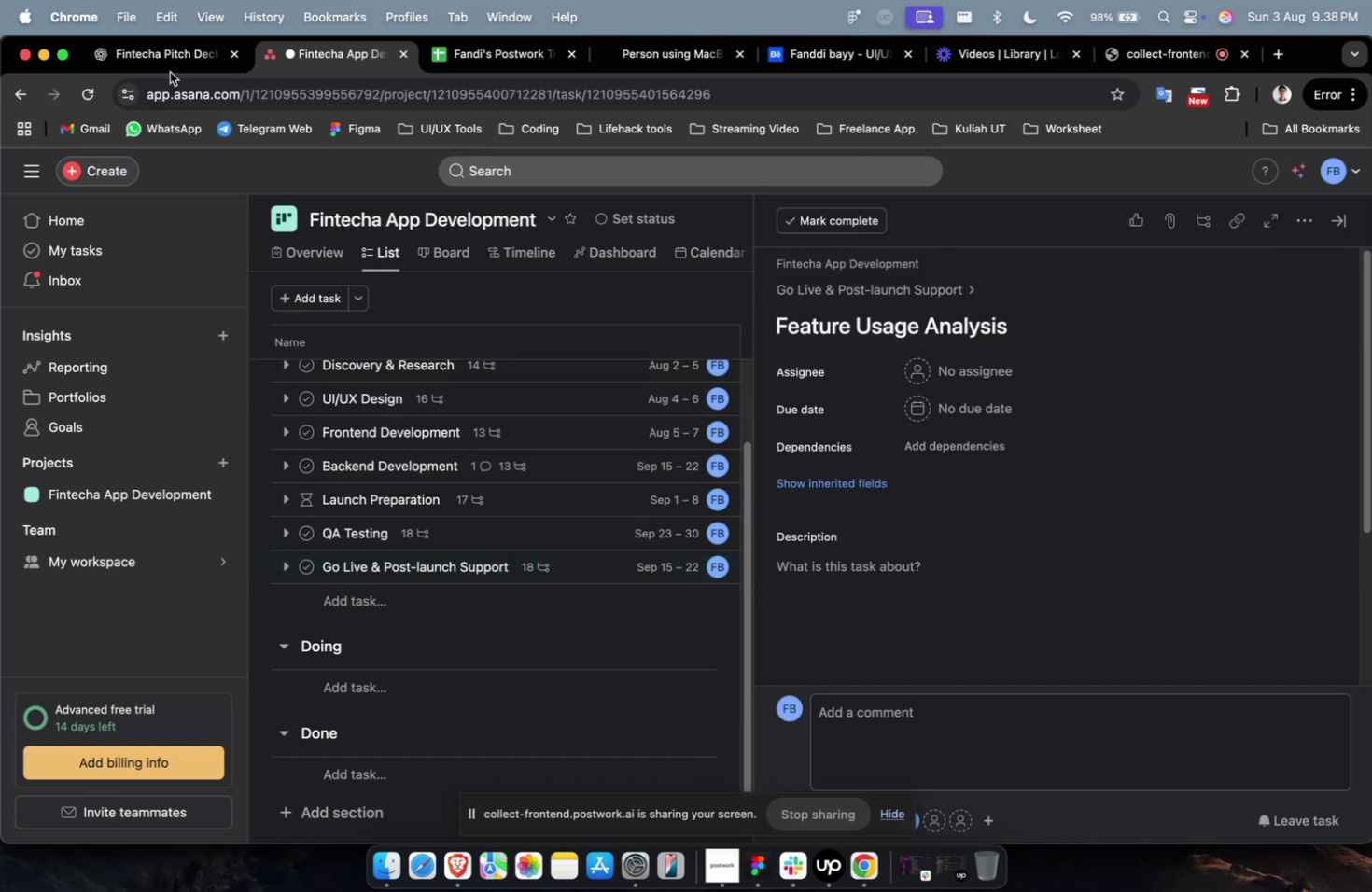 
left_click([162, 64])
 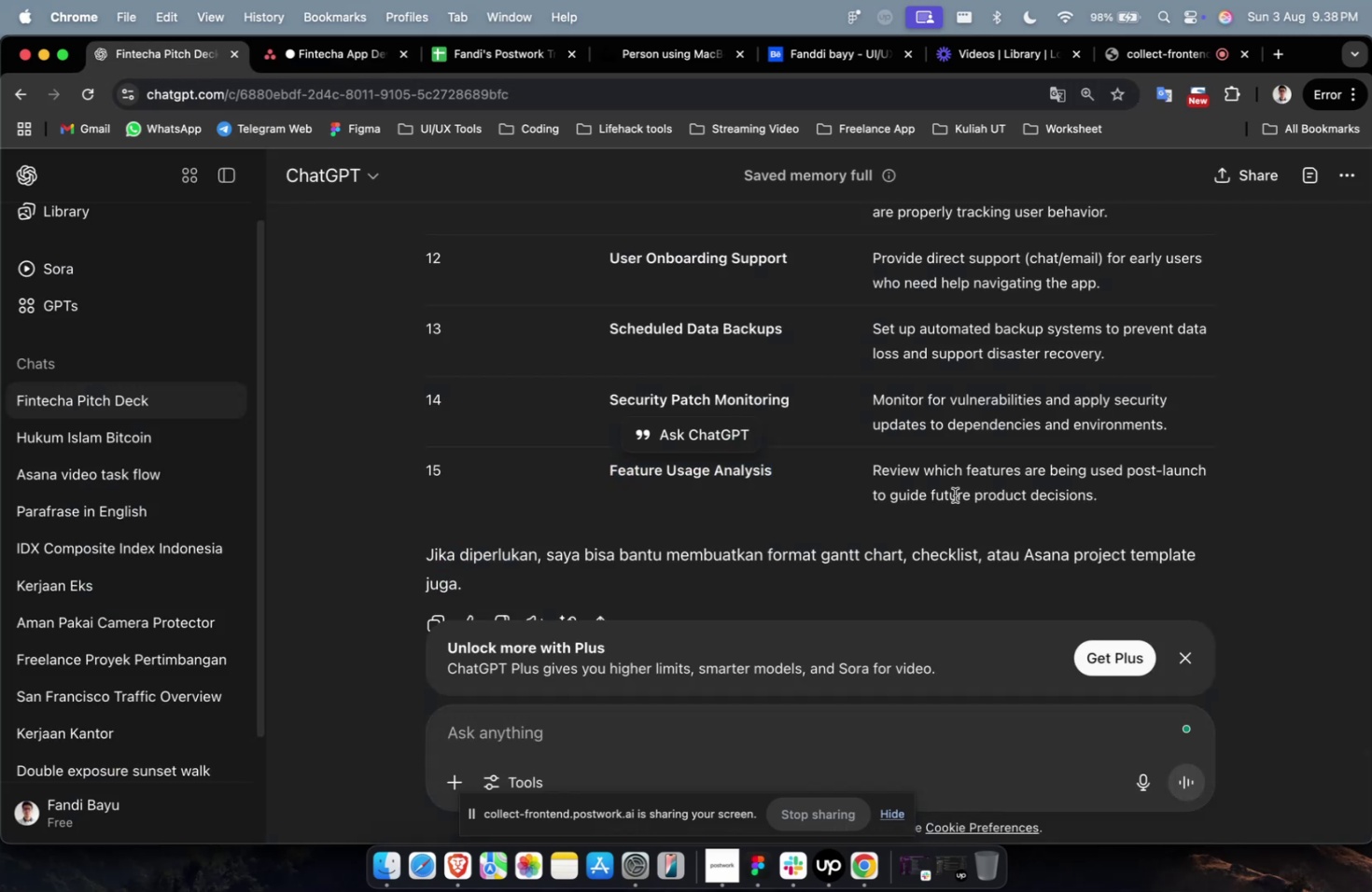 
double_click([954, 495])
 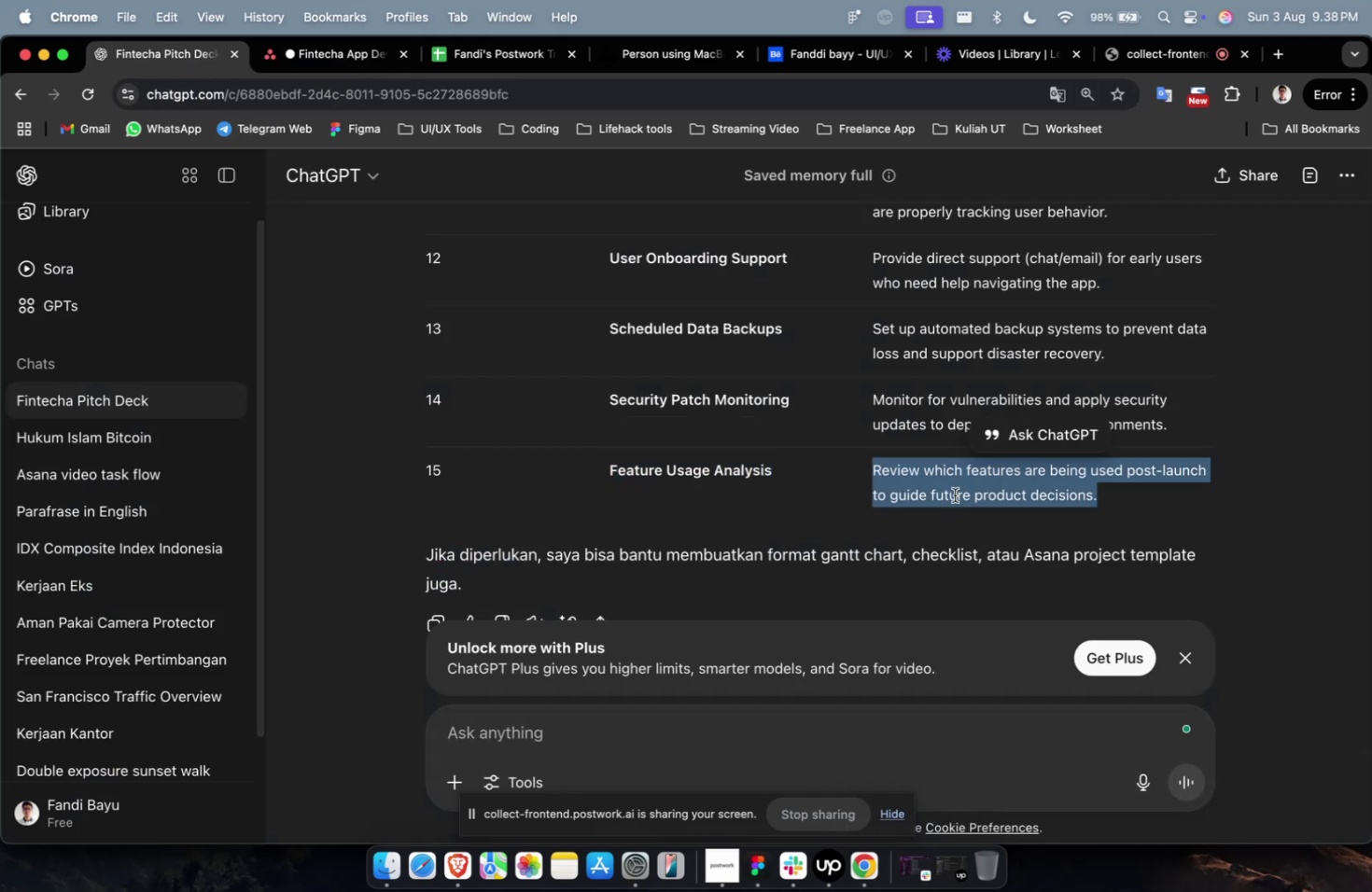 
triple_click([954, 495])
 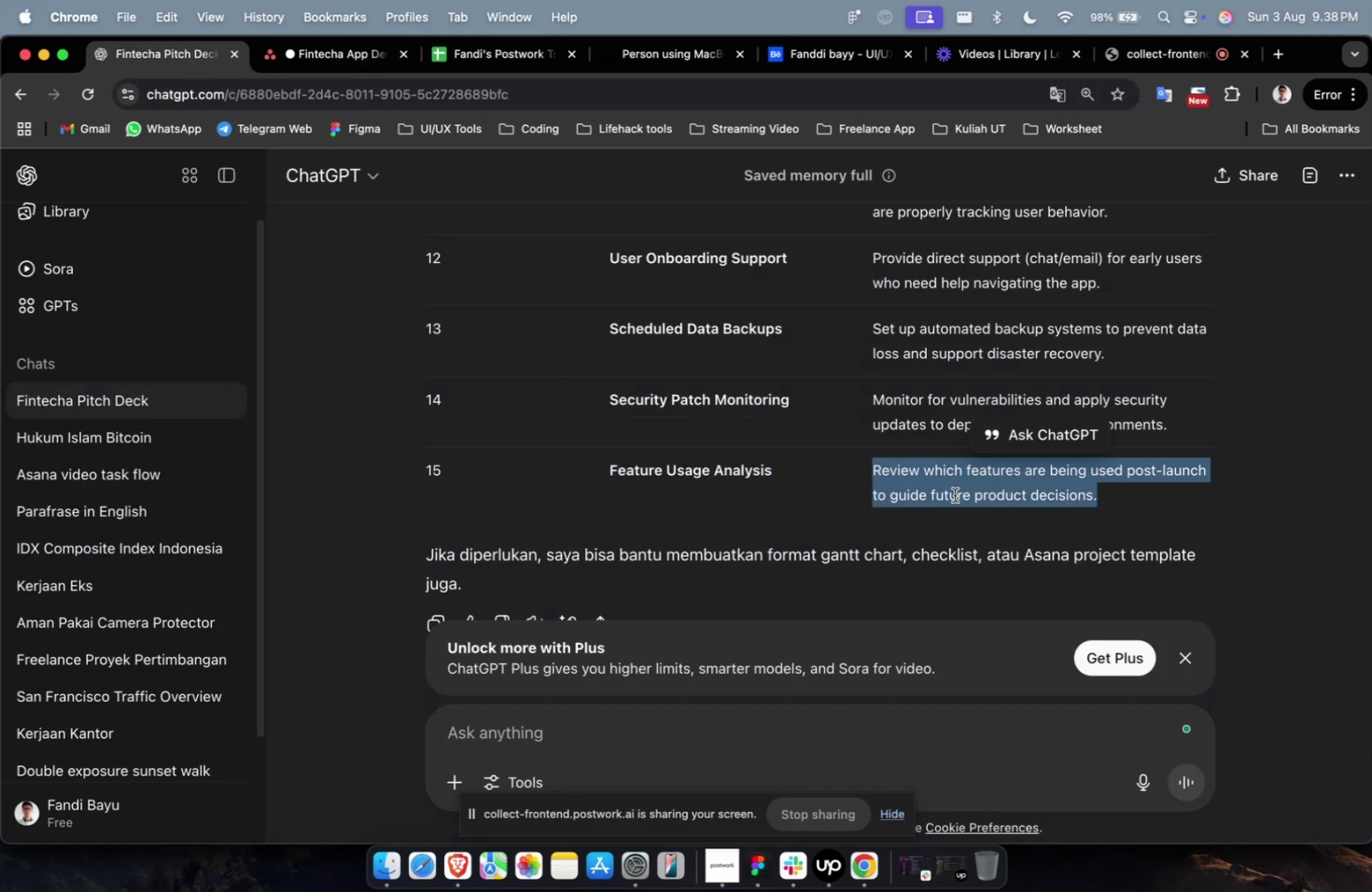 
triple_click([954, 495])
 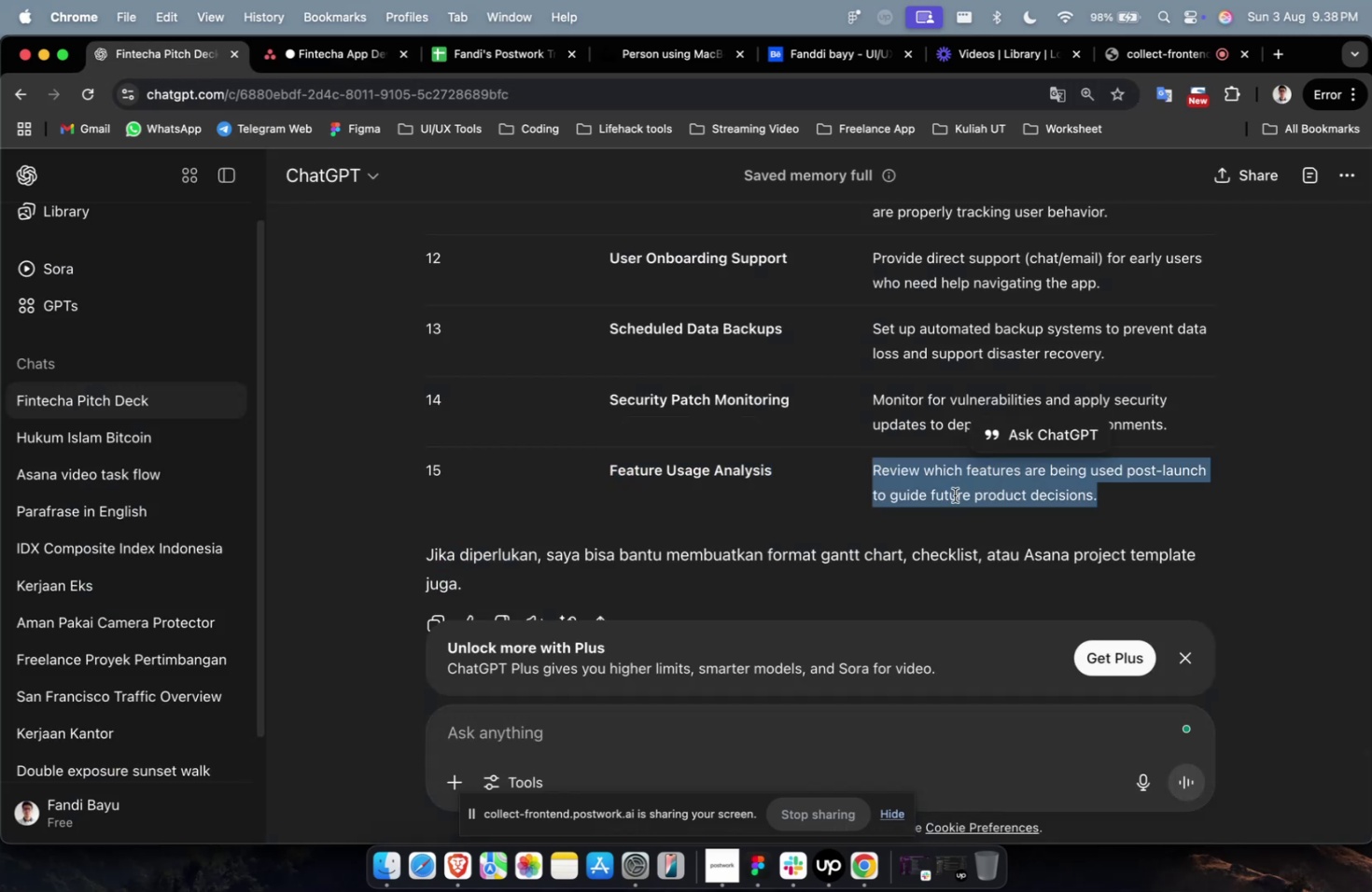 
key(Meta+C)
 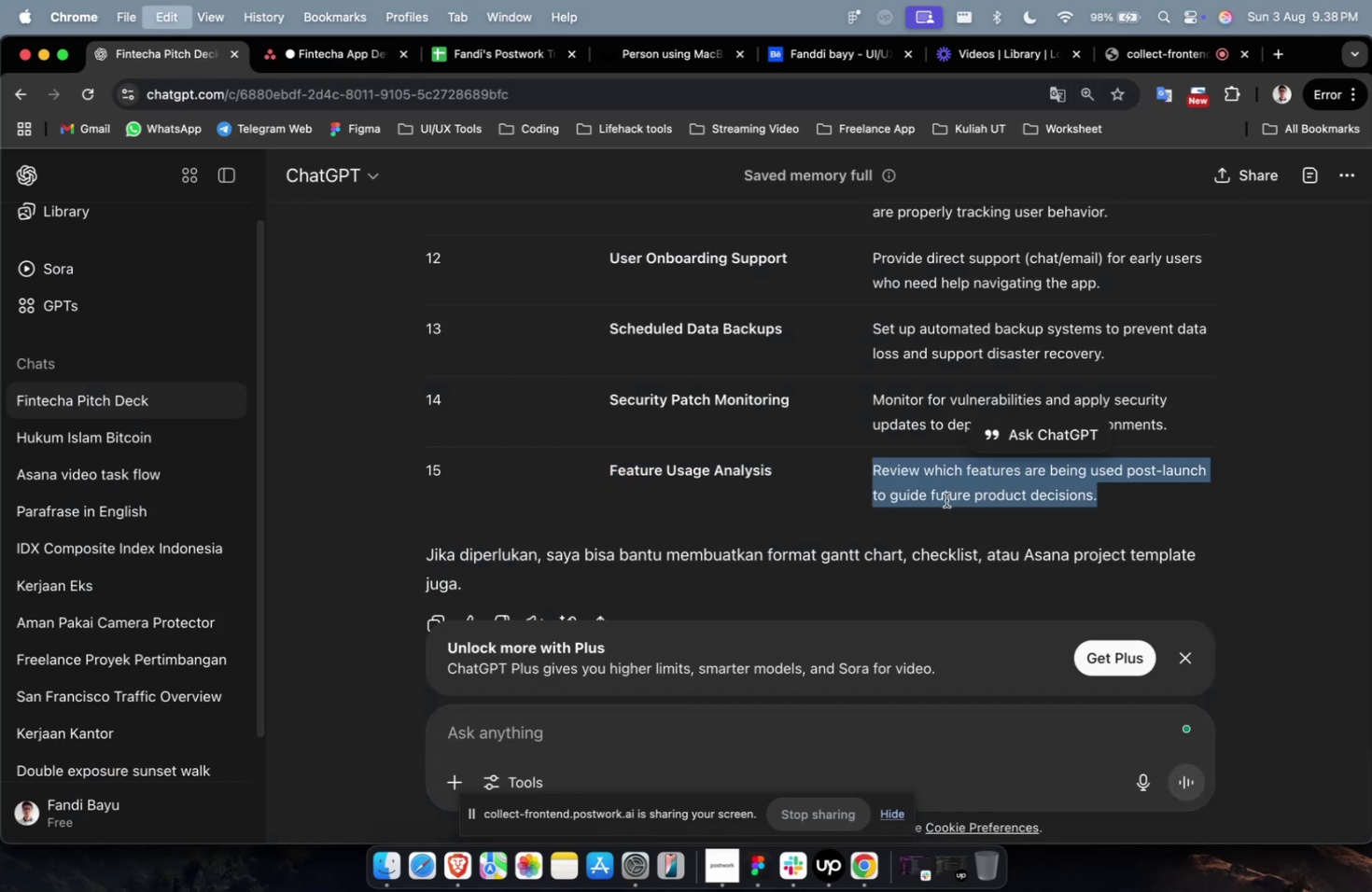 
key(Meta+C)
 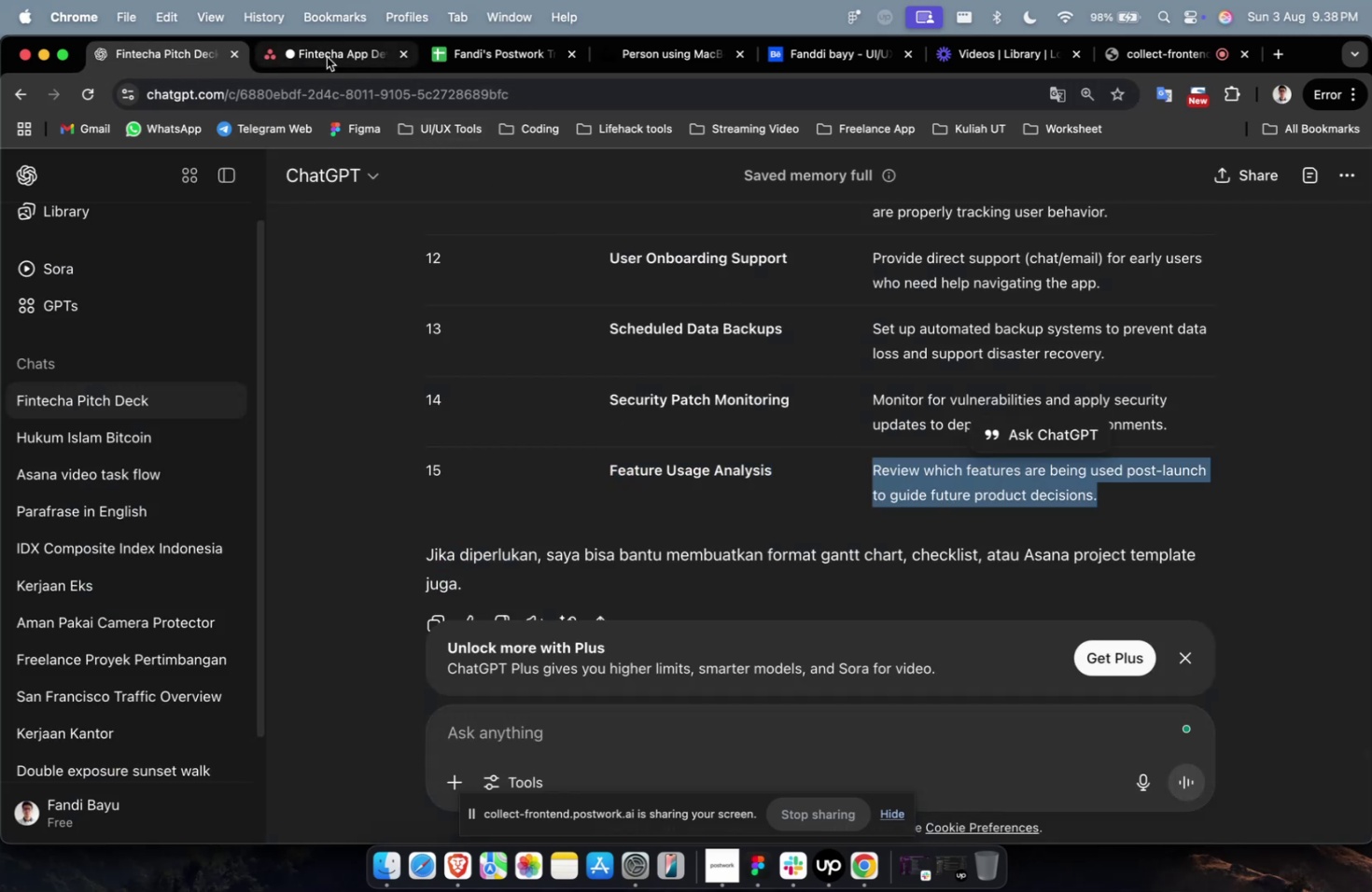 
left_click([323, 51])
 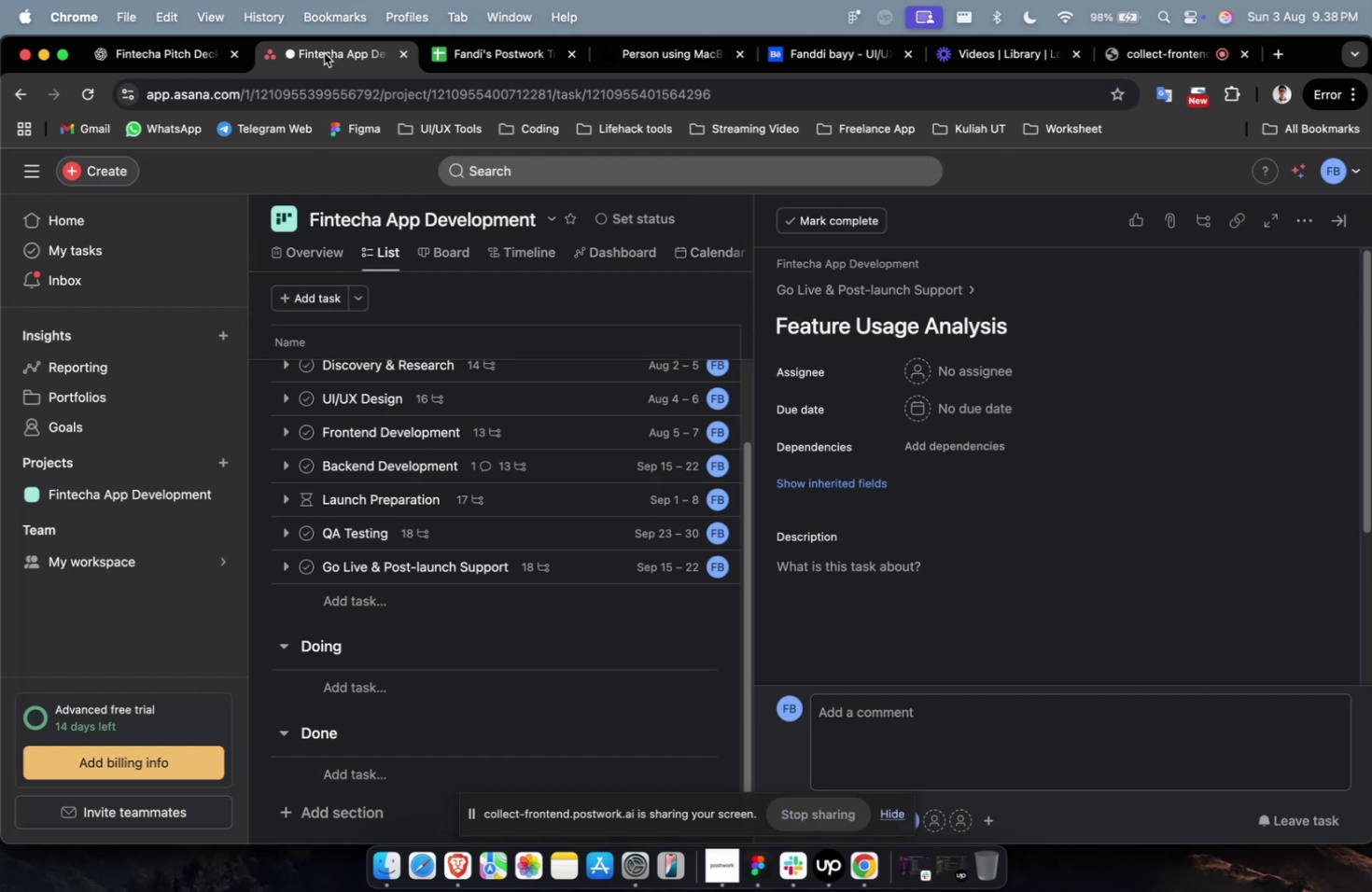 
key(Meta+V)
 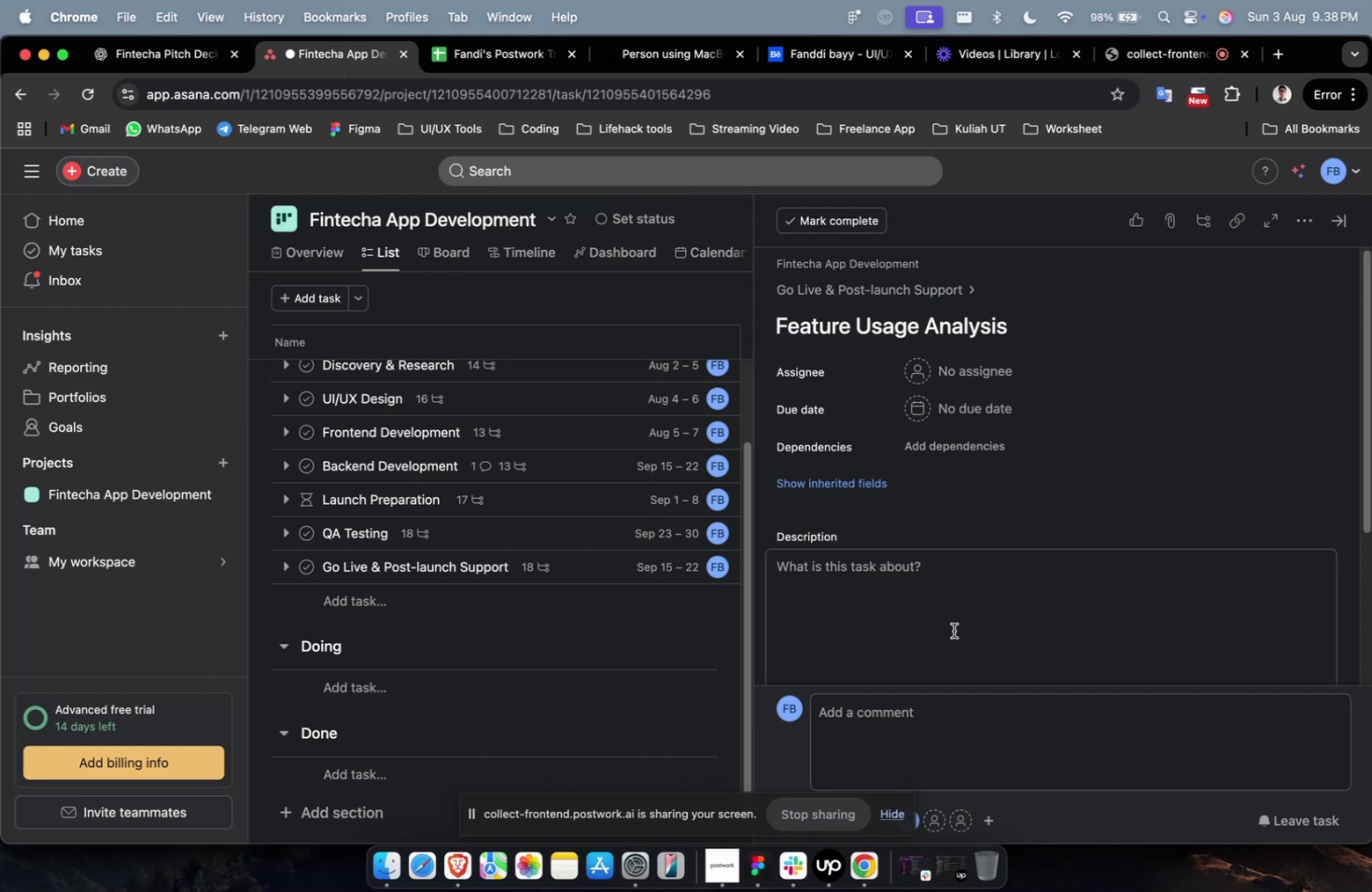 
key(Meta+V)
 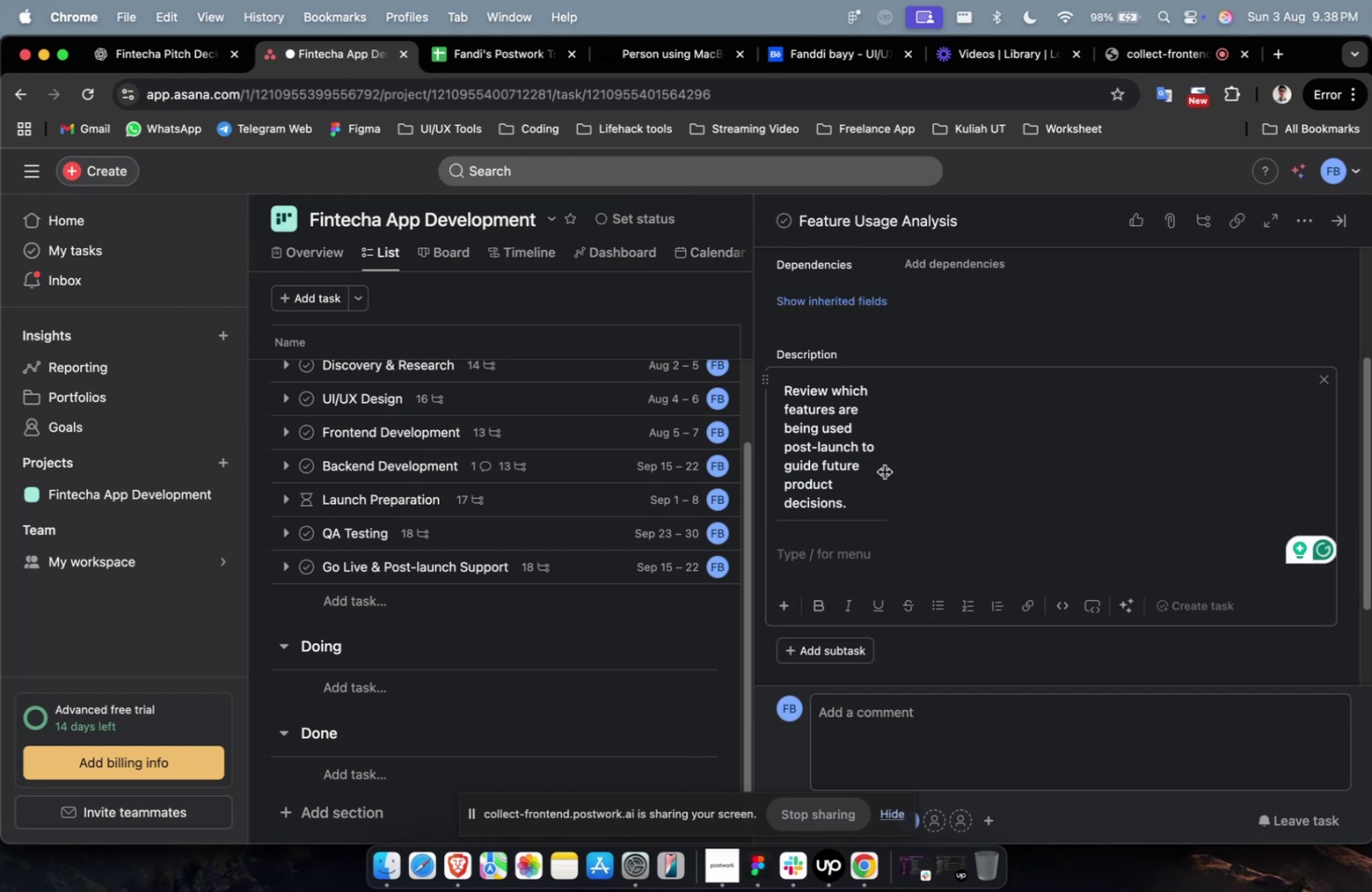 
left_click_drag(start_coordinate=[883, 471], to_coordinate=[1099, 514])
 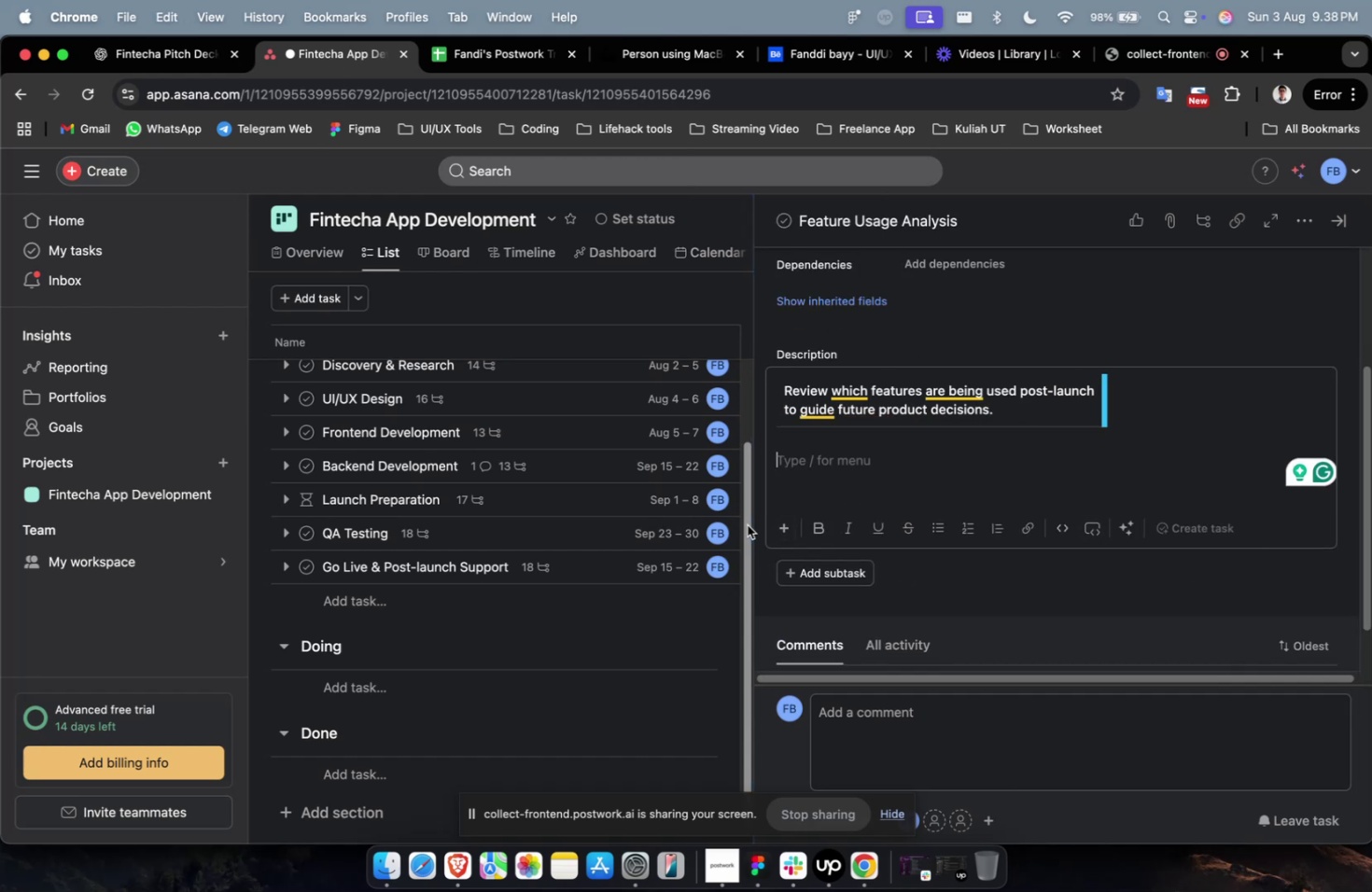 
scroll: coordinate [773, 532], scroll_direction: up, amount: 2.0
 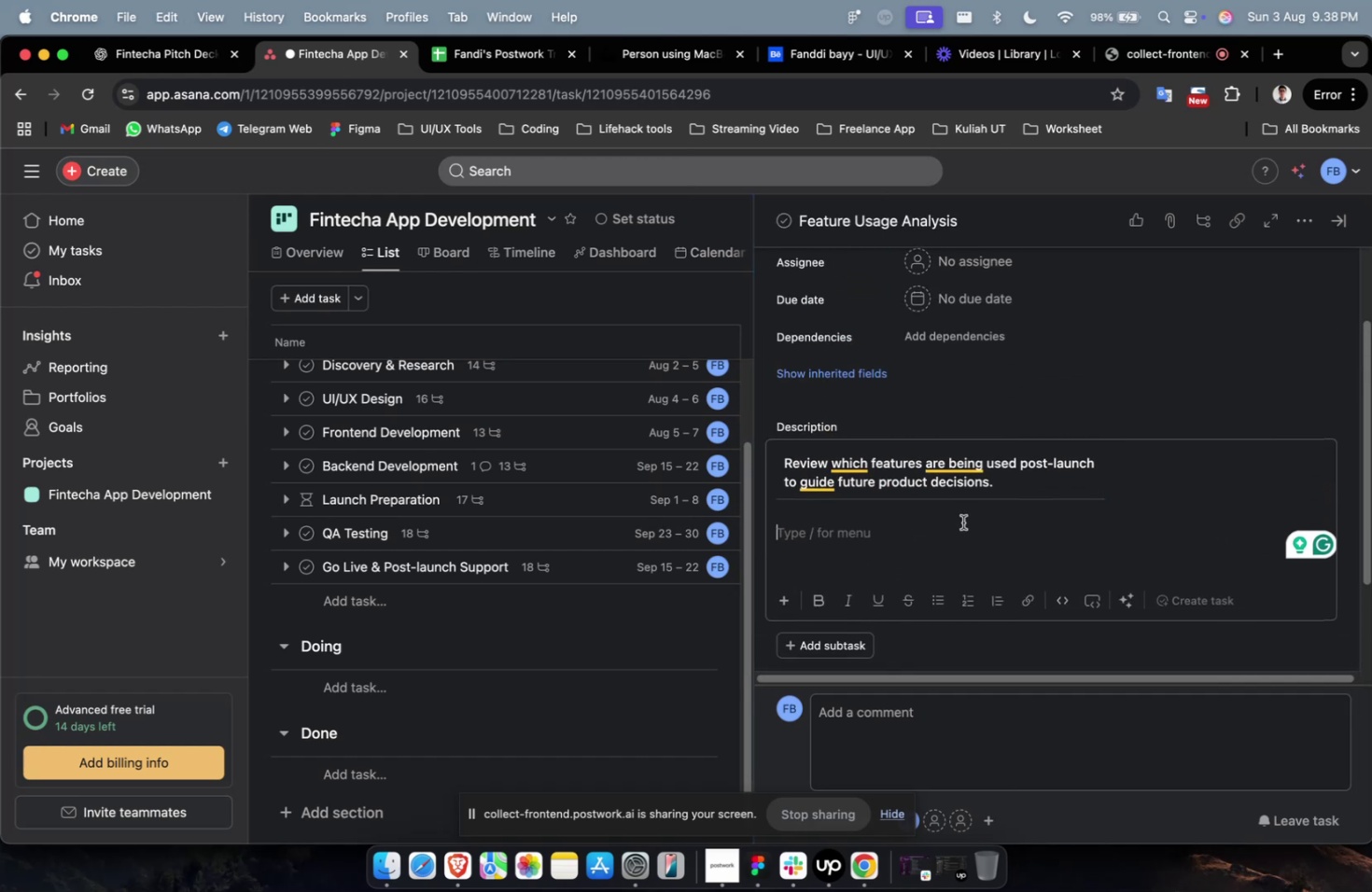 
left_click([962, 522])
 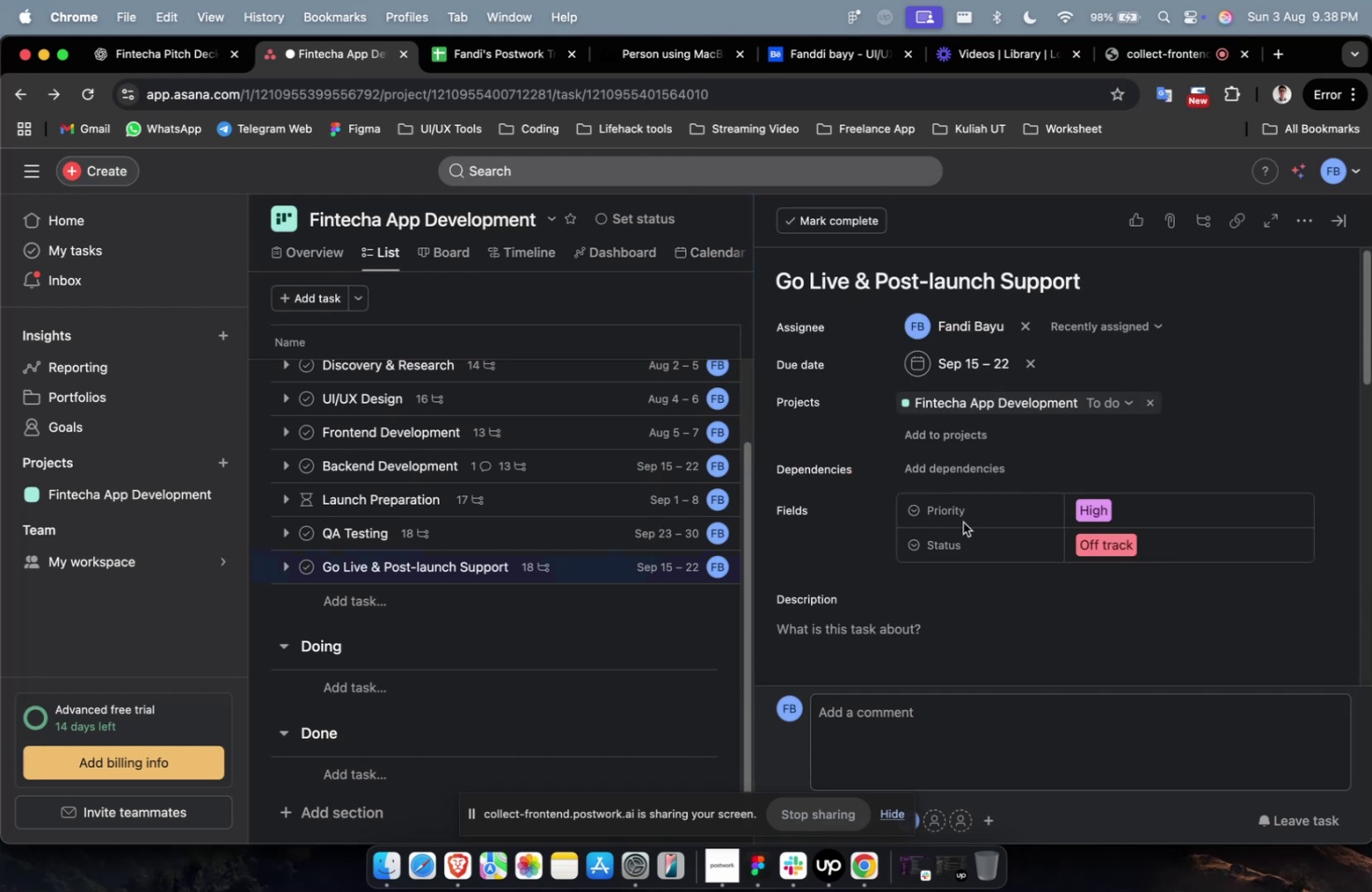 
scroll: coordinate [962, 522], scroll_direction: down, amount: 31.0
 